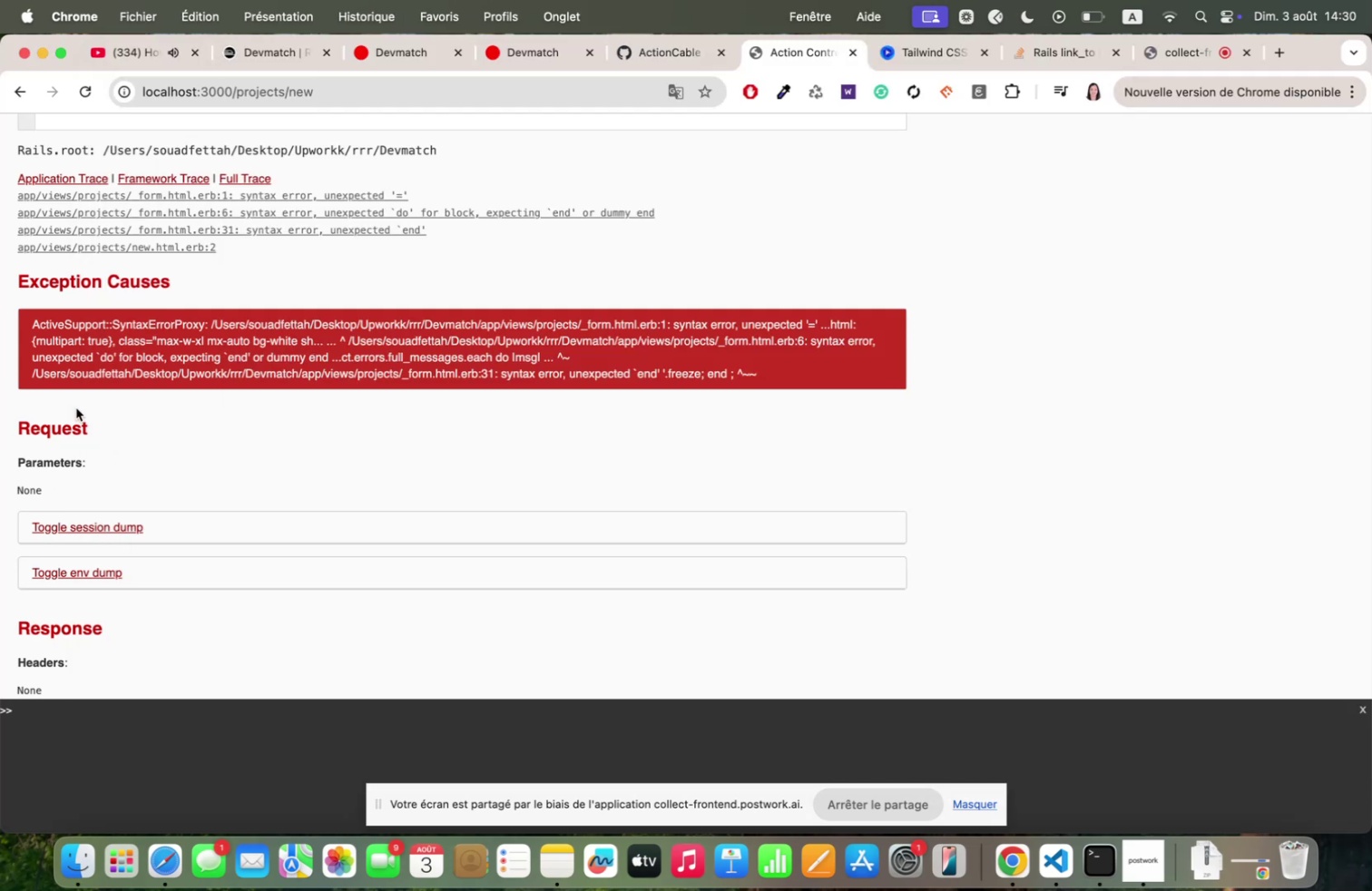 
left_click([90, 92])
 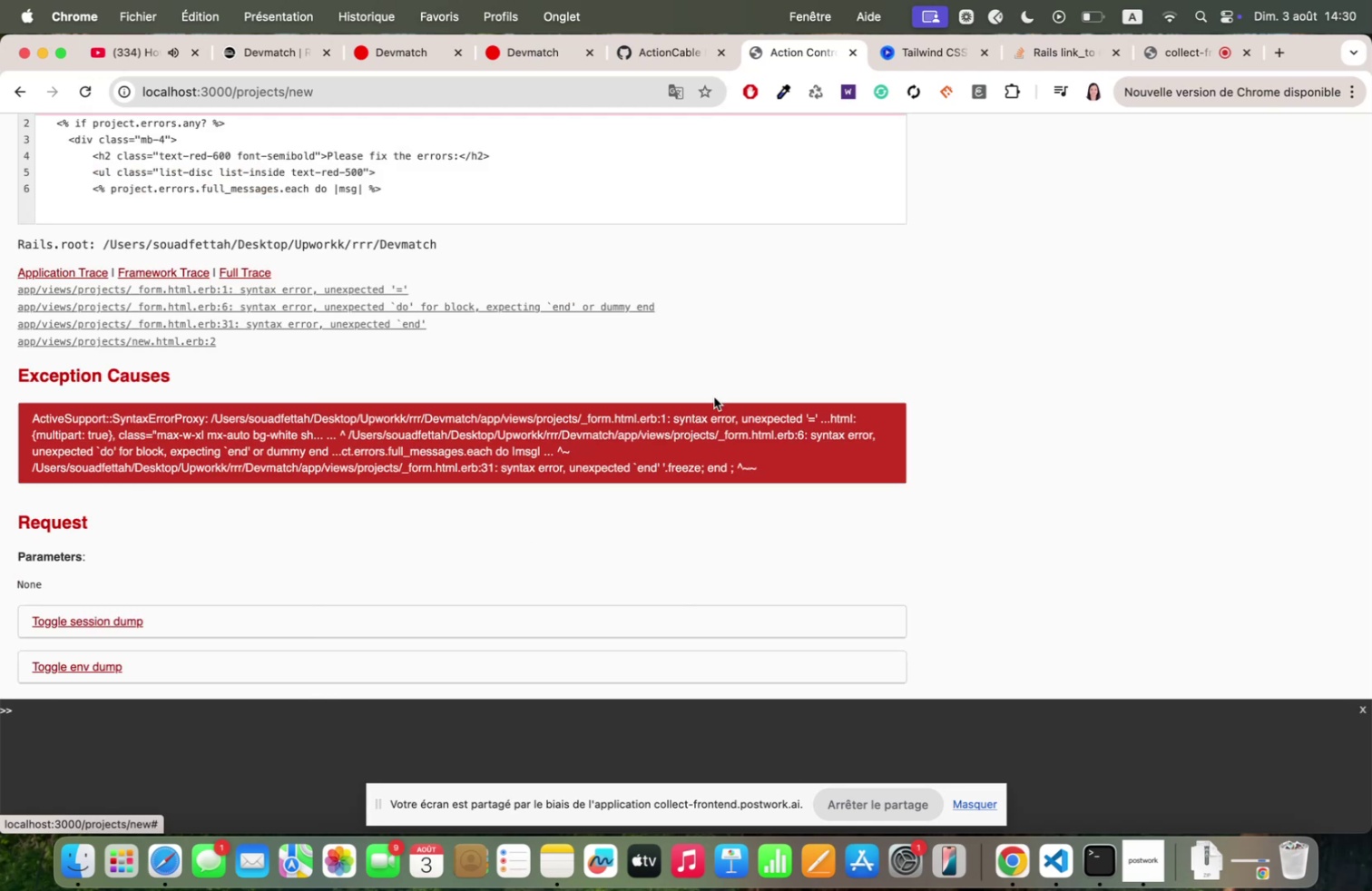 
scroll: coordinate [714, 397], scroll_direction: down, amount: 2.0
 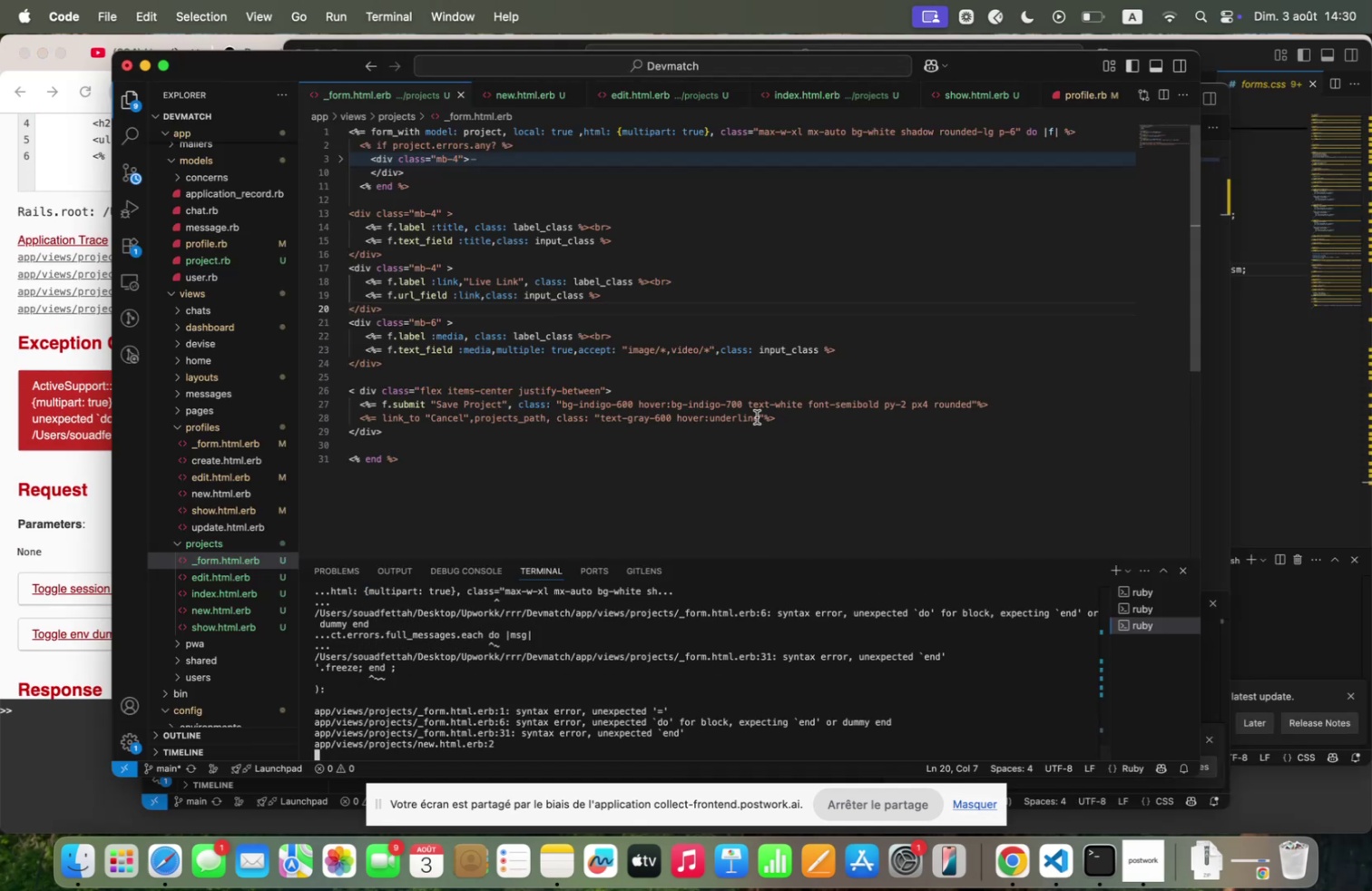 
wait(5.05)
 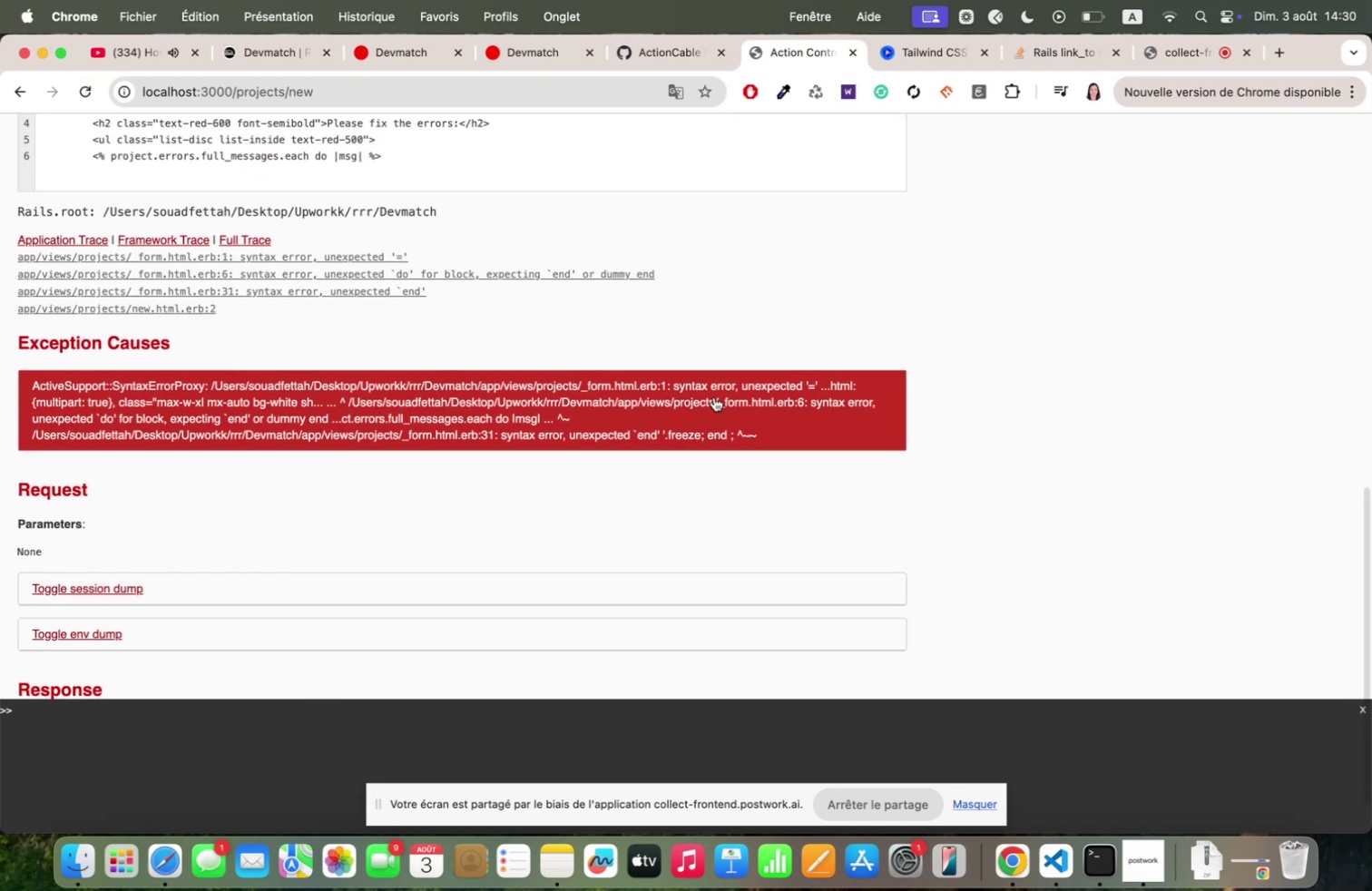 
left_click([338, 156])
 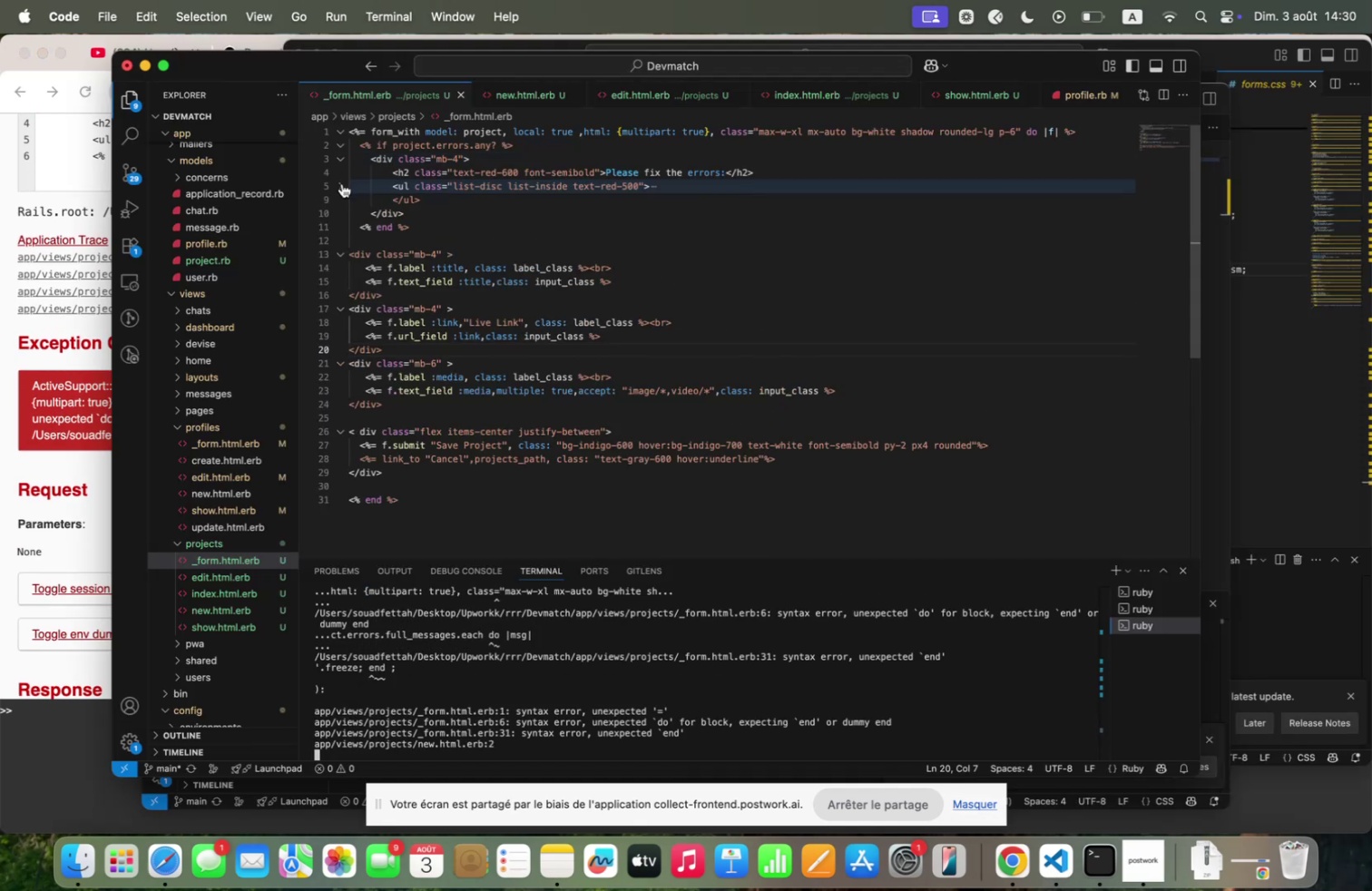 
left_click([342, 188])
 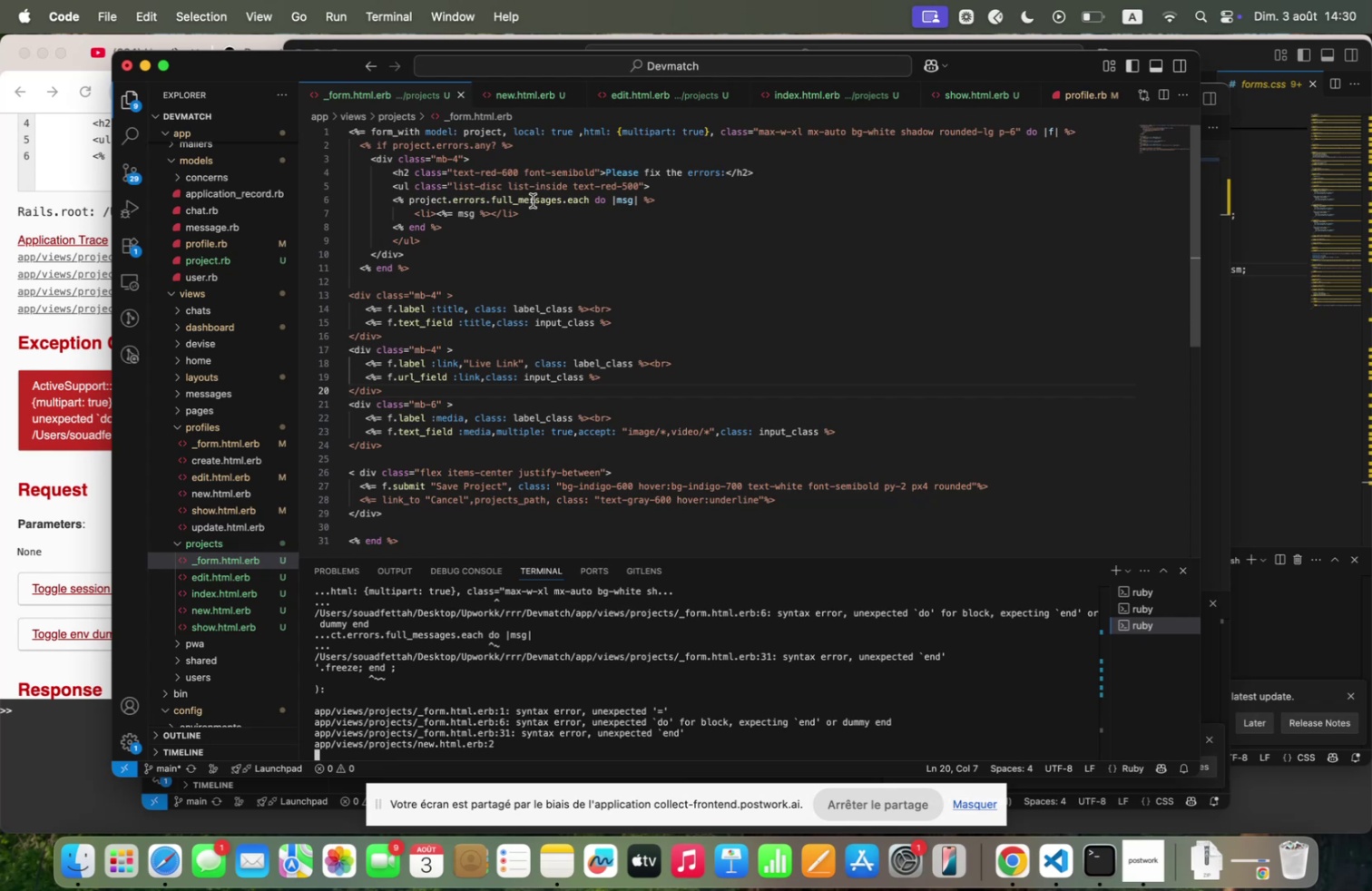 
wait(9.59)
 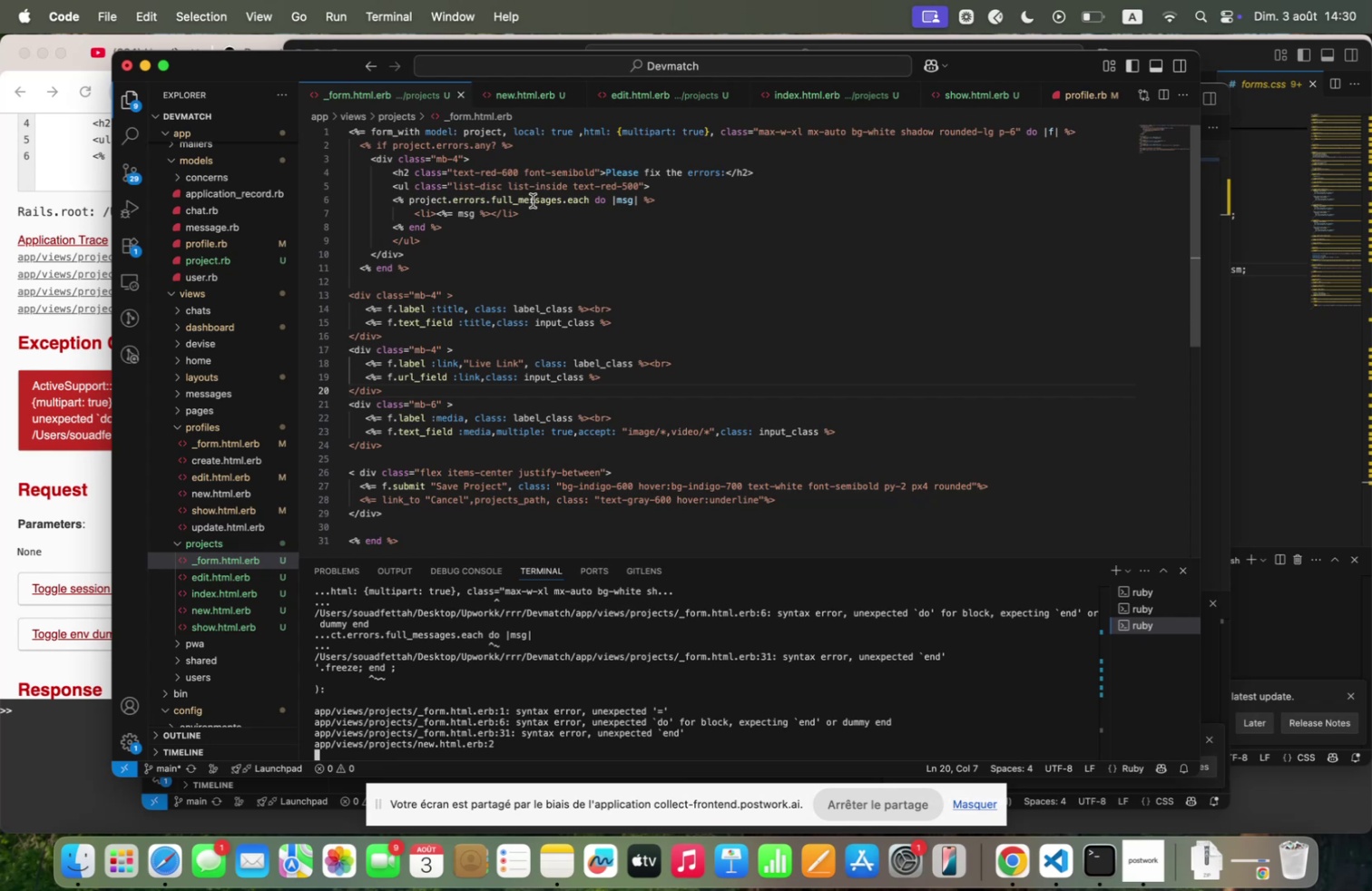 
left_click_drag(start_coordinate=[456, 228], to_coordinate=[385, 201])
 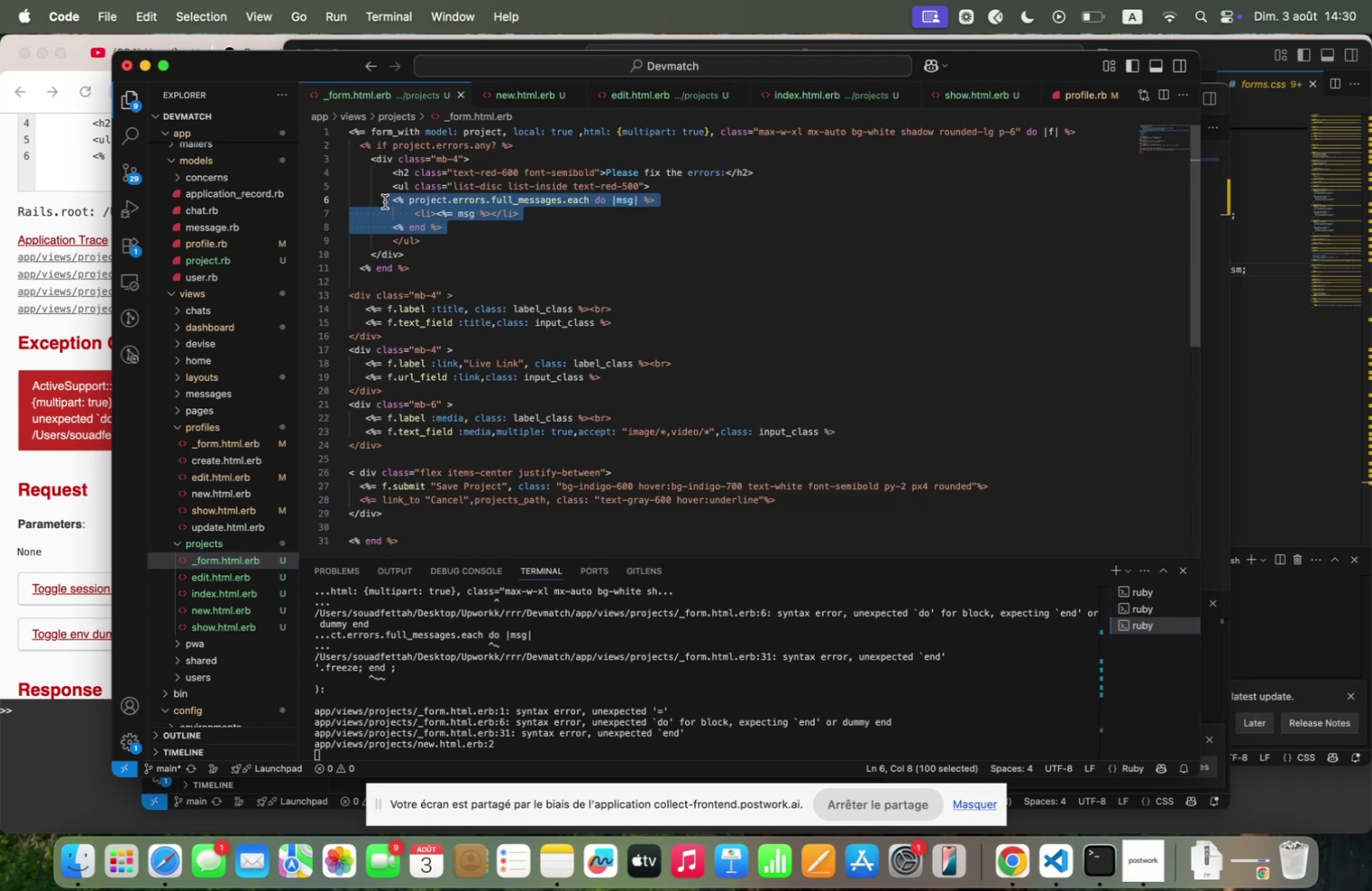 
key(Backspace)
 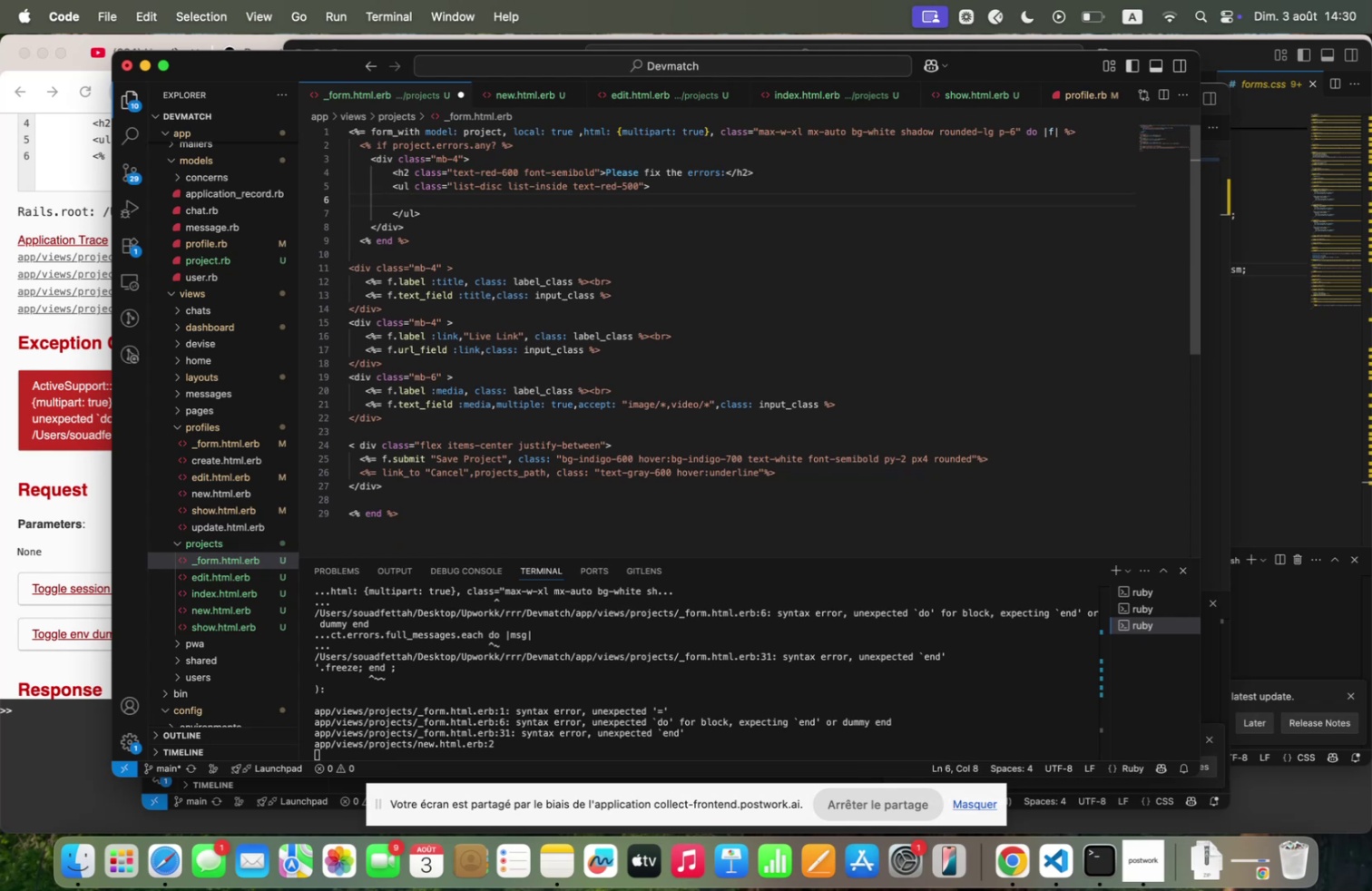 
key(Meta+S)
 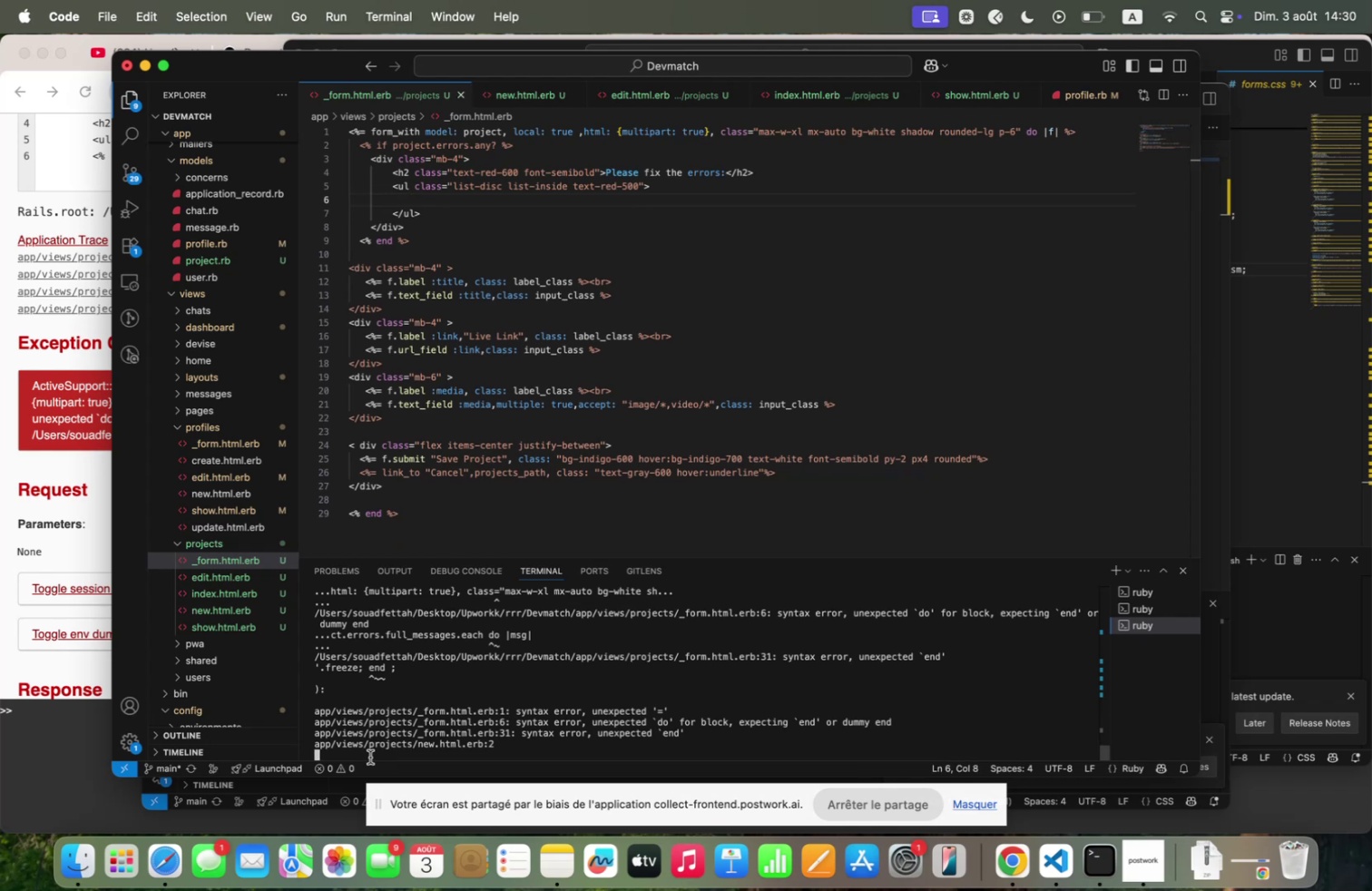 
key(Control+C)
 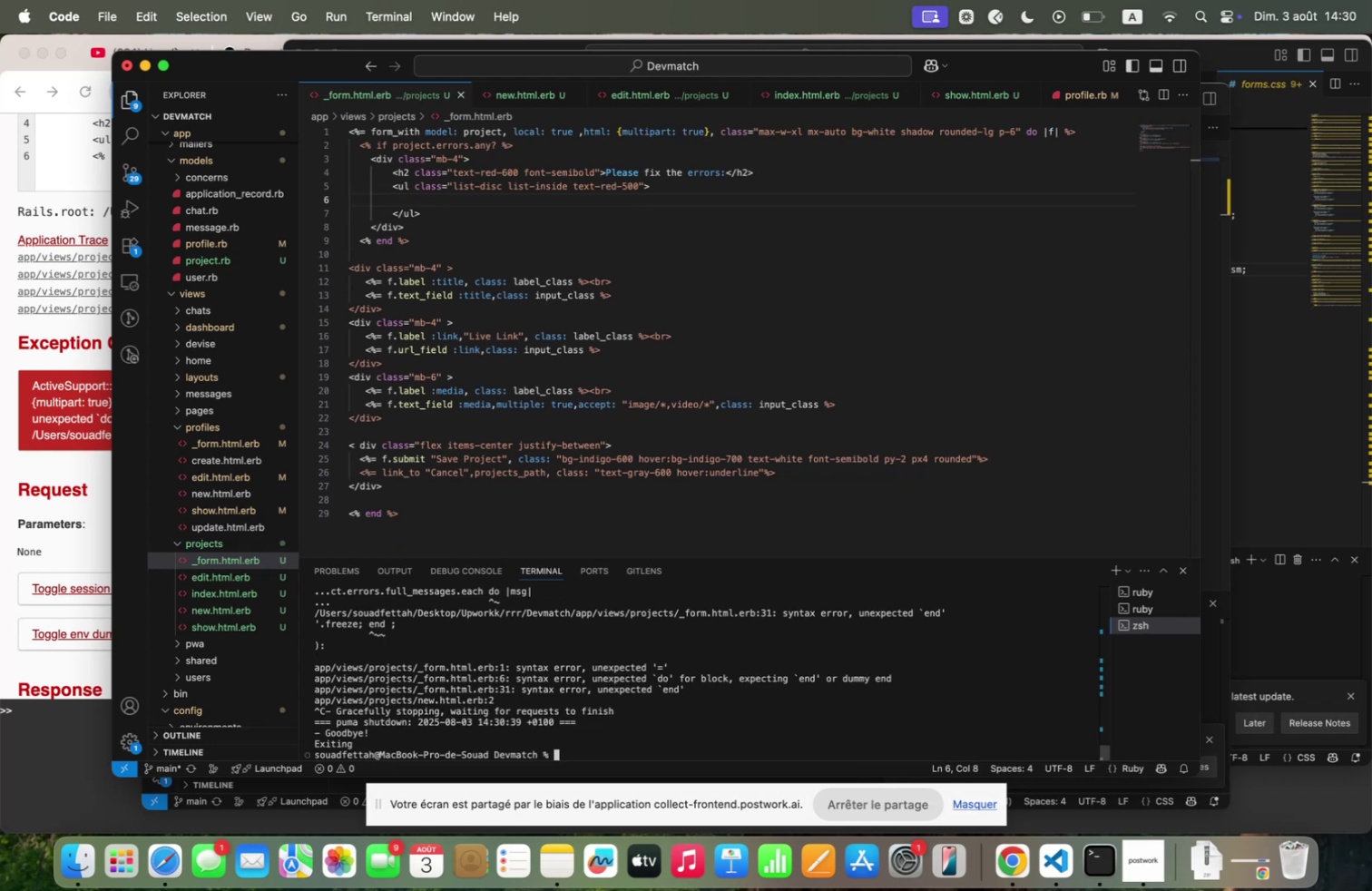 
key(ArrowUp)
 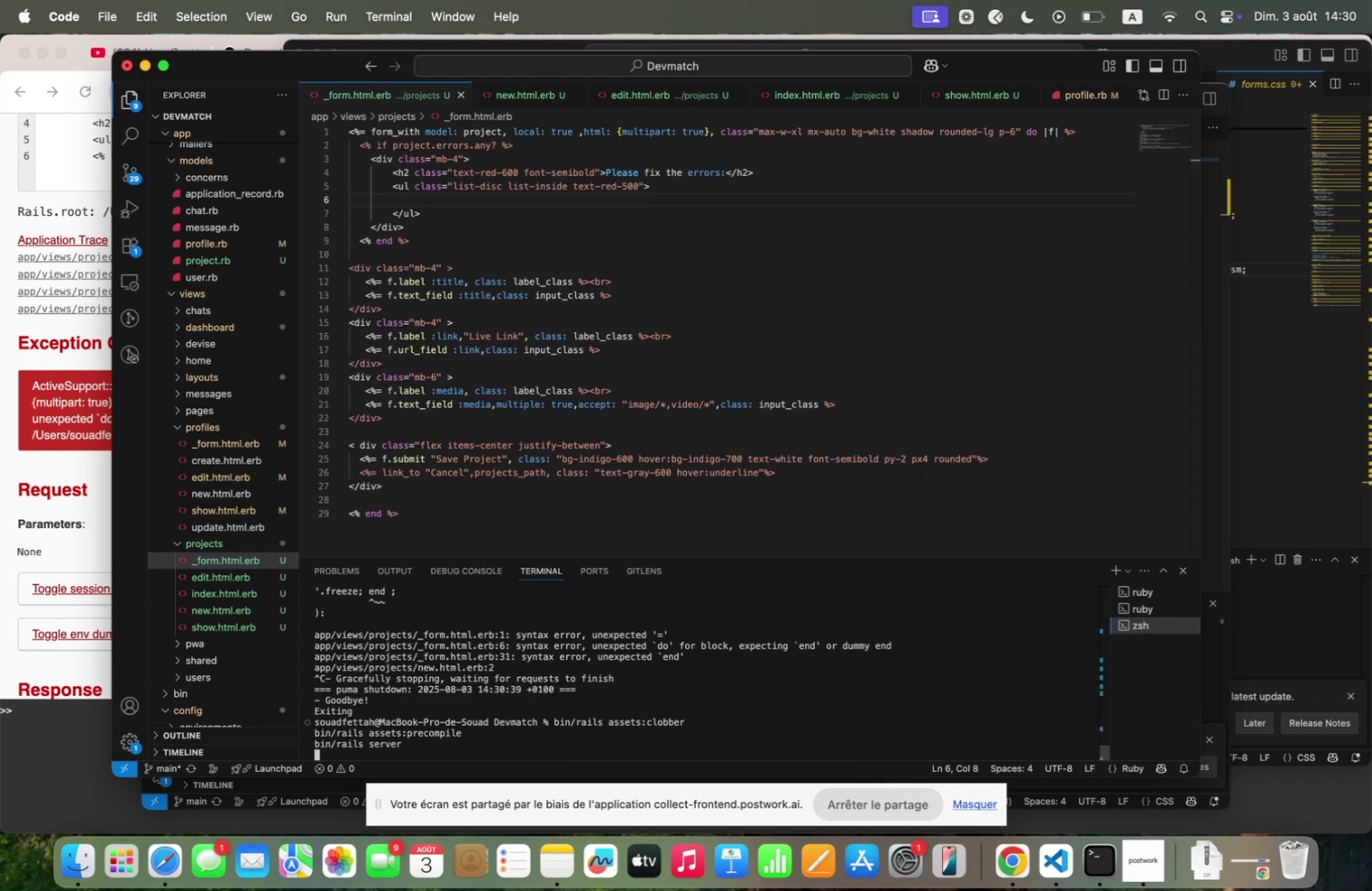 
key(Enter)
 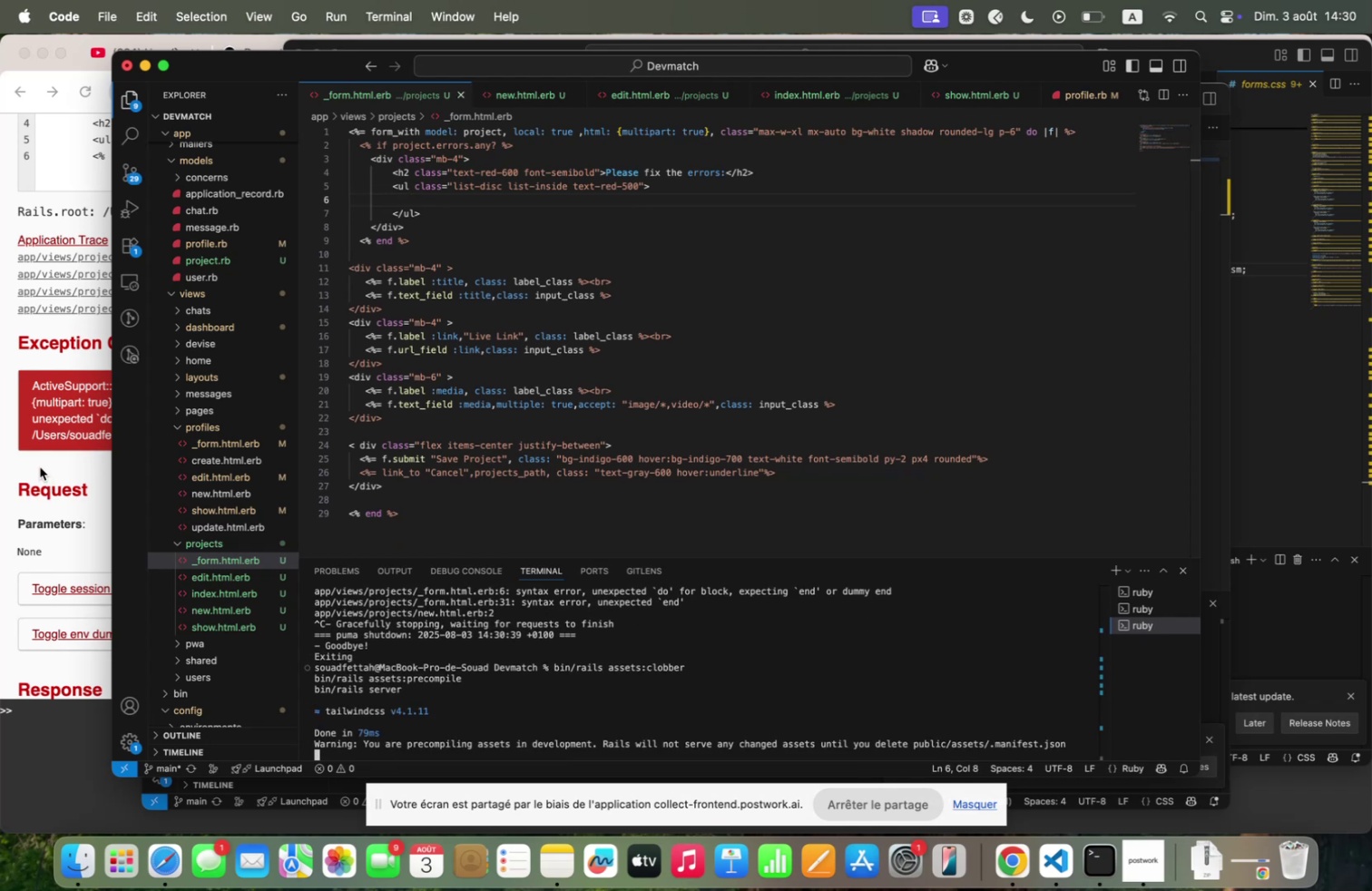 
left_click([40, 466])
 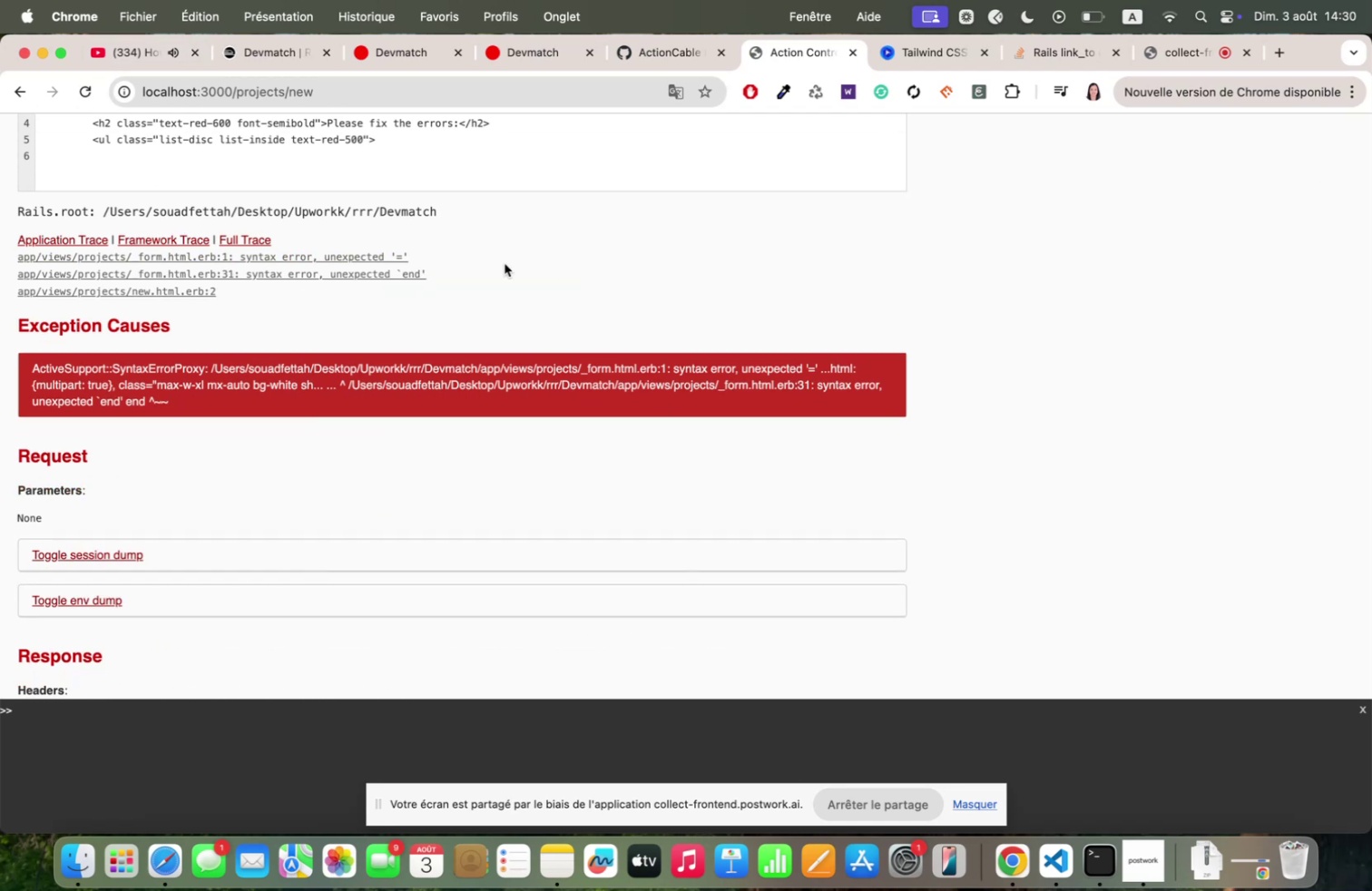 
wait(9.12)
 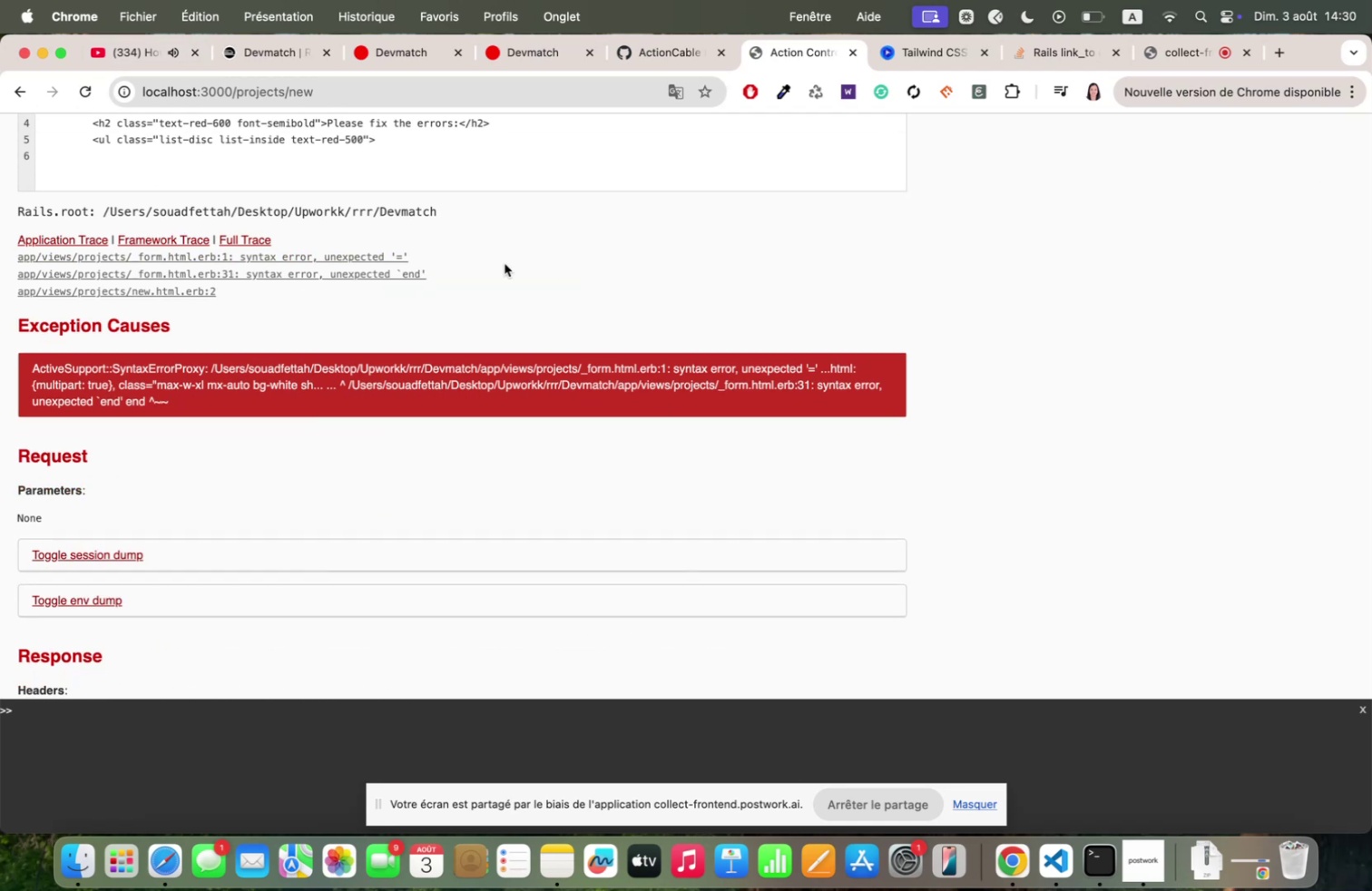 
scroll: coordinate [505, 263], scroll_direction: up, amount: 19.0
 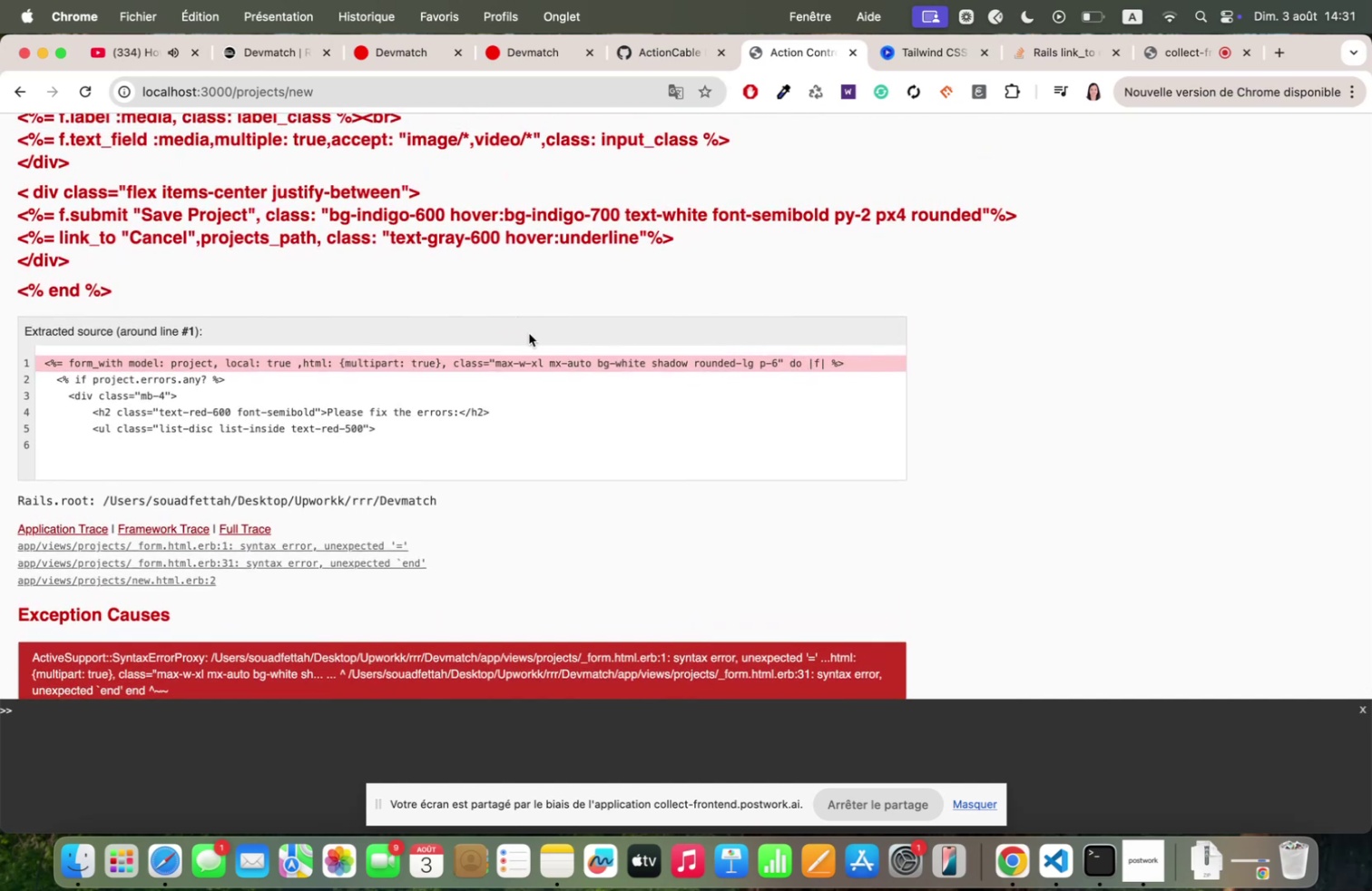 
wait(7.2)
 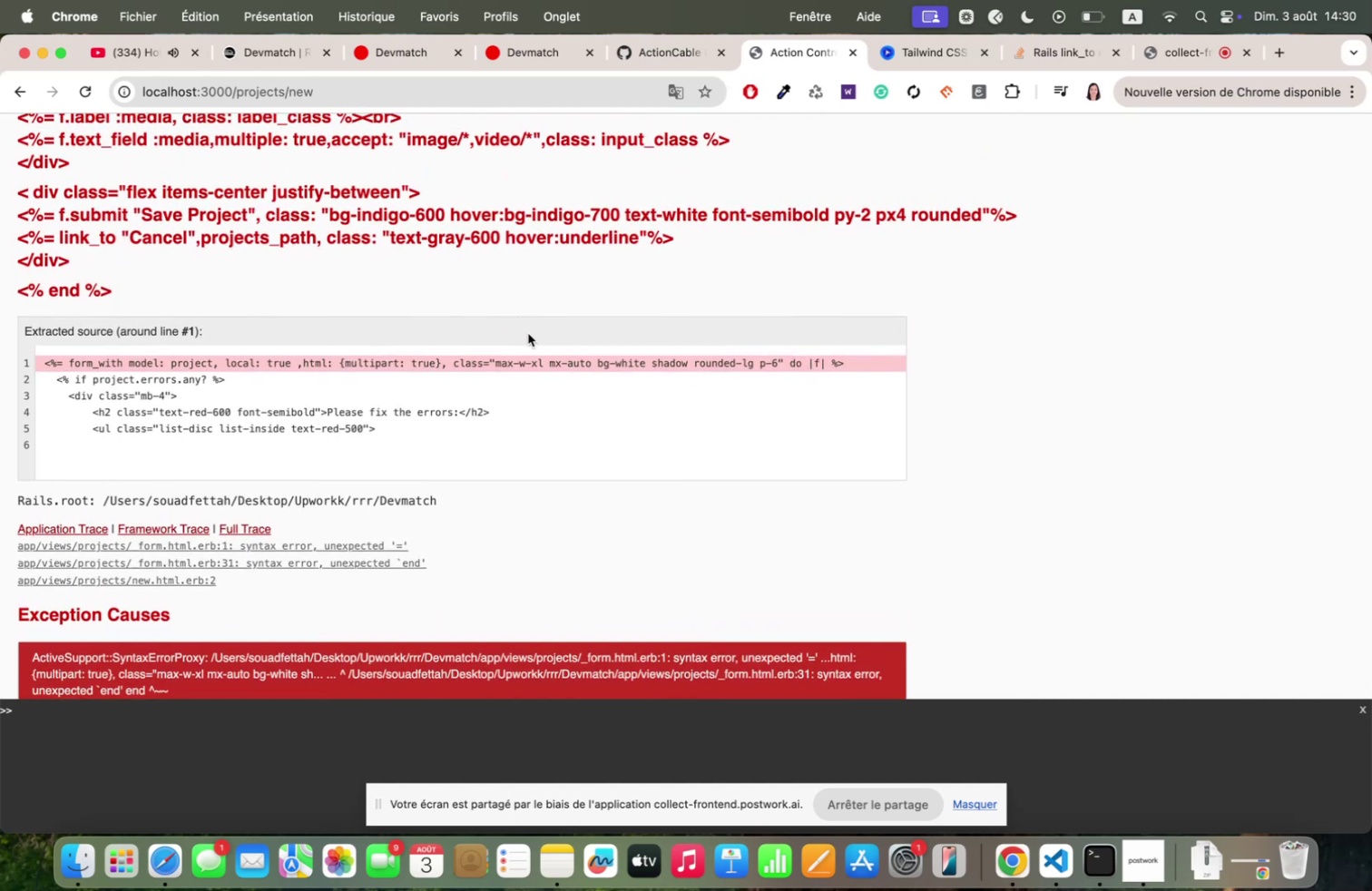 
left_click([1053, 852])
 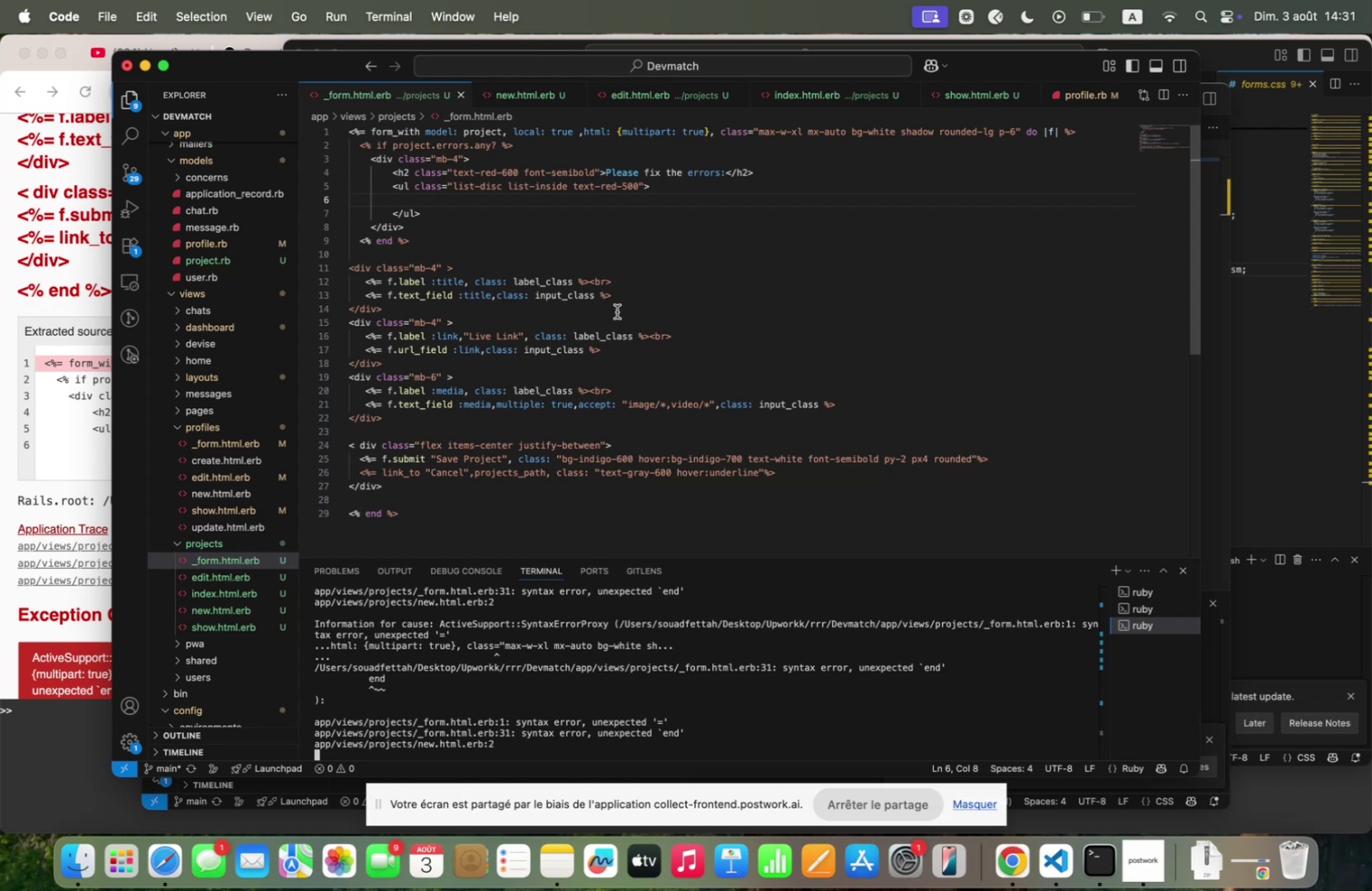 
left_click([532, 266])
 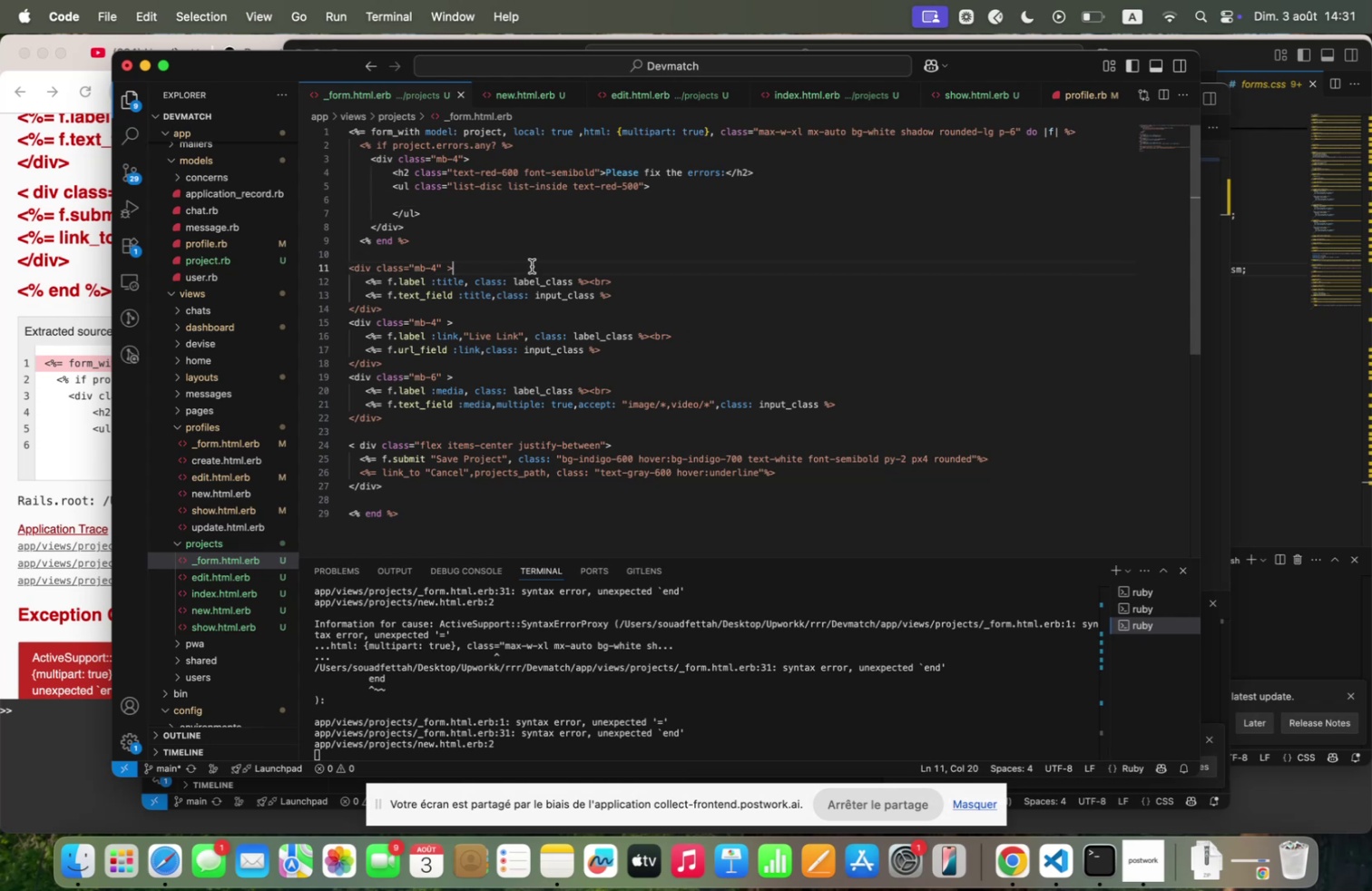 
key(Meta+W)
 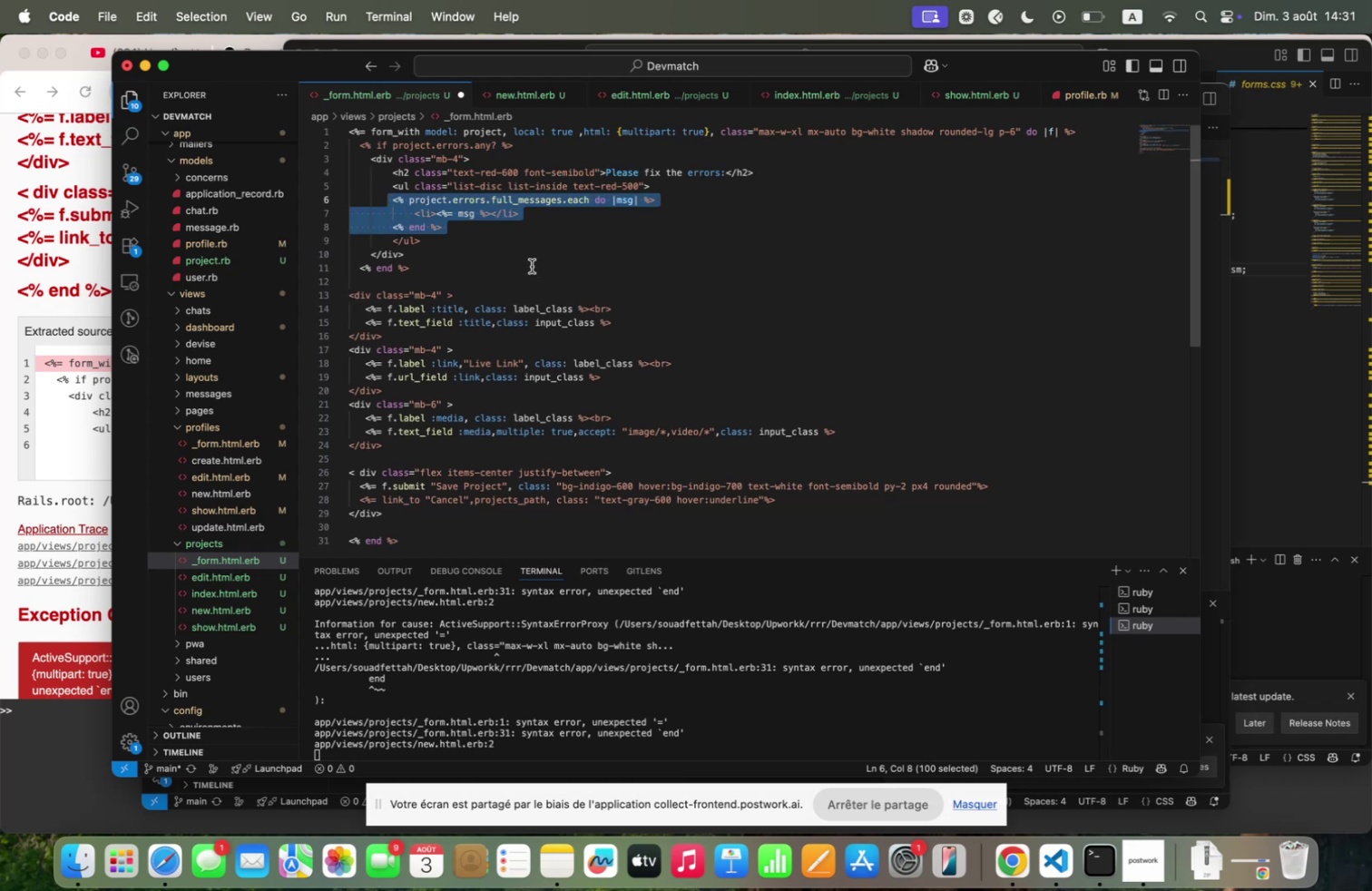 
key(Meta+S)
 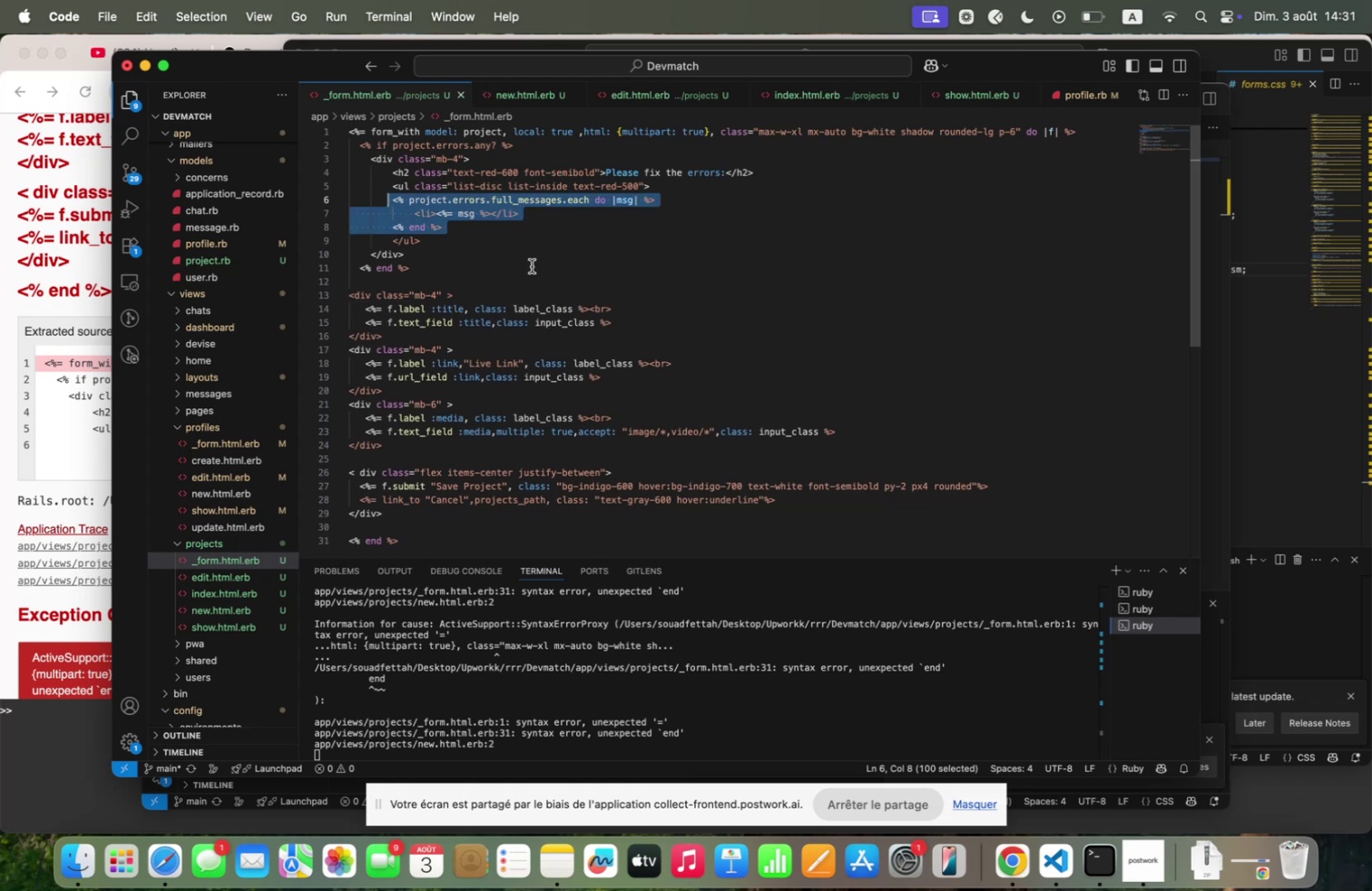 
scroll: coordinate [532, 266], scroll_direction: up, amount: 30.0
 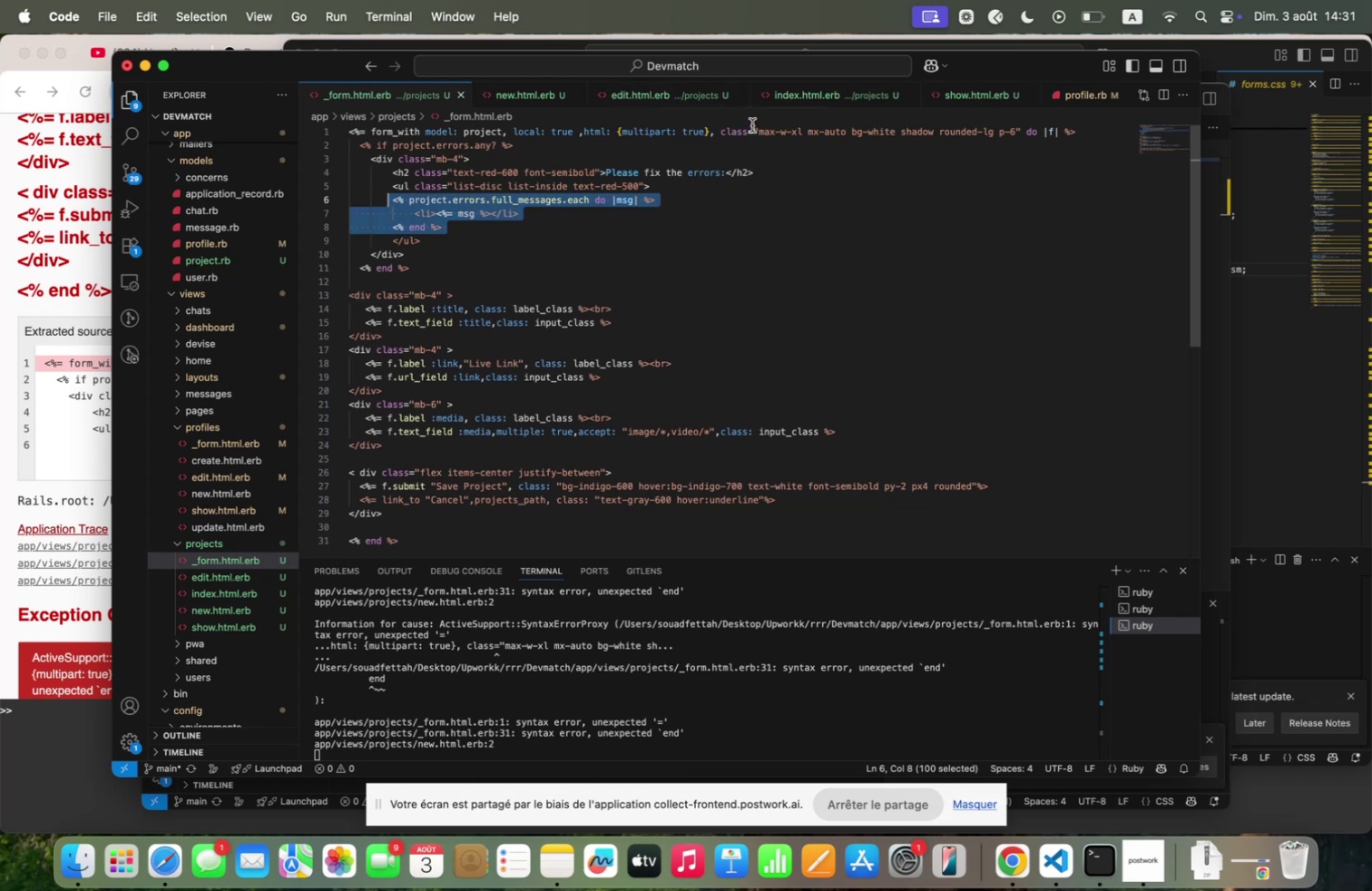 
left_click([753, 126])
 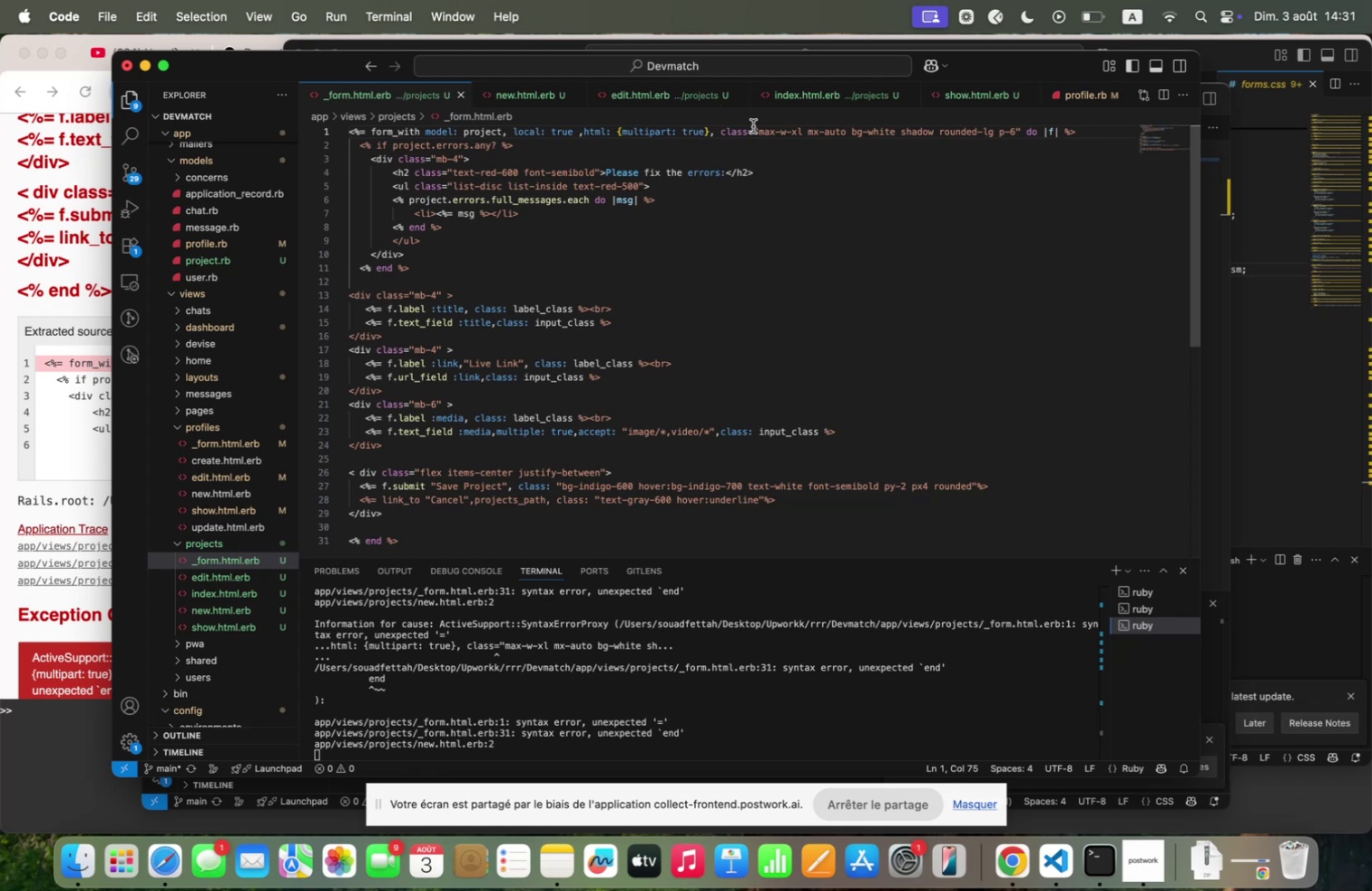 
key(Backspace)
 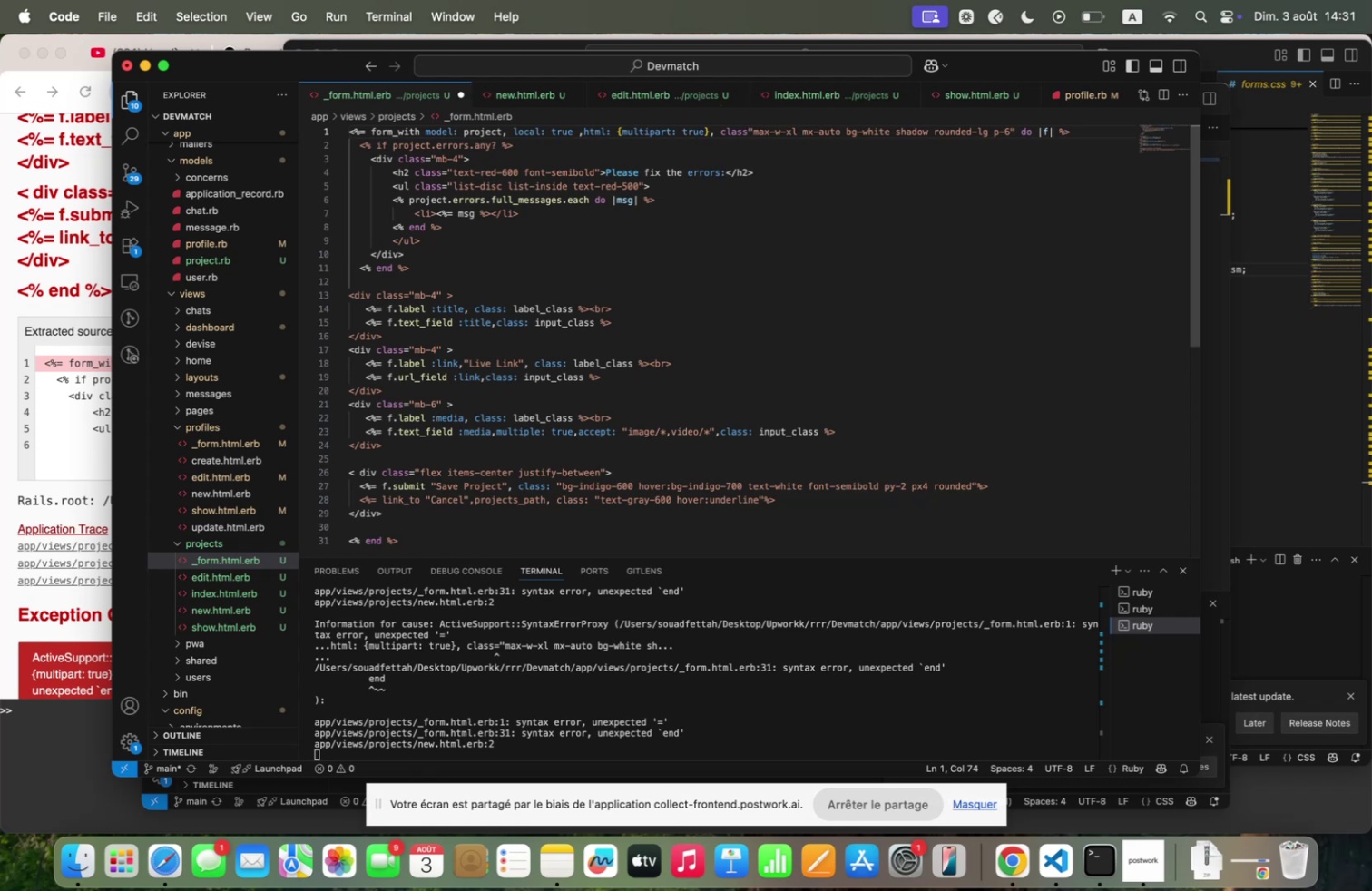 
key(Period)
 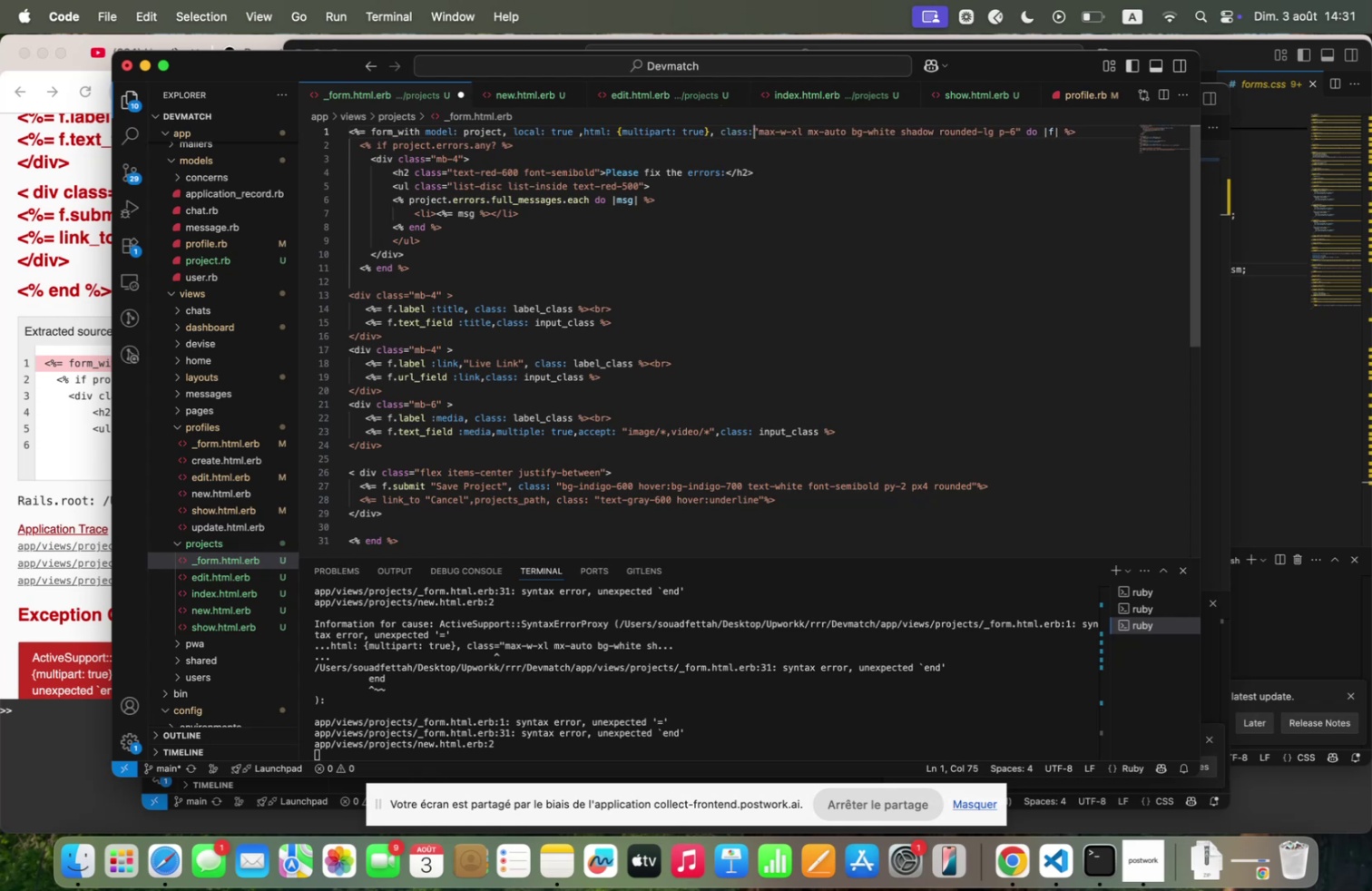 
key(Space)
 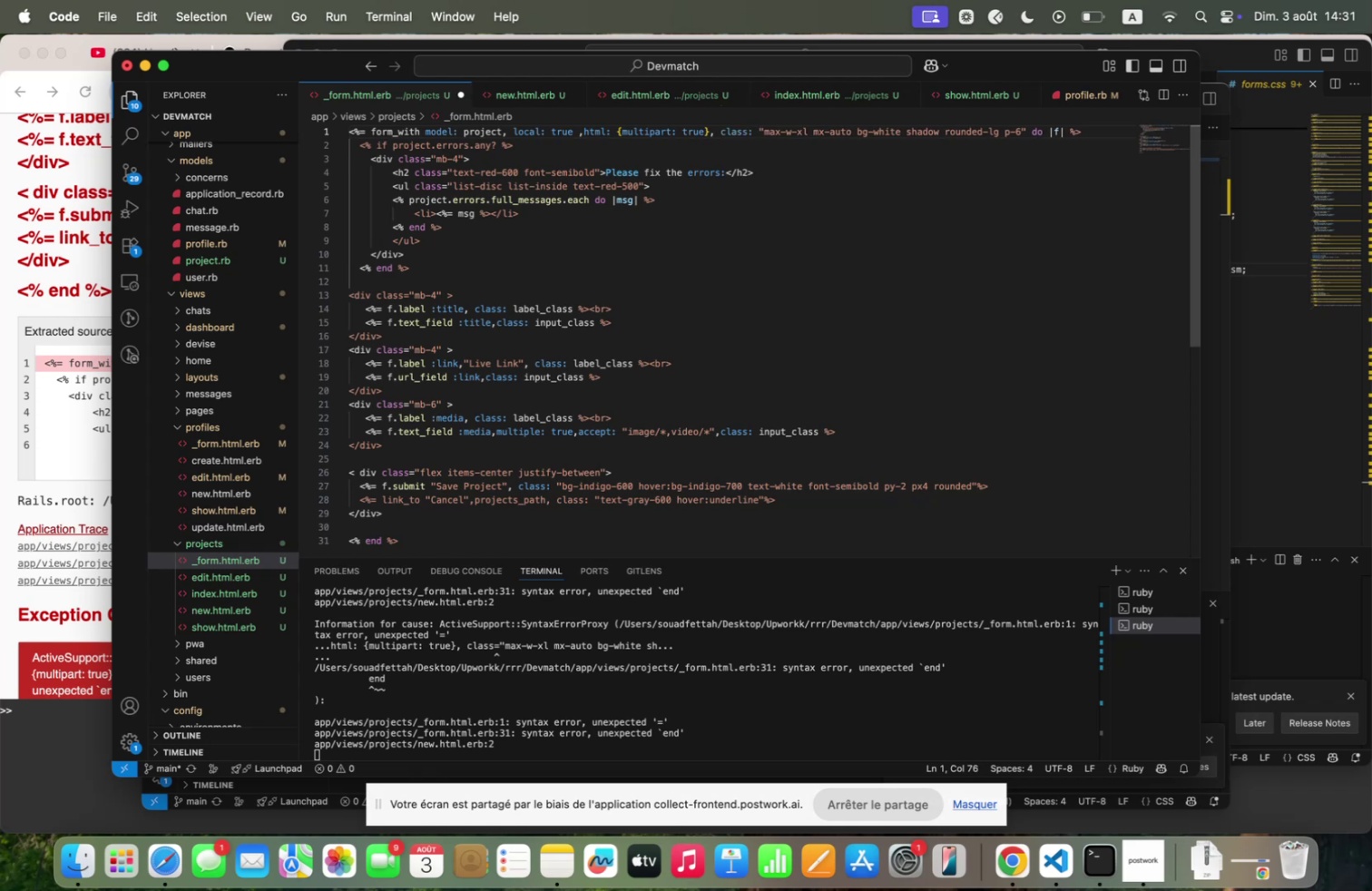 
key(Meta+S)
 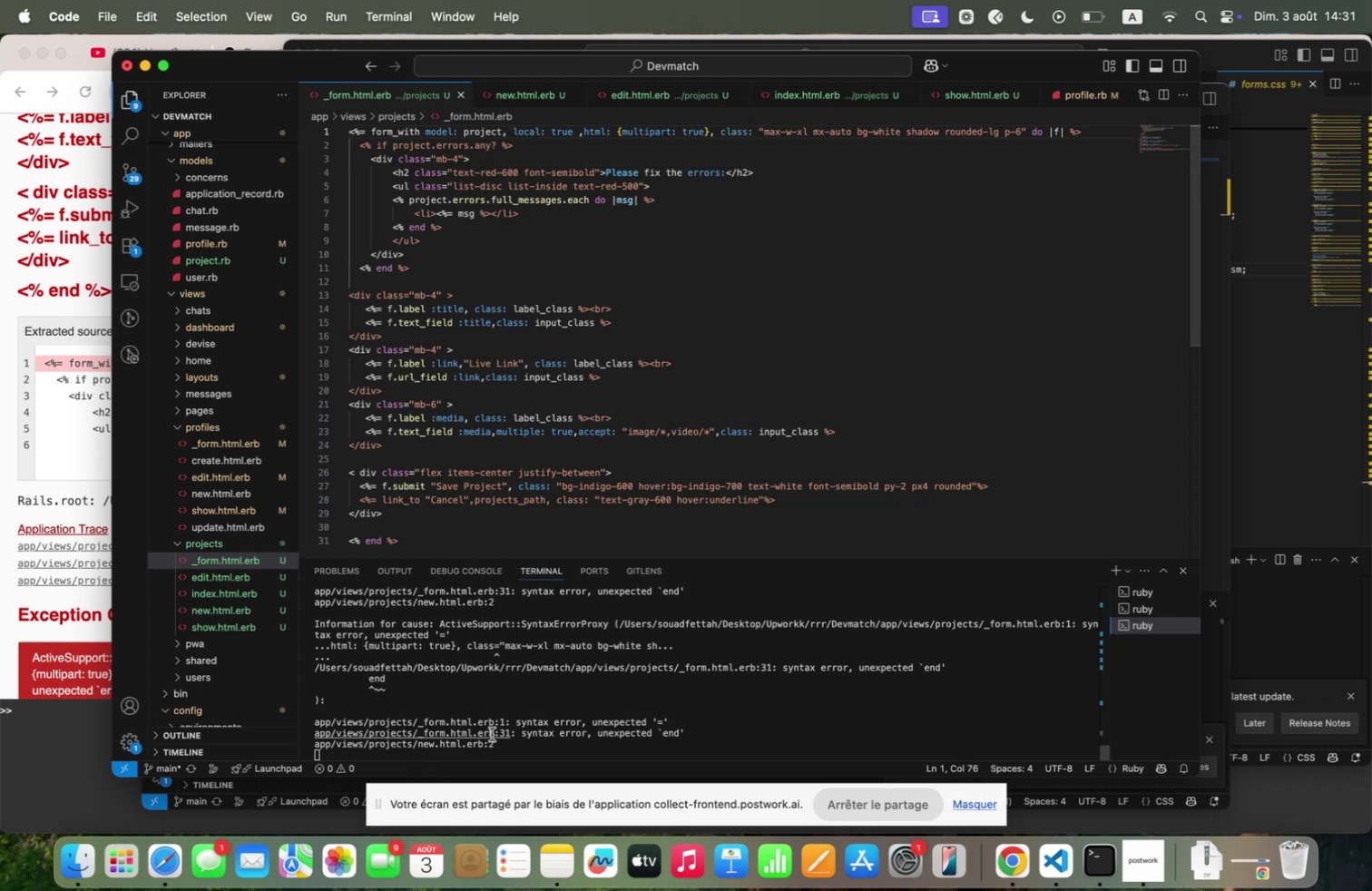 
left_click([483, 745])
 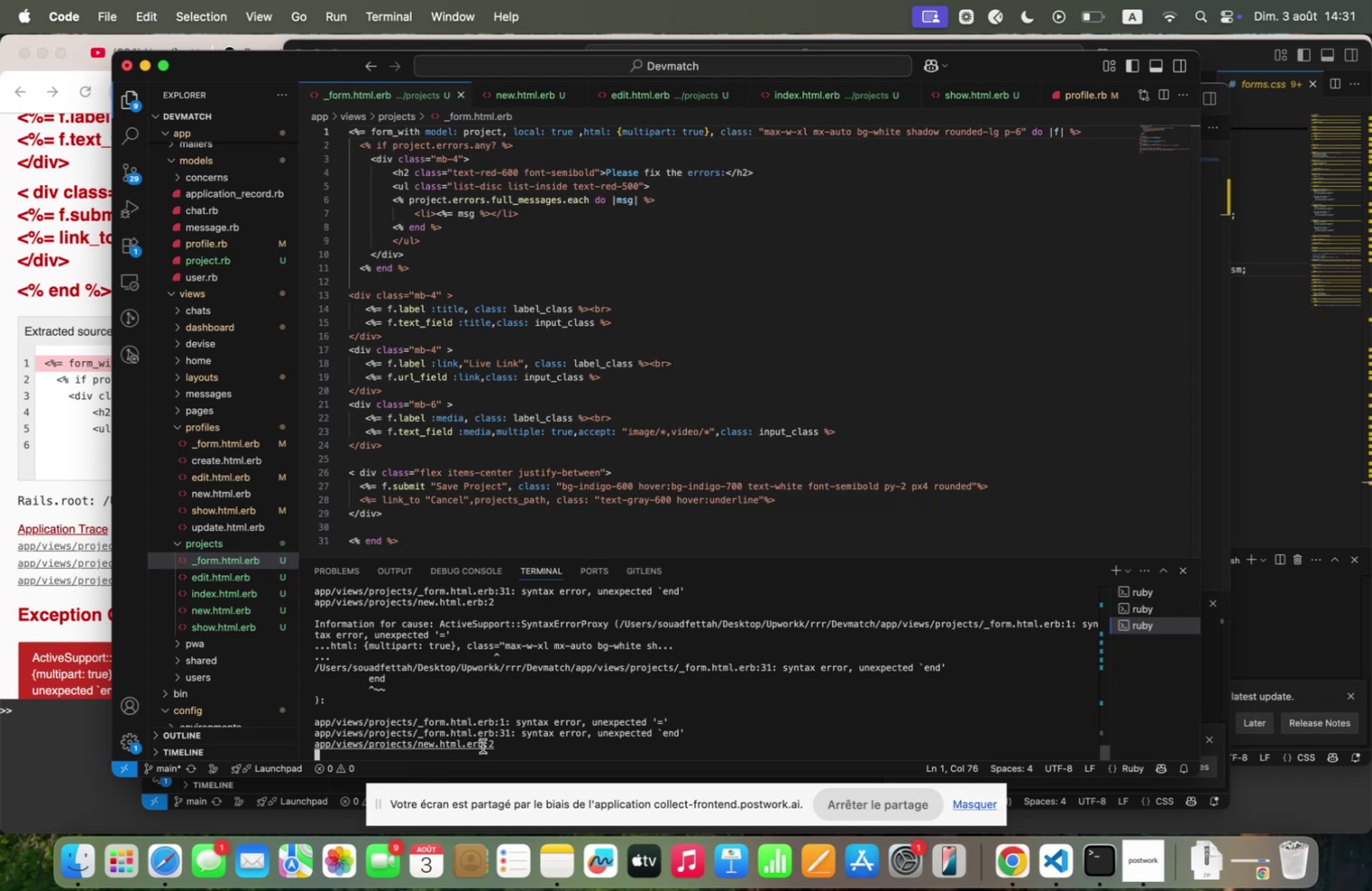 
key(Control+C)
 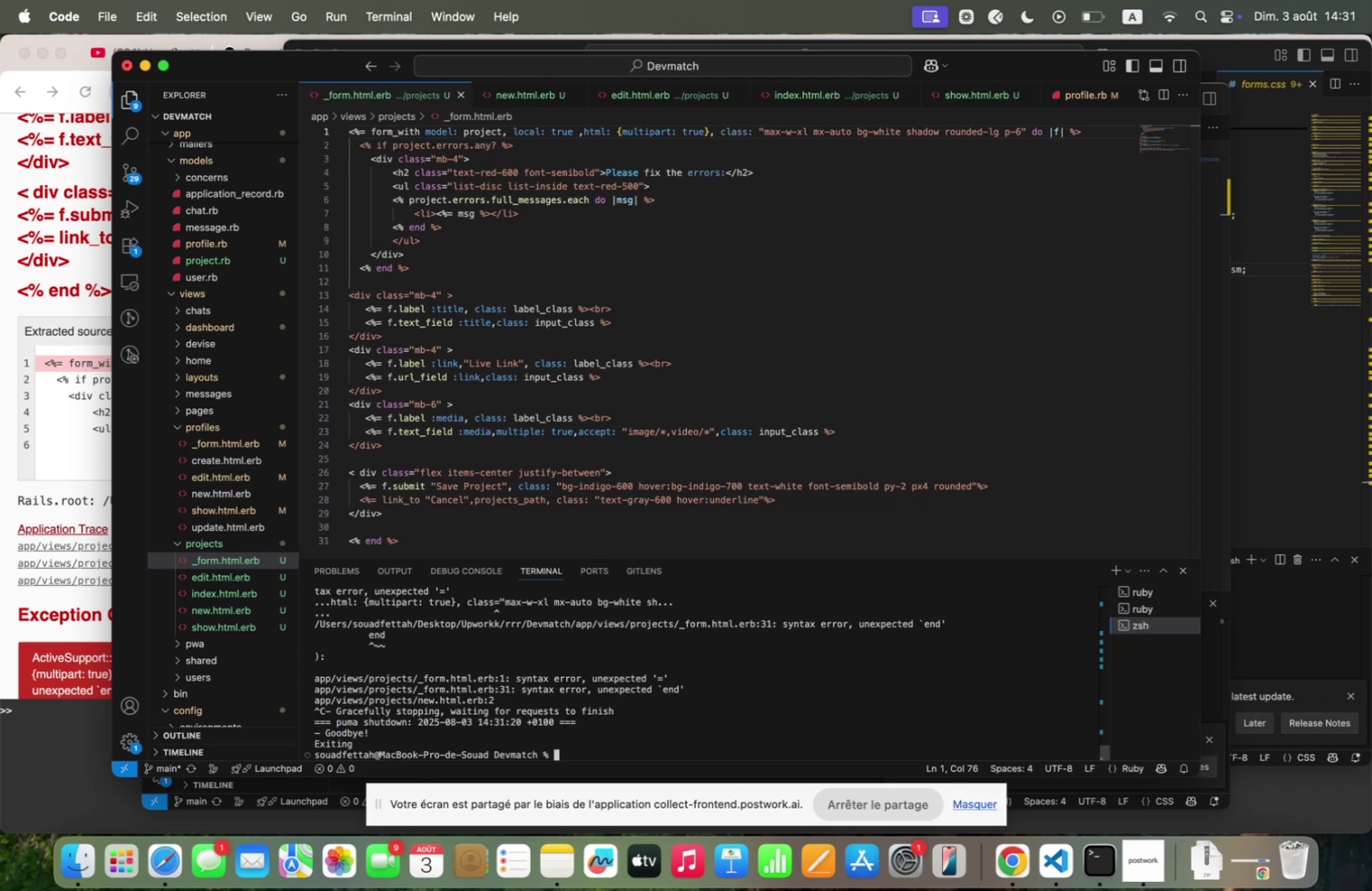 
key(ArrowUp)
 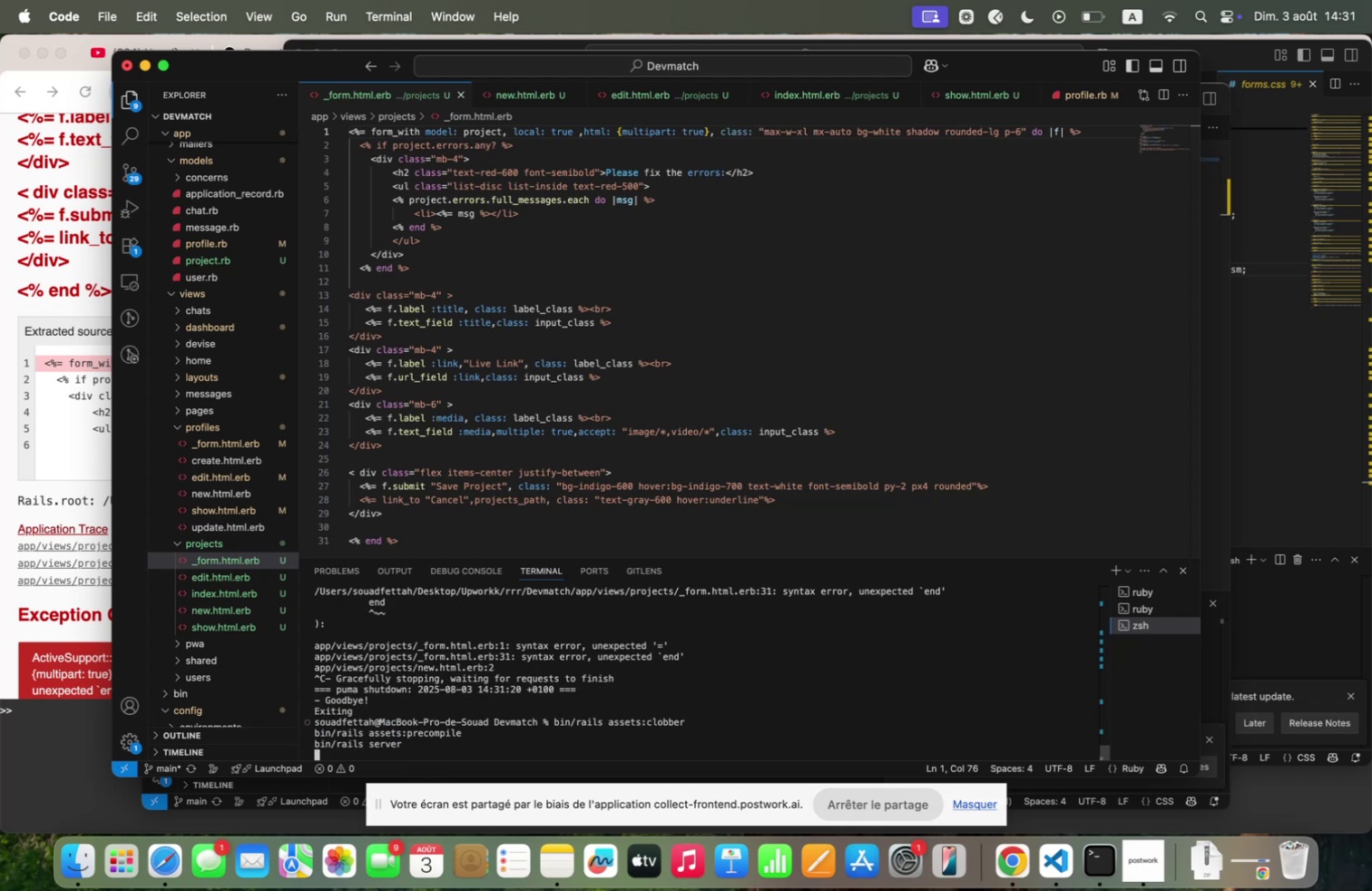 
key(Enter)
 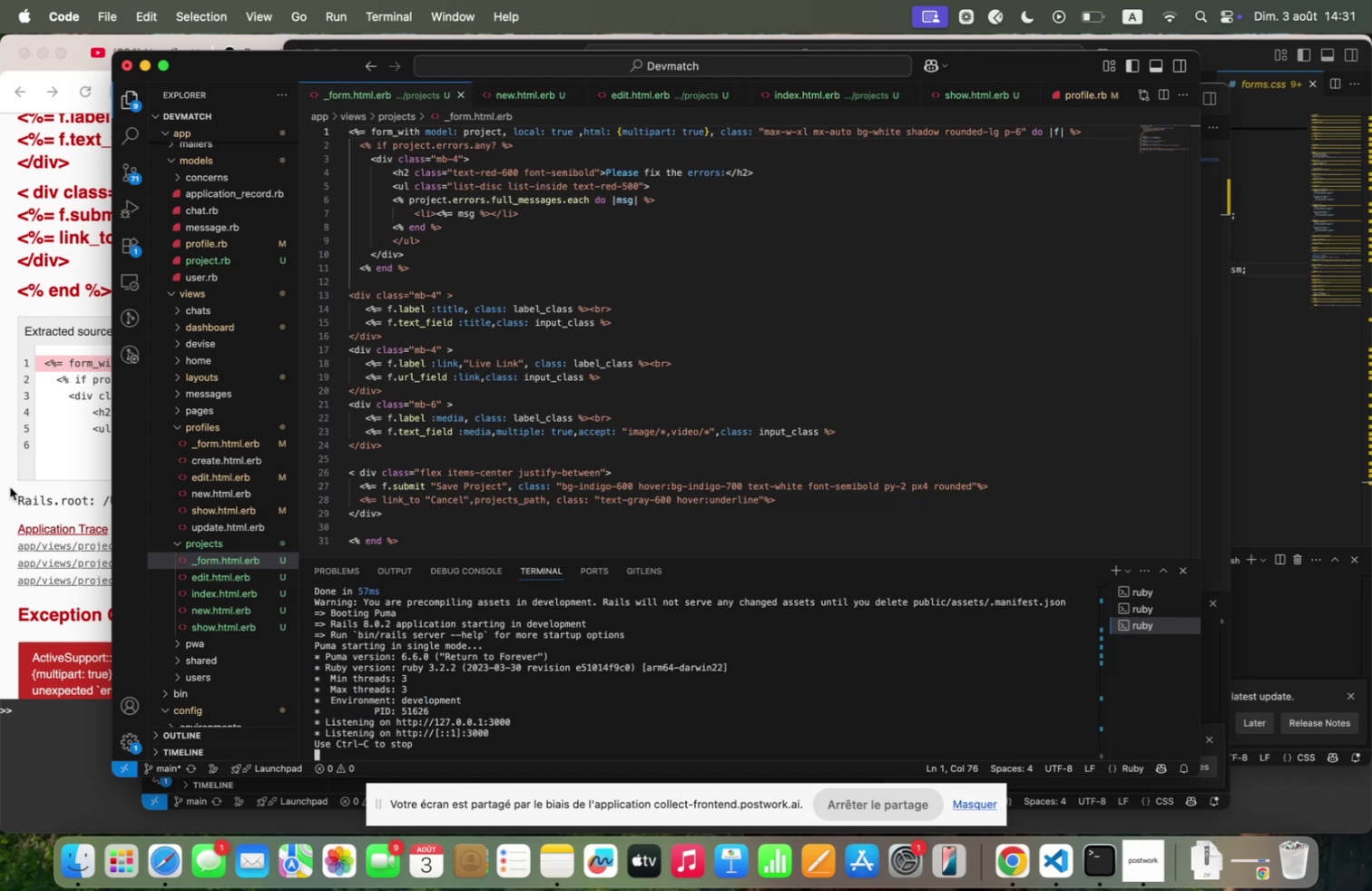 
left_click([10, 486])
 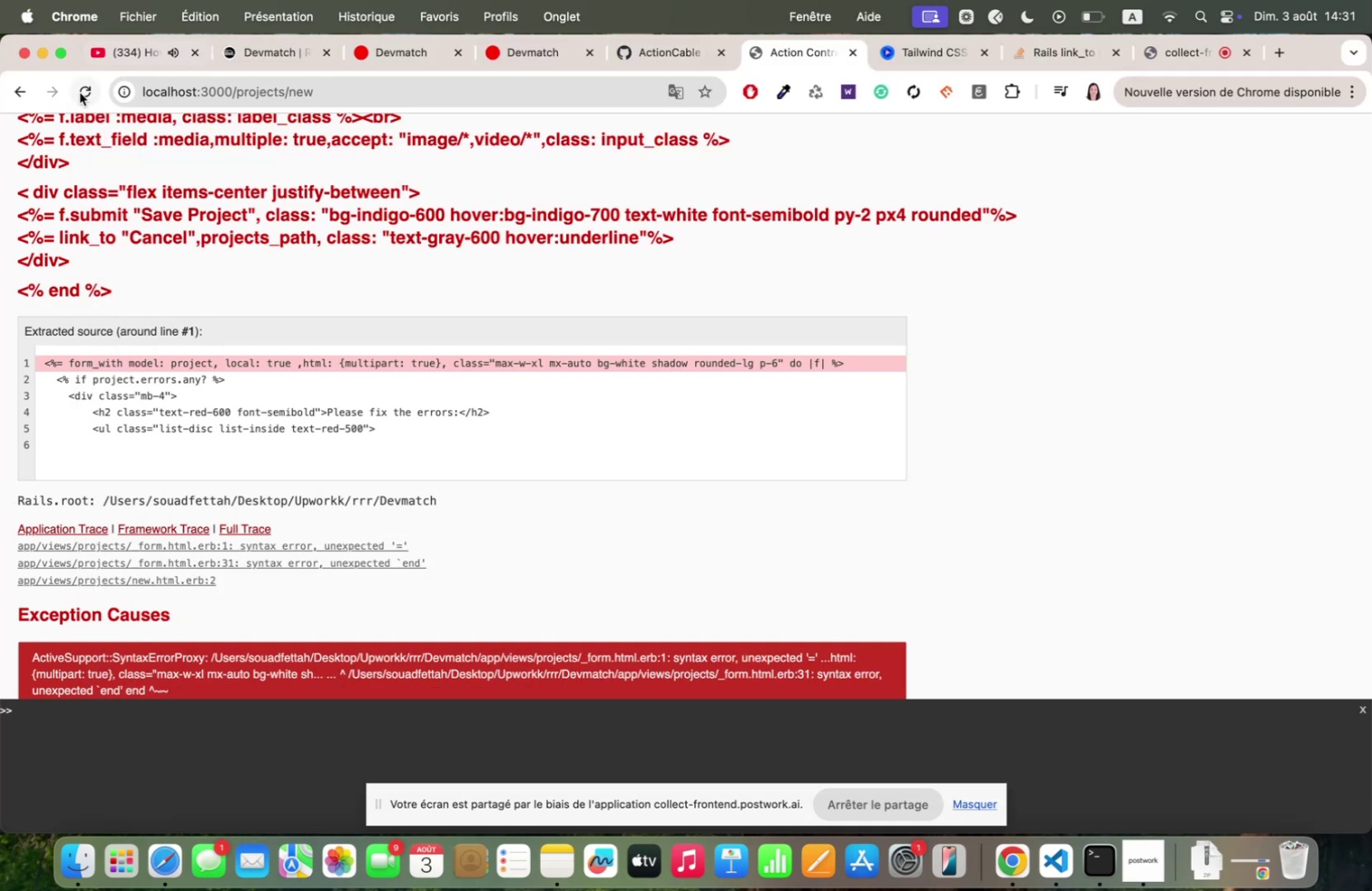 
left_click([80, 92])
 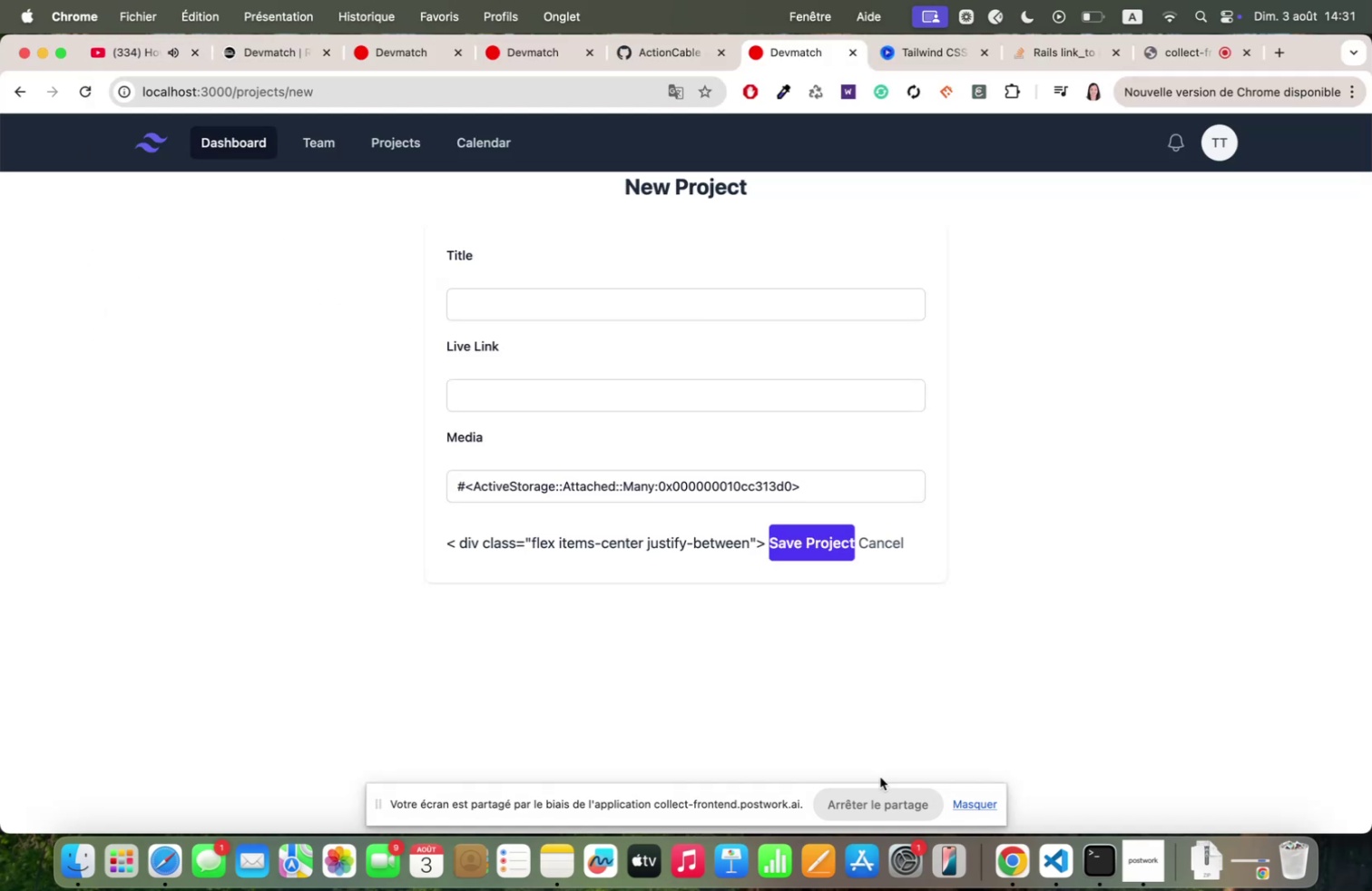 
wait(5.09)
 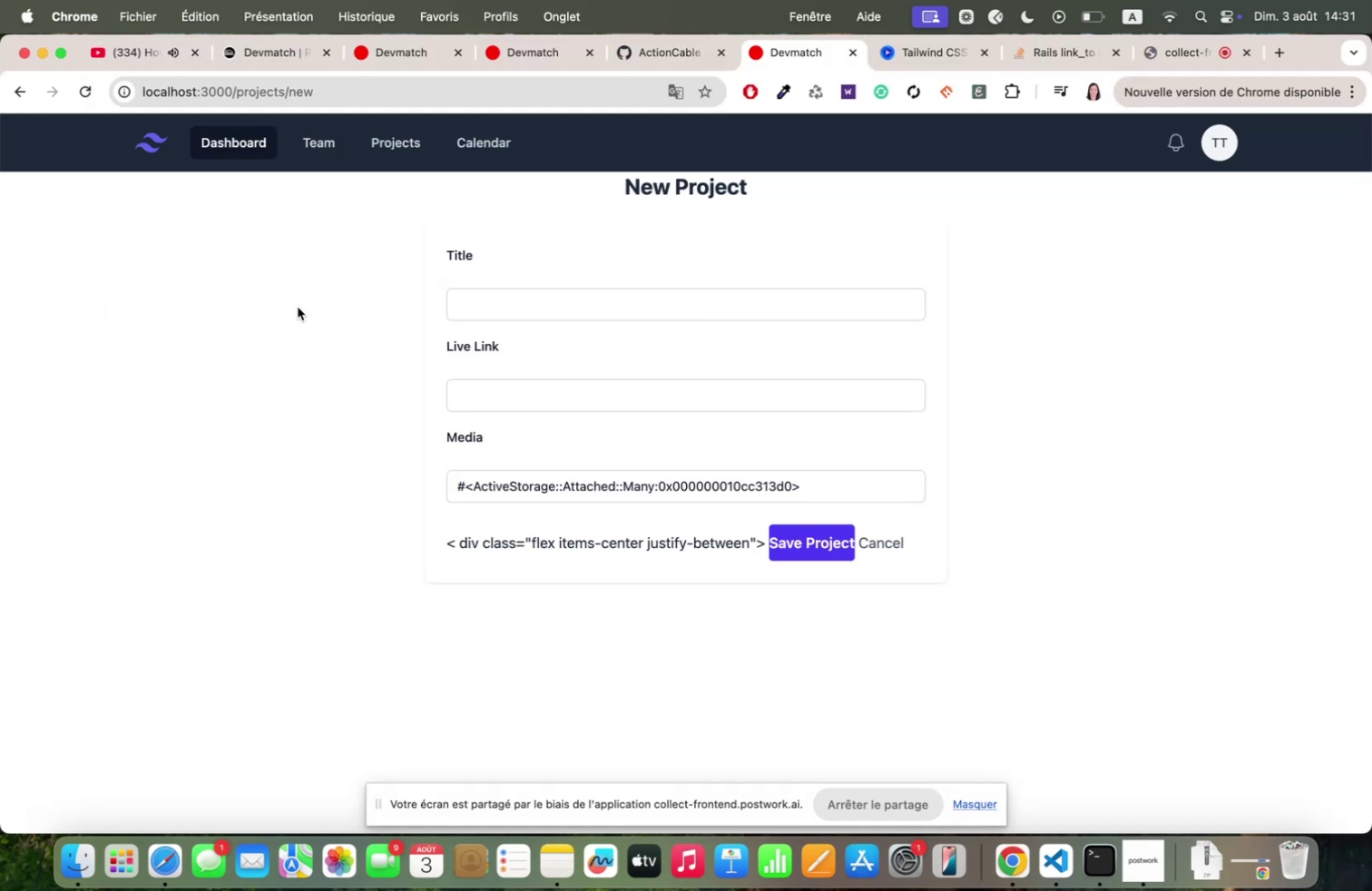 
left_click([1051, 854])
 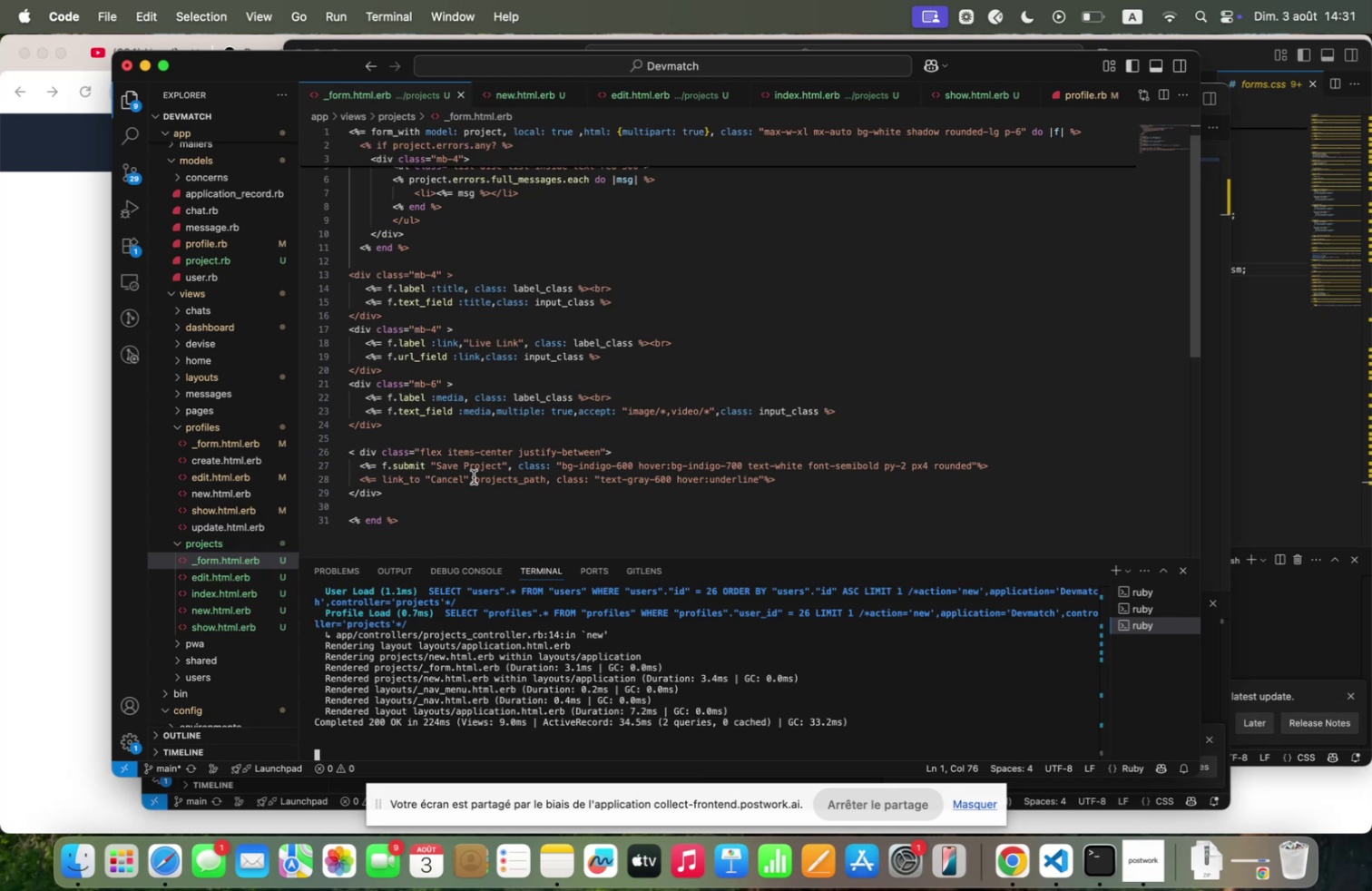 
wait(19.49)
 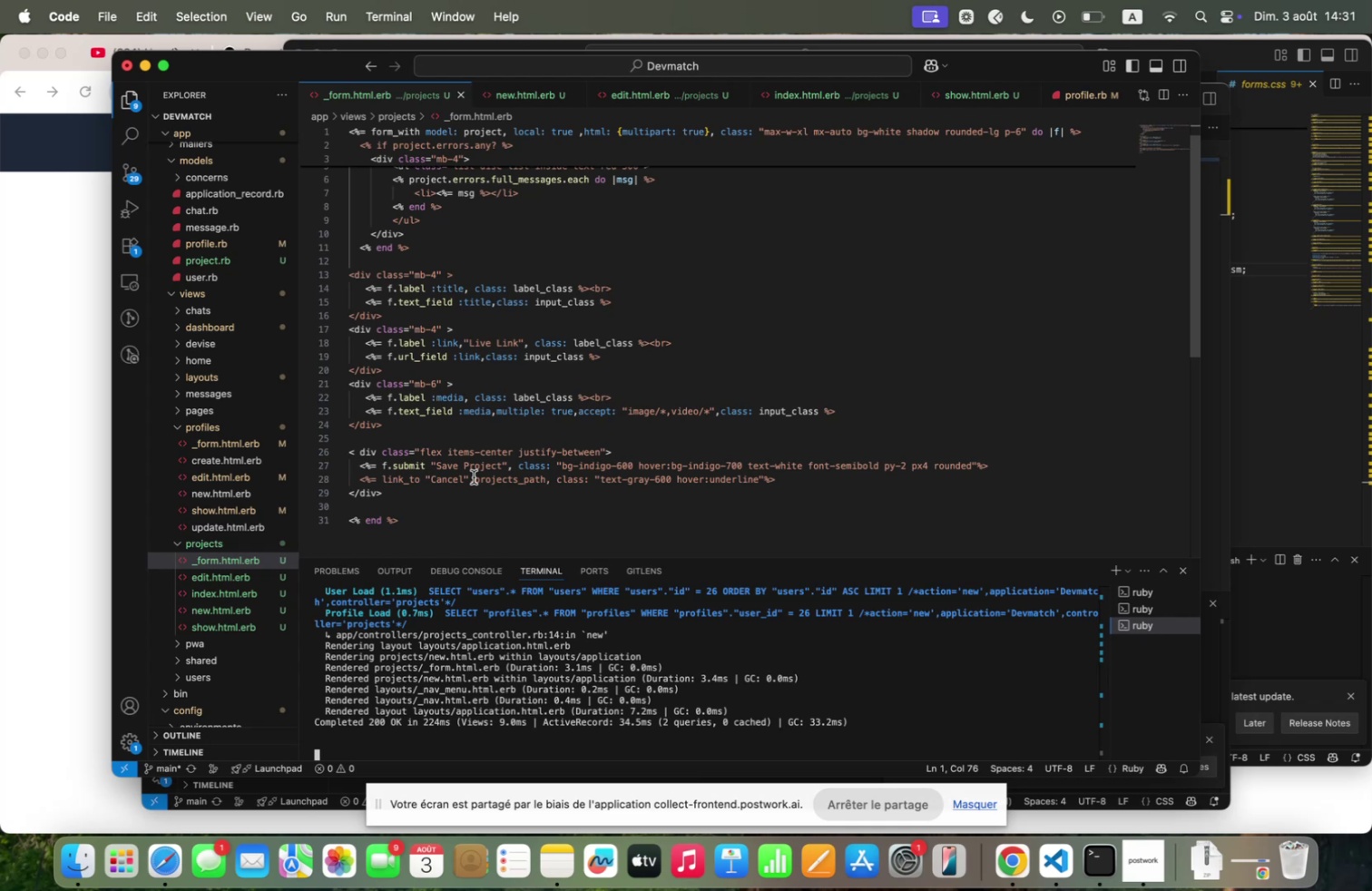 
left_click([362, 451])
 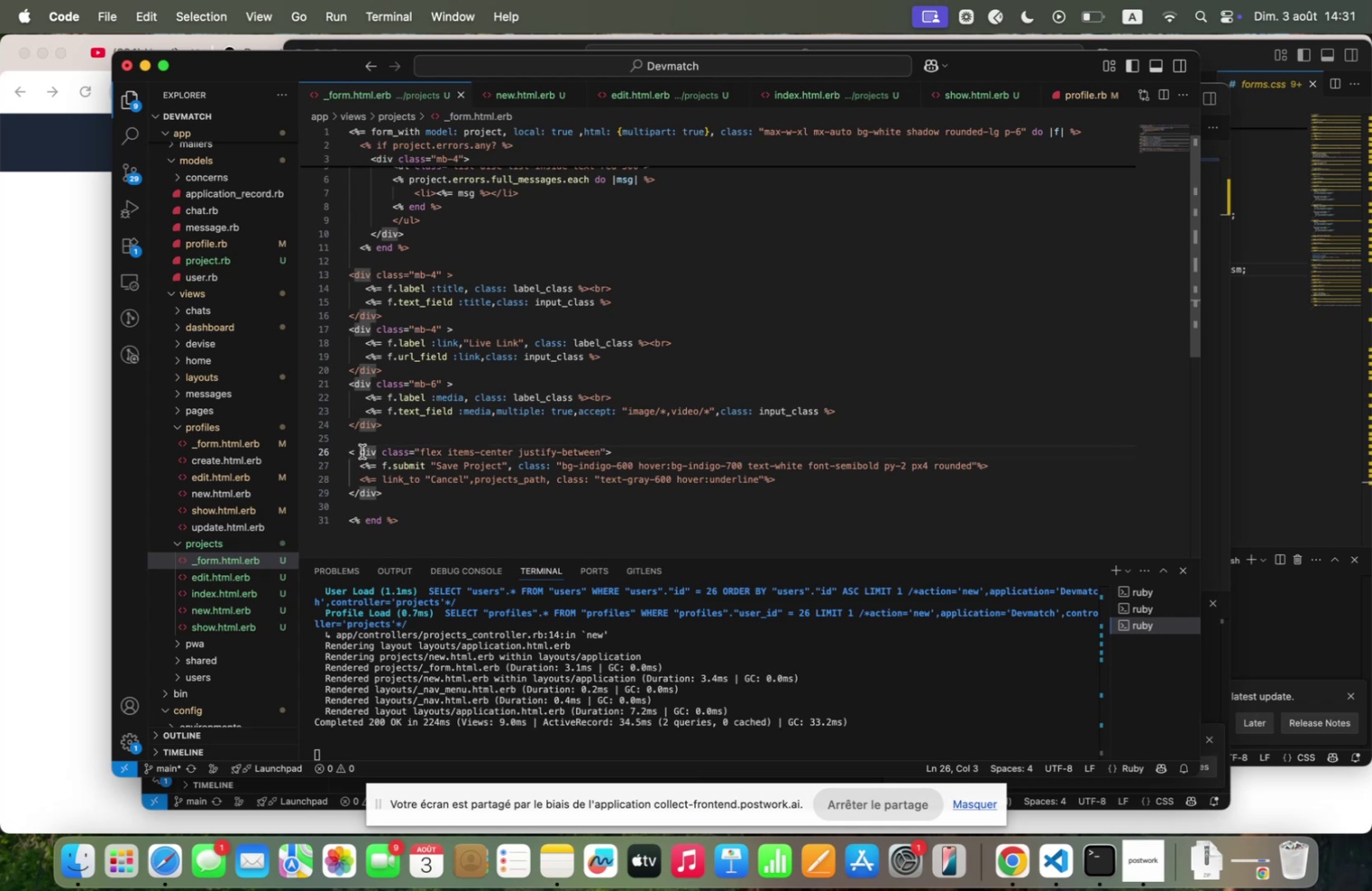 
key(Backspace)
 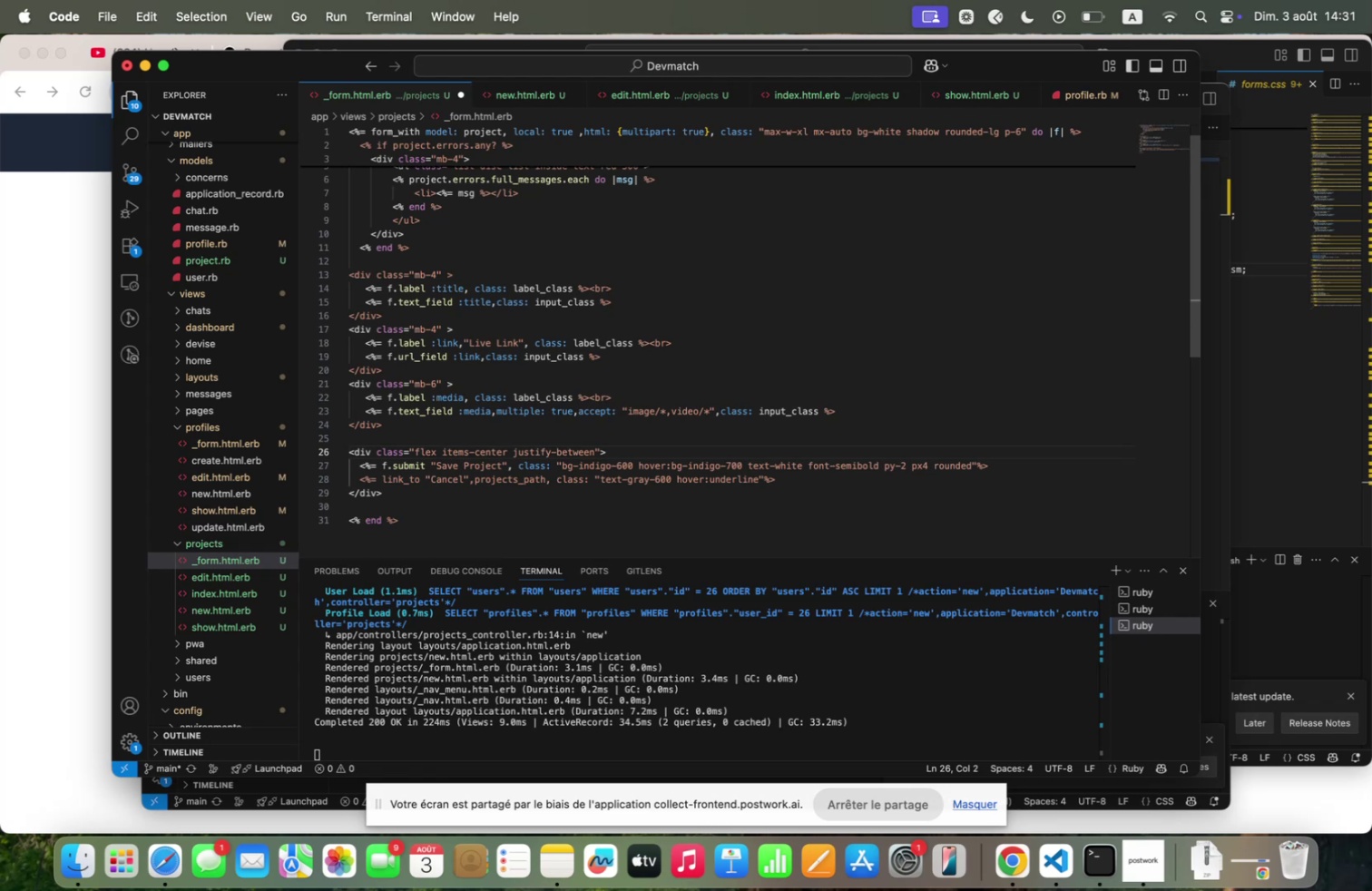 
key(Meta+S)
 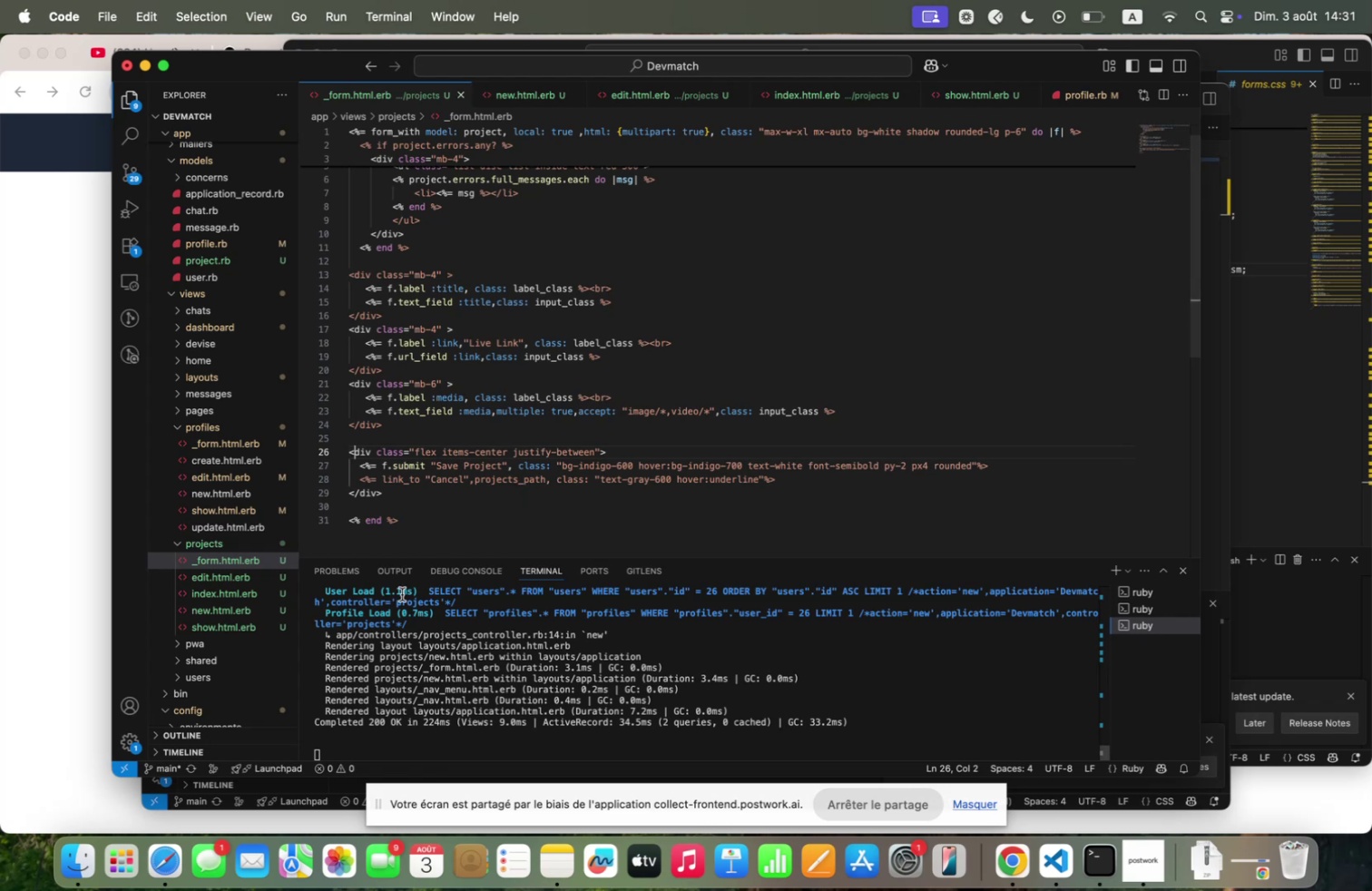 
left_click([0, 641])
 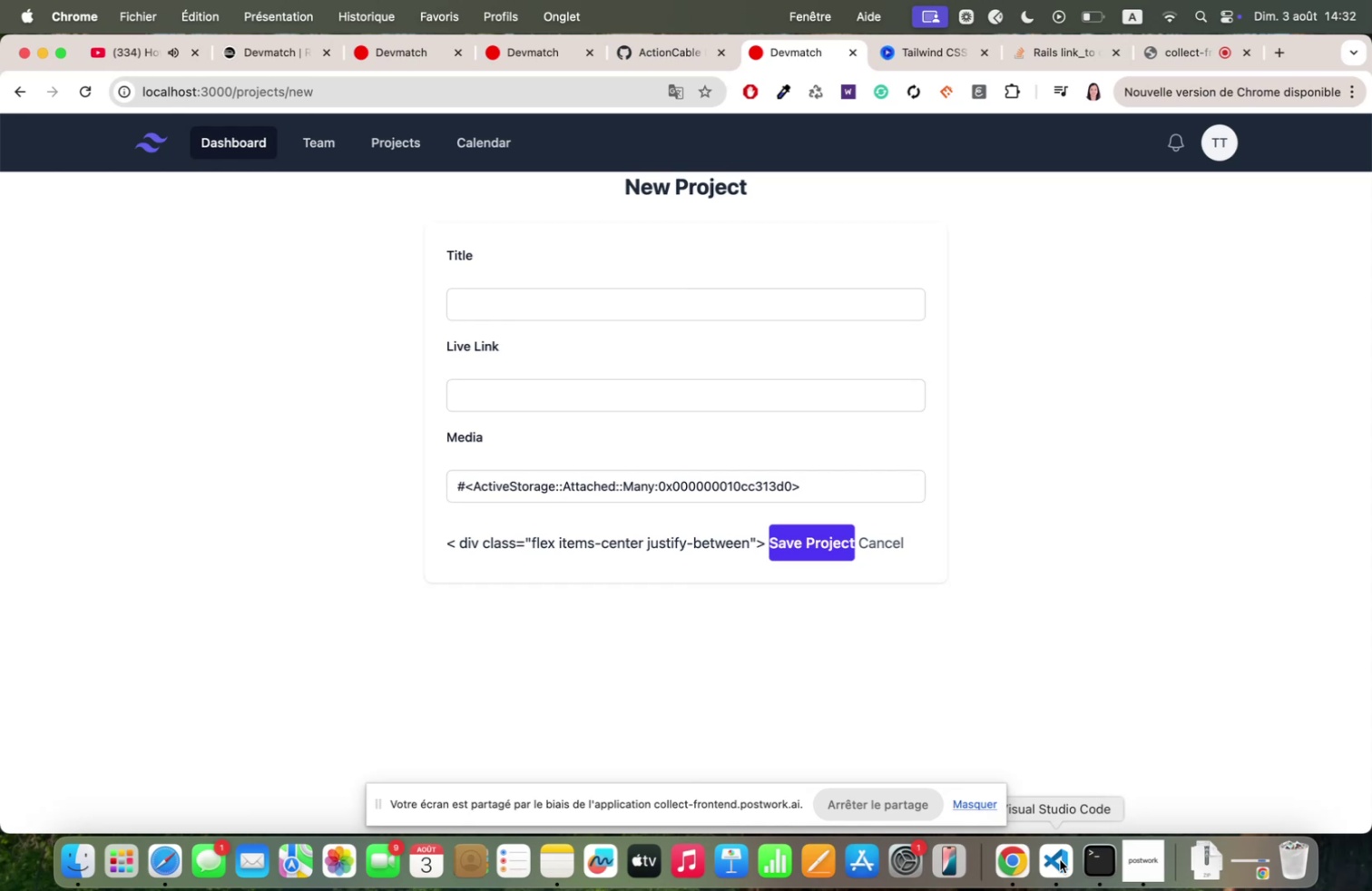 
wait(7.36)
 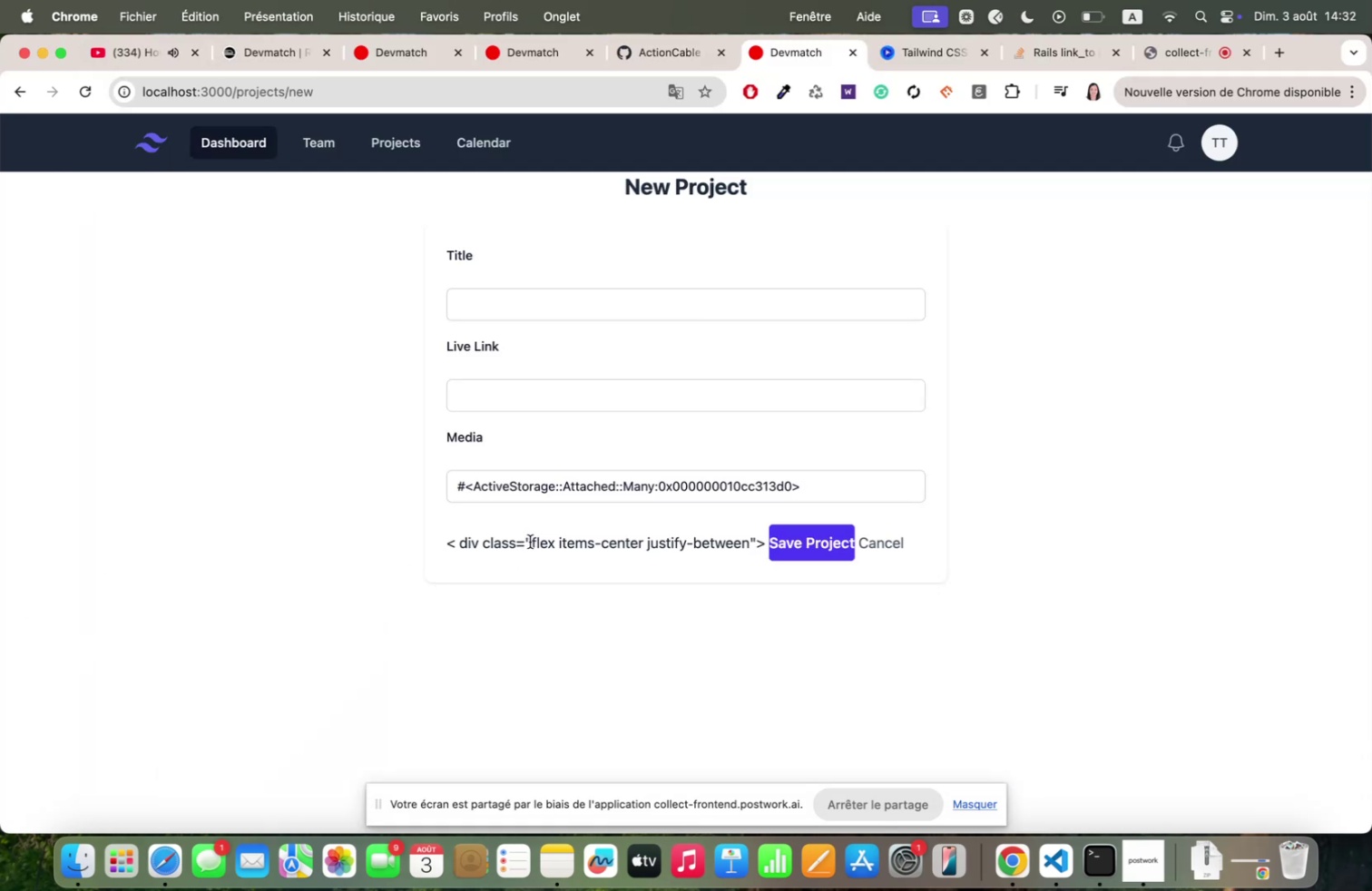 
left_click([1060, 858])
 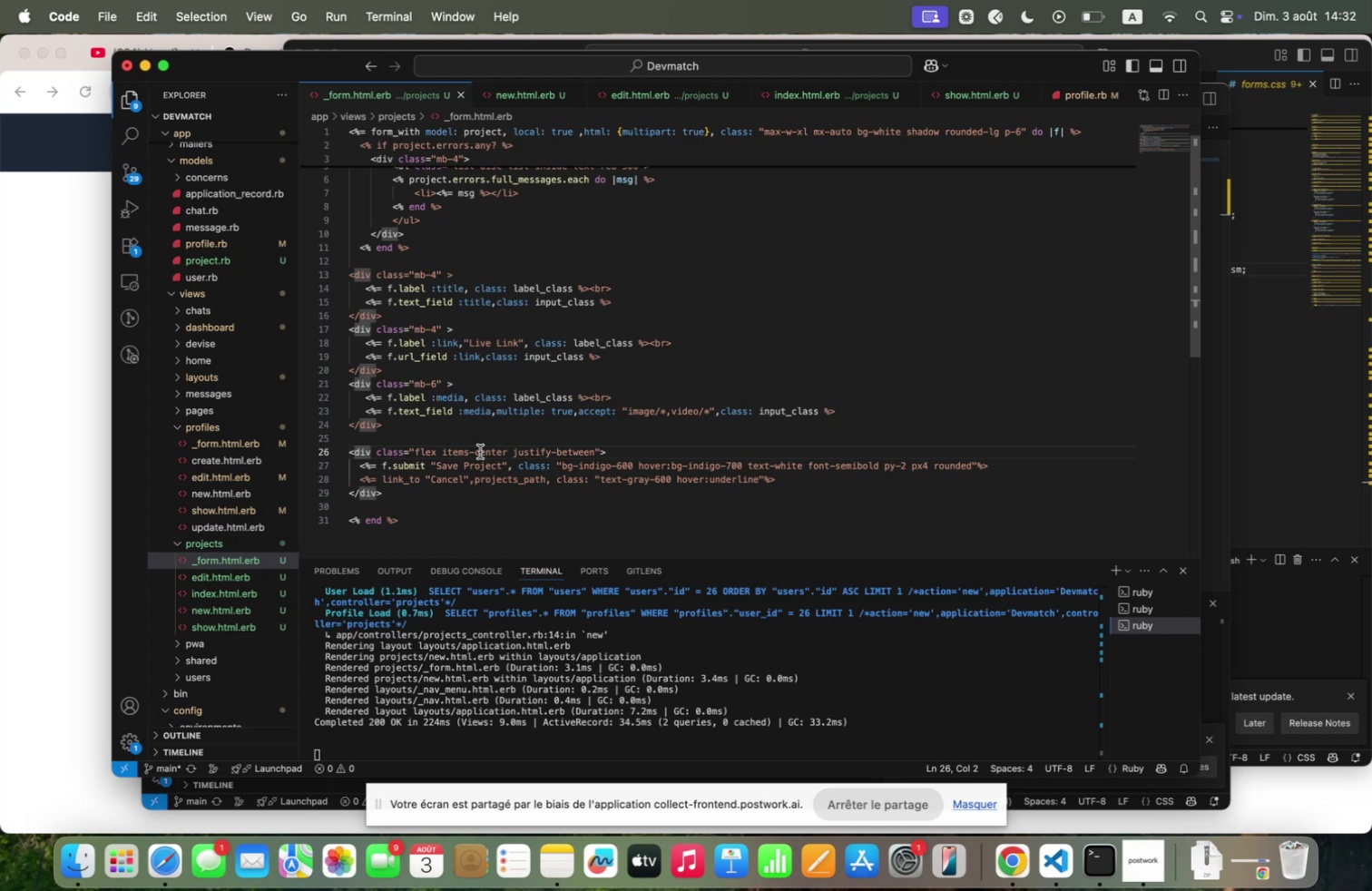 
wait(15.93)
 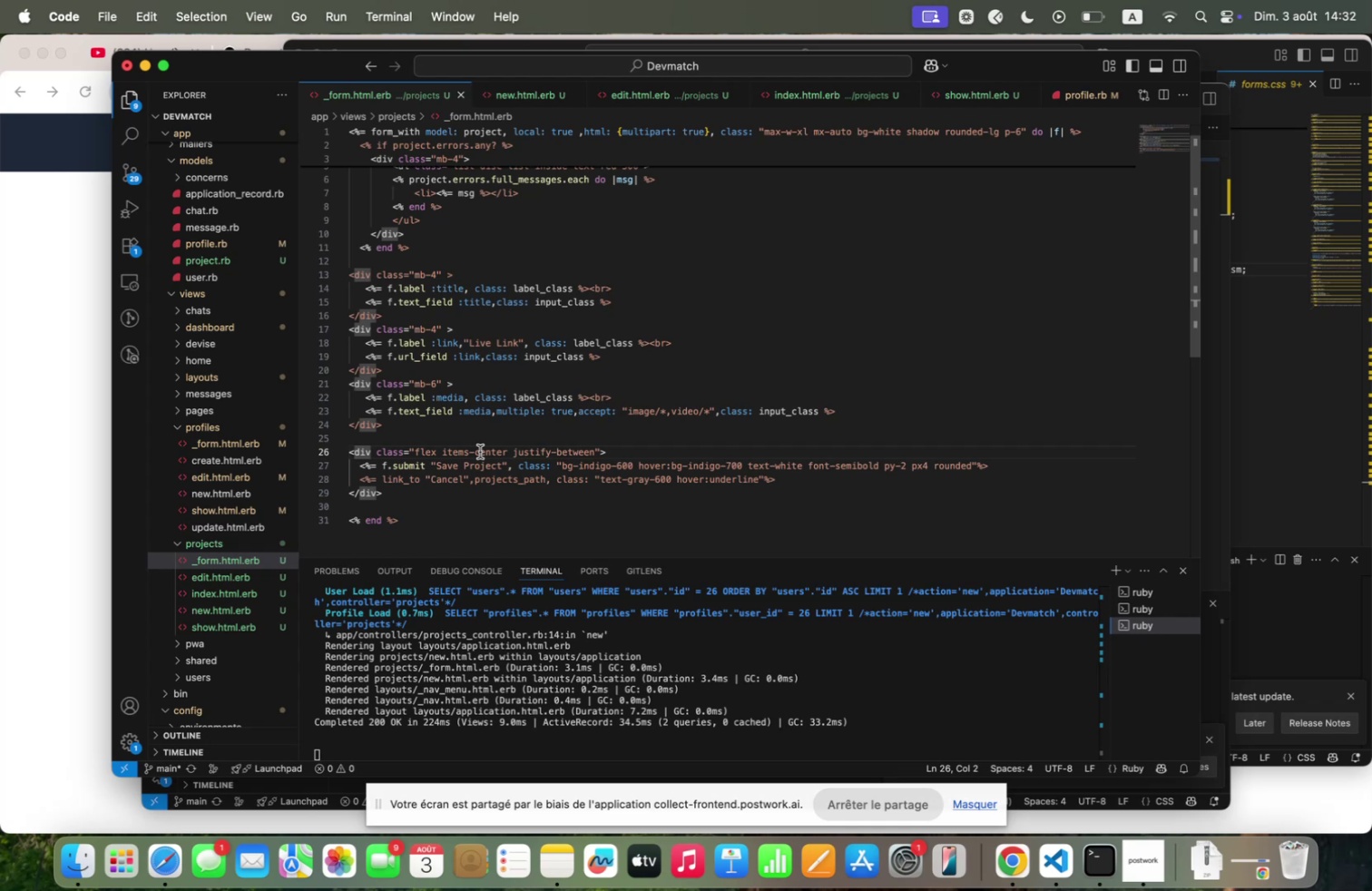 
double_click([479, 478])
 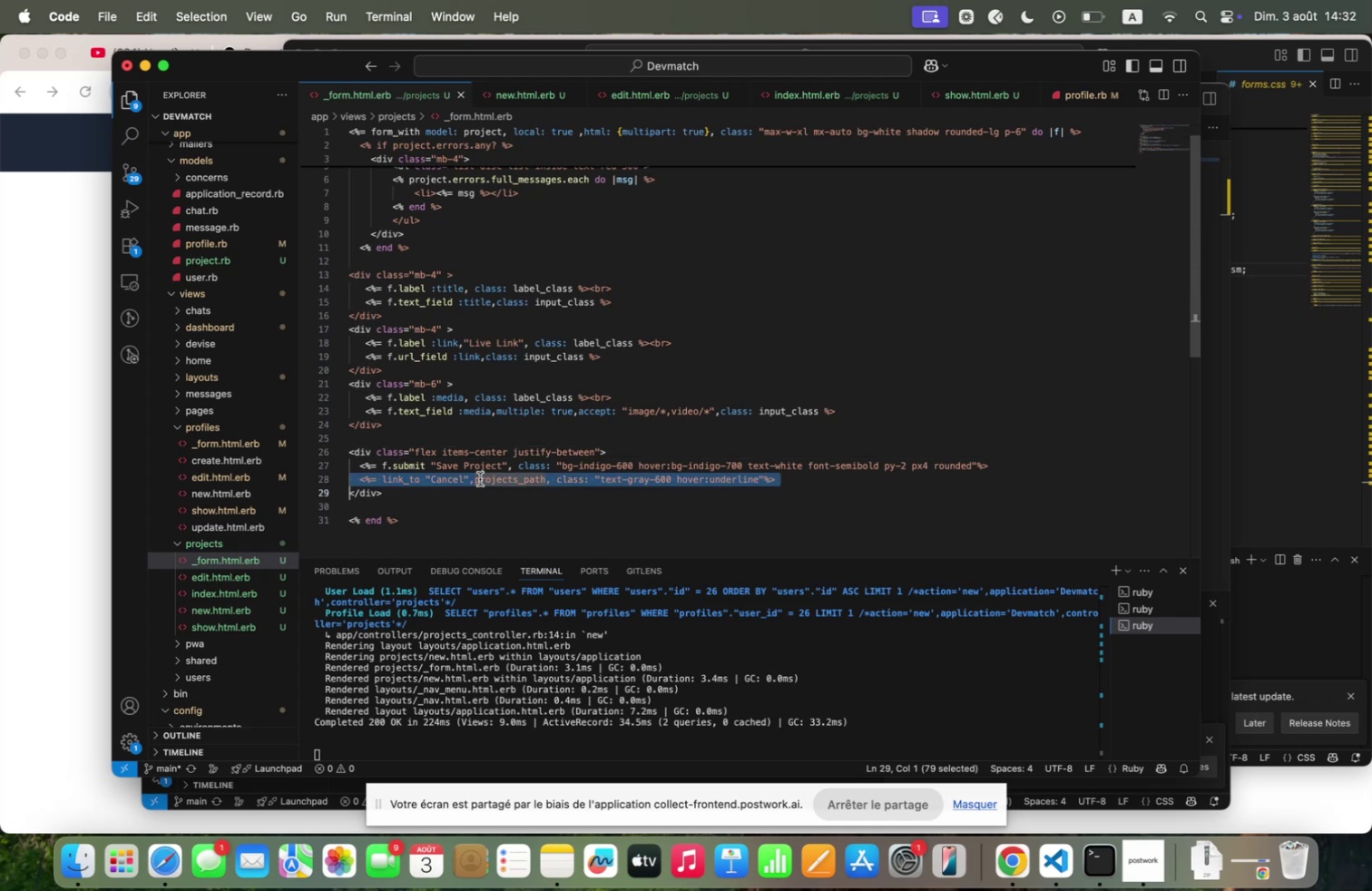 
triple_click([479, 478])
 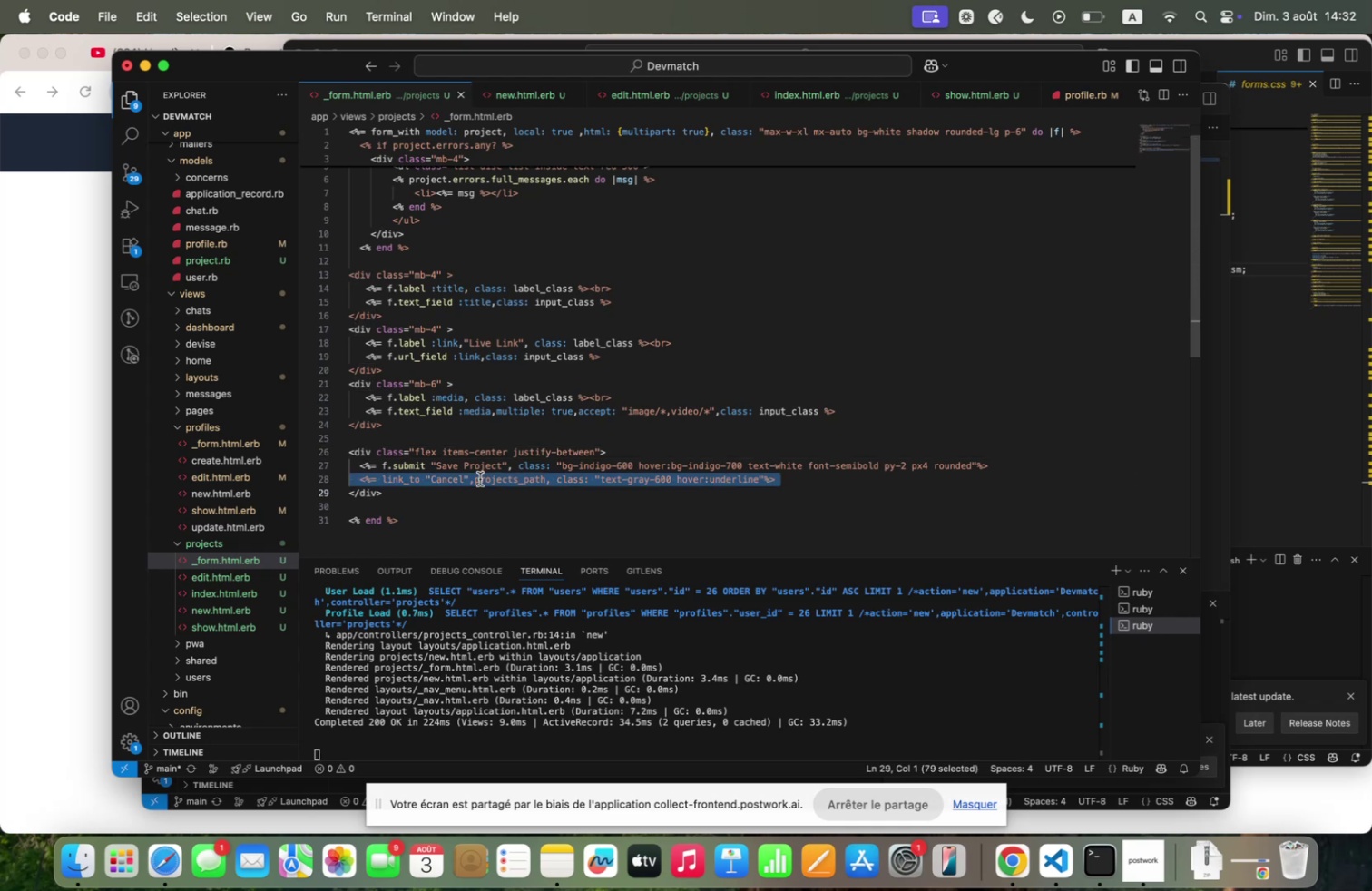 
key(Backspace)
 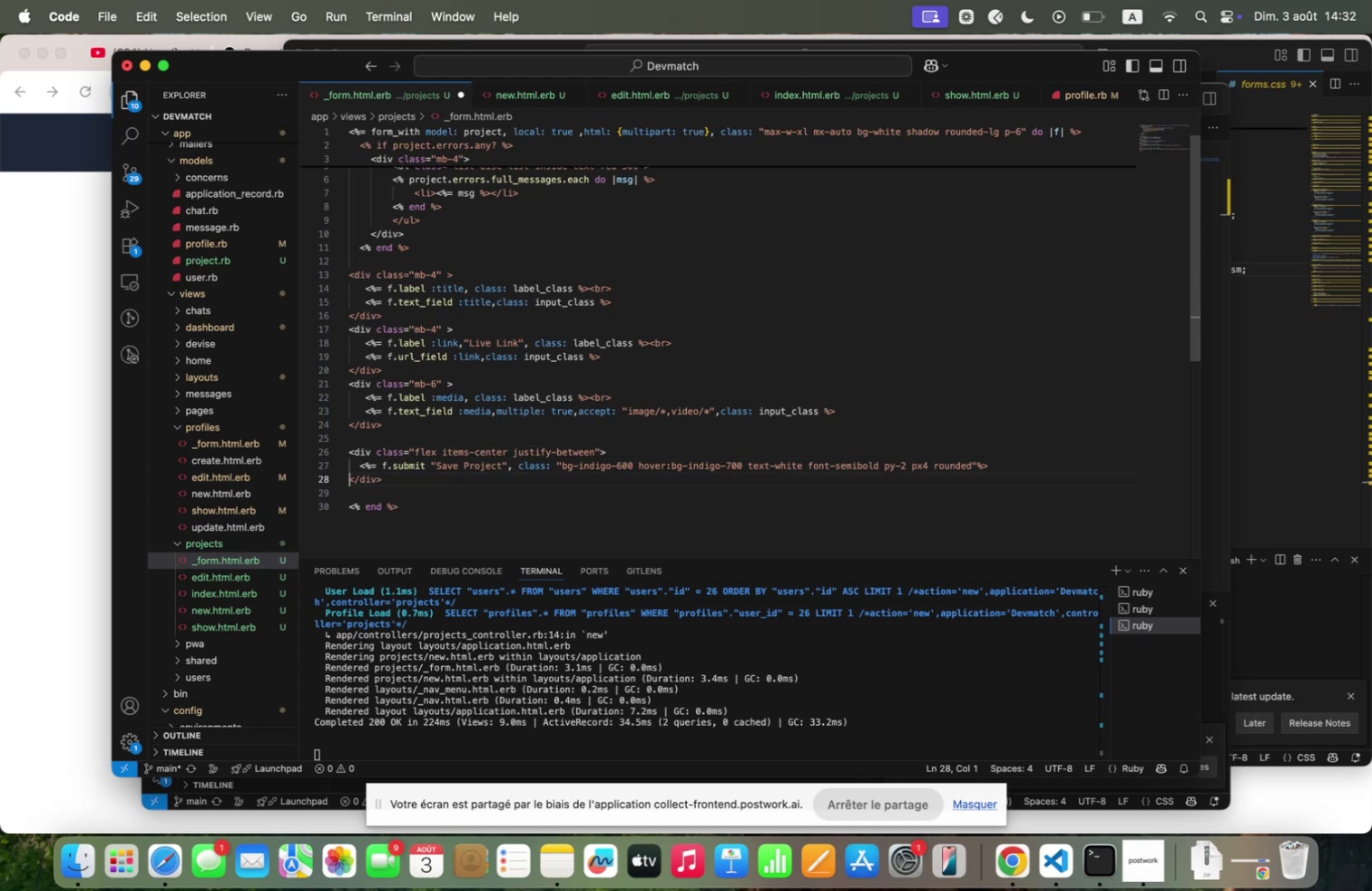 
key(Meta+S)
 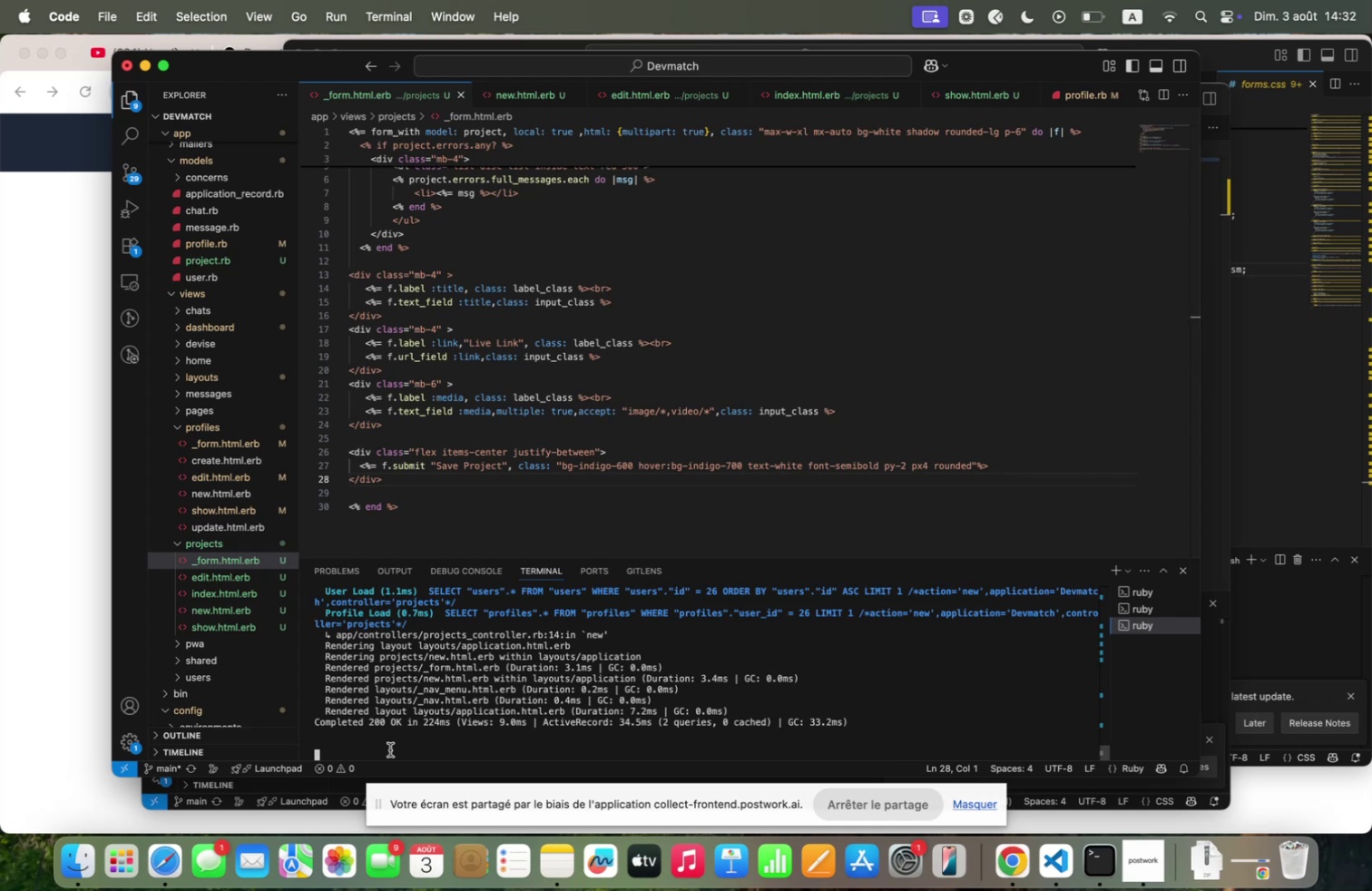 
key(Control+C)
 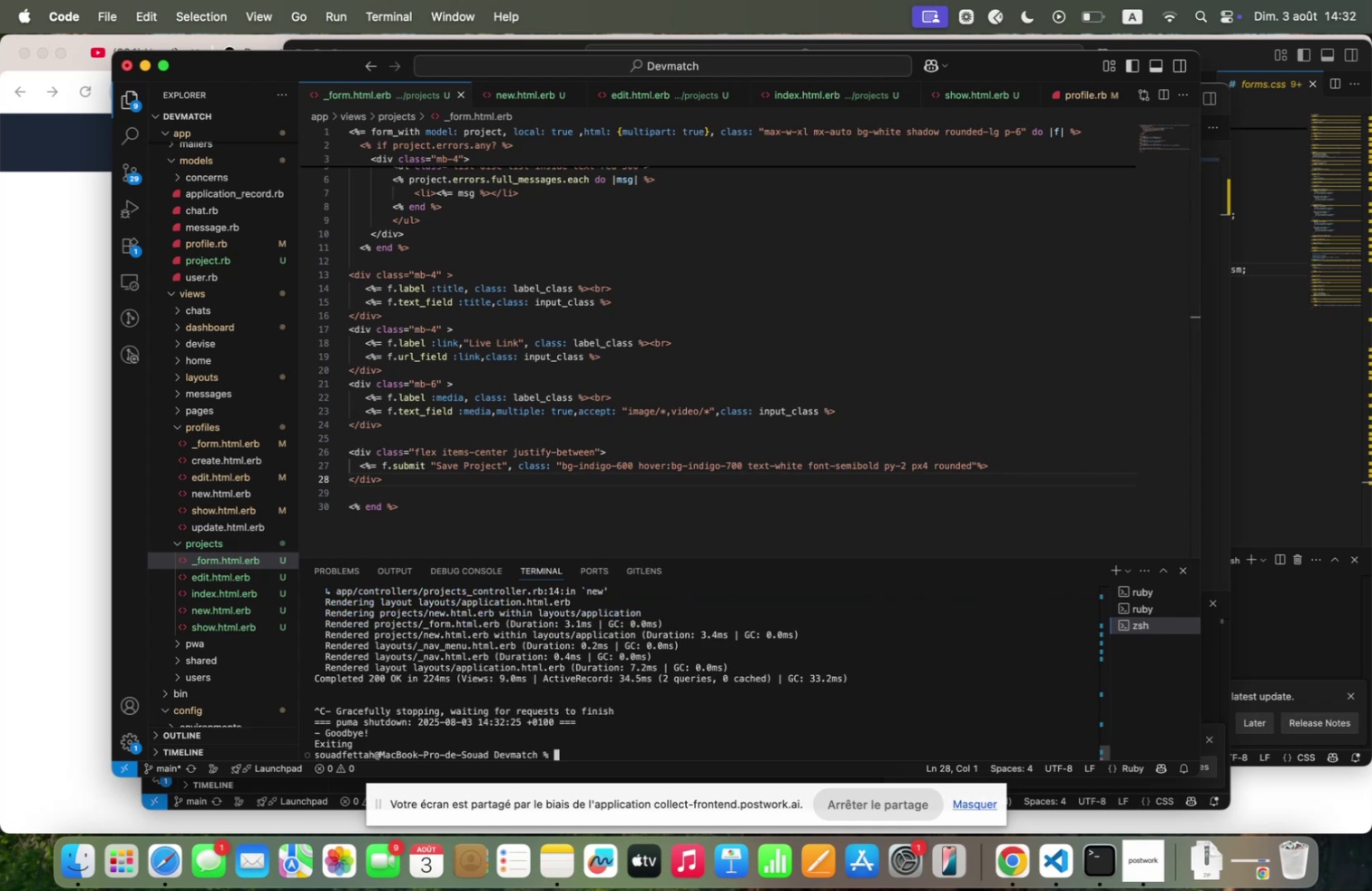 
key(ArrowUp)
 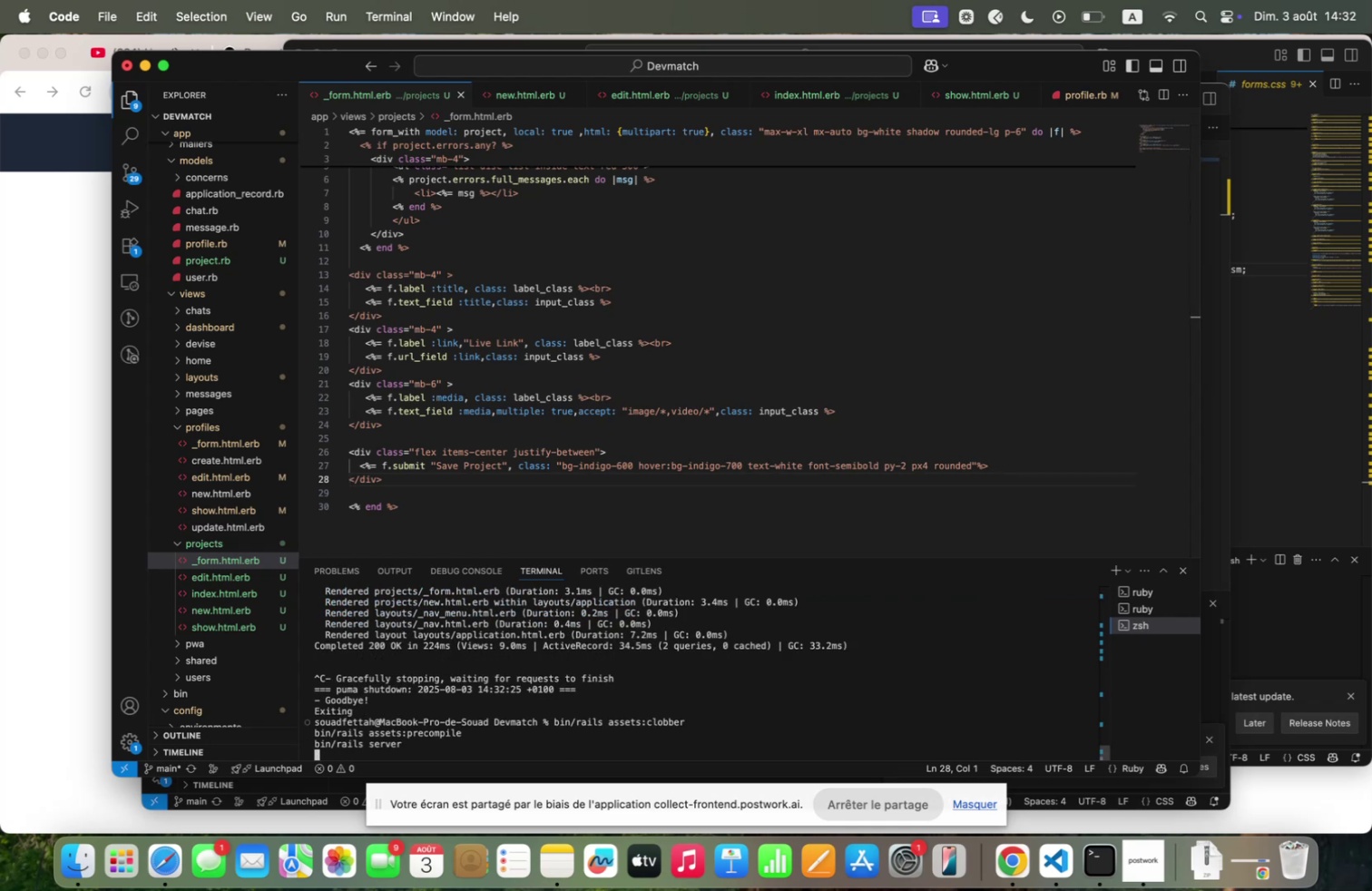 
key(Enter)
 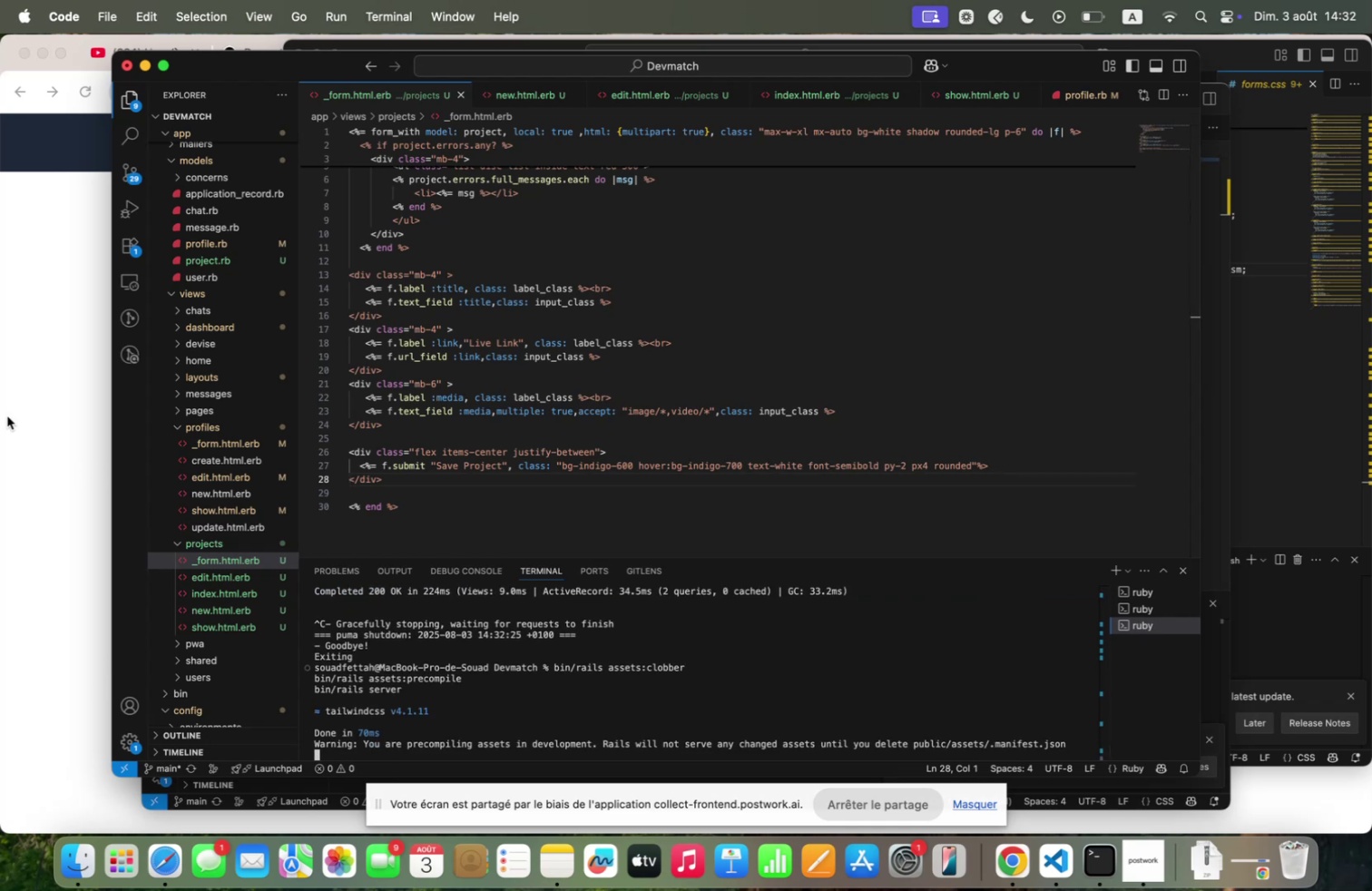 
left_click([42, 385])
 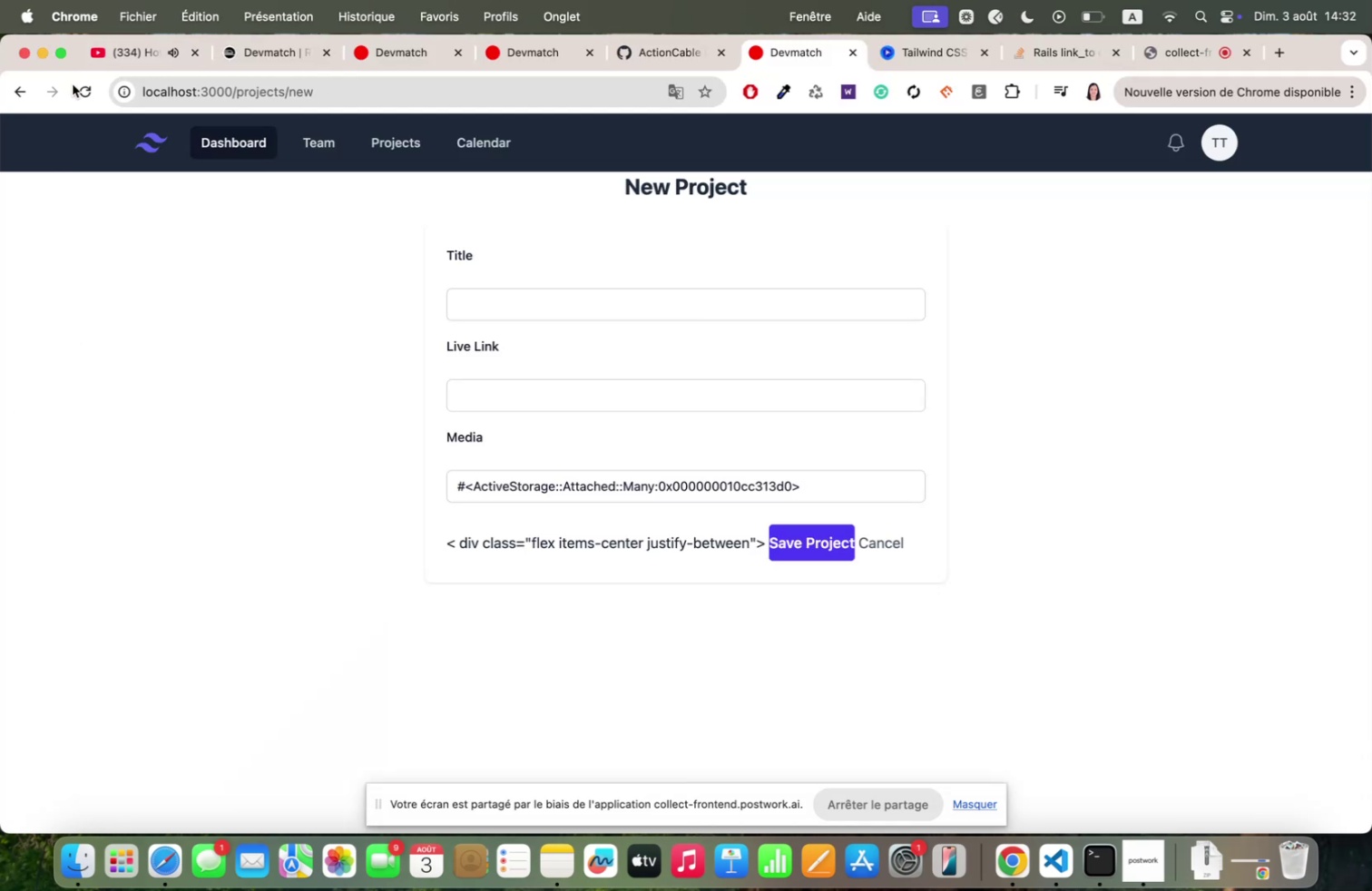 
left_click([79, 85])
 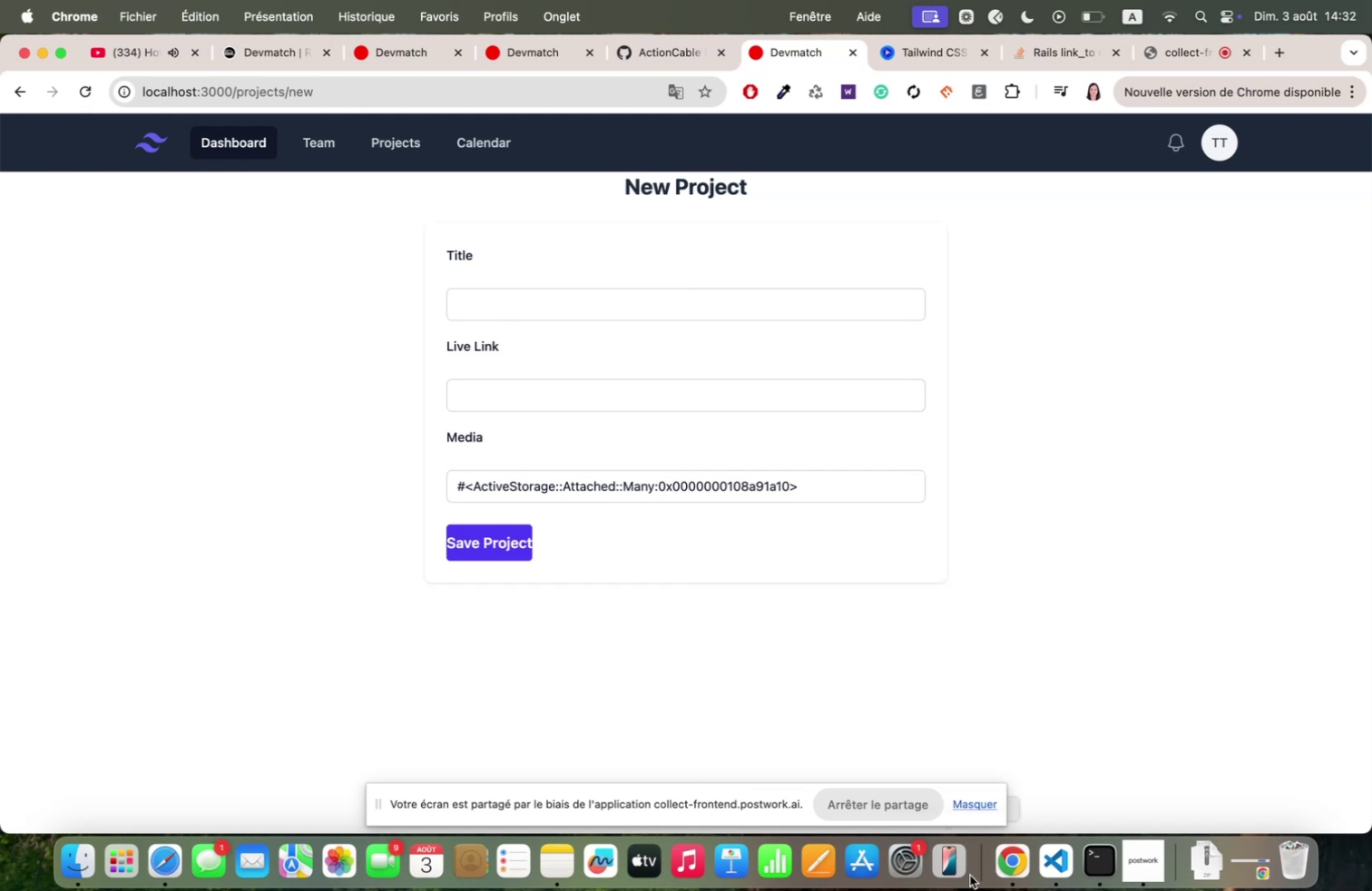 
left_click([1059, 859])
 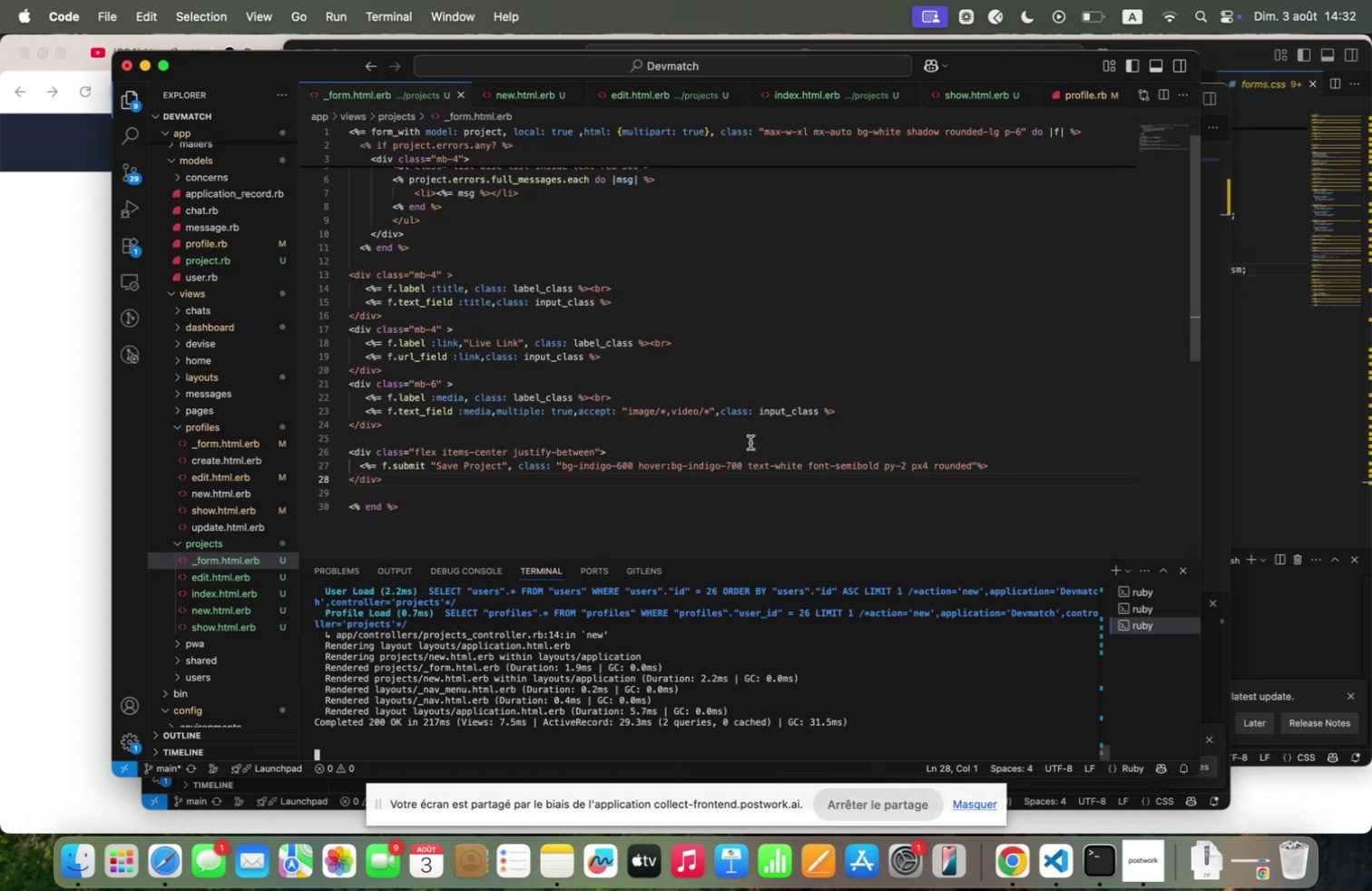 
left_click([750, 442])
 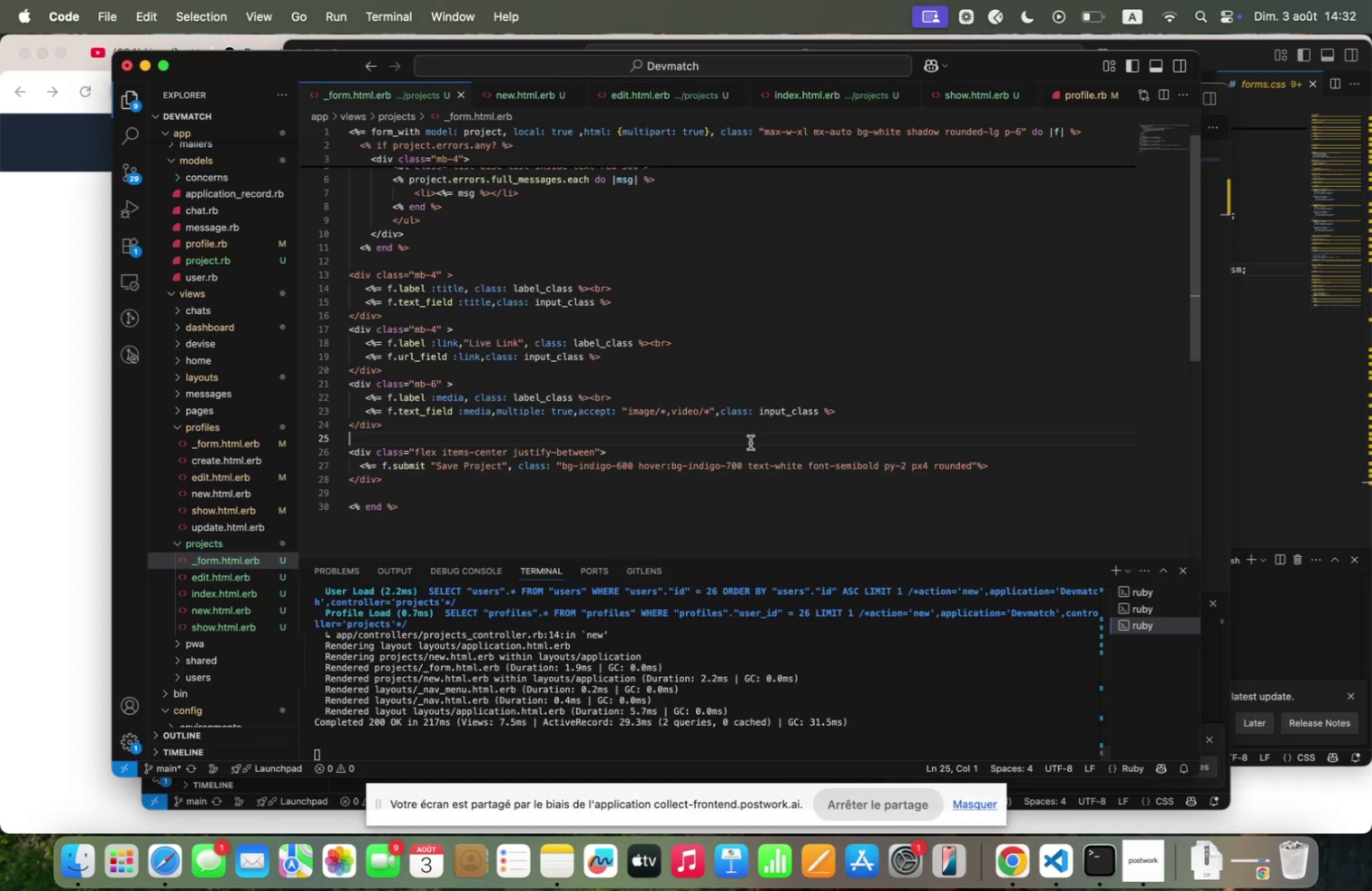 
key(Meta+W)
 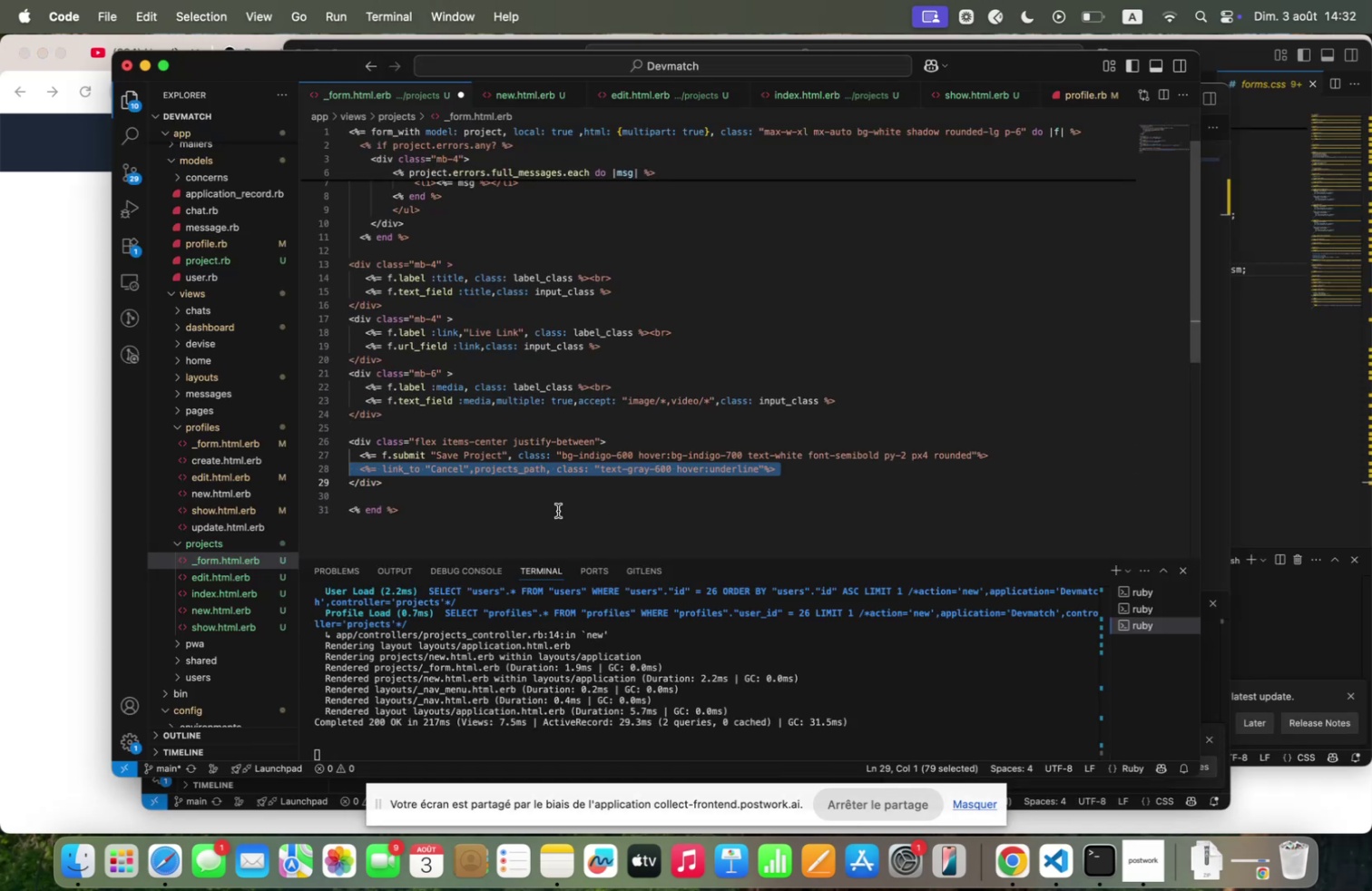 
left_click([469, 471])
 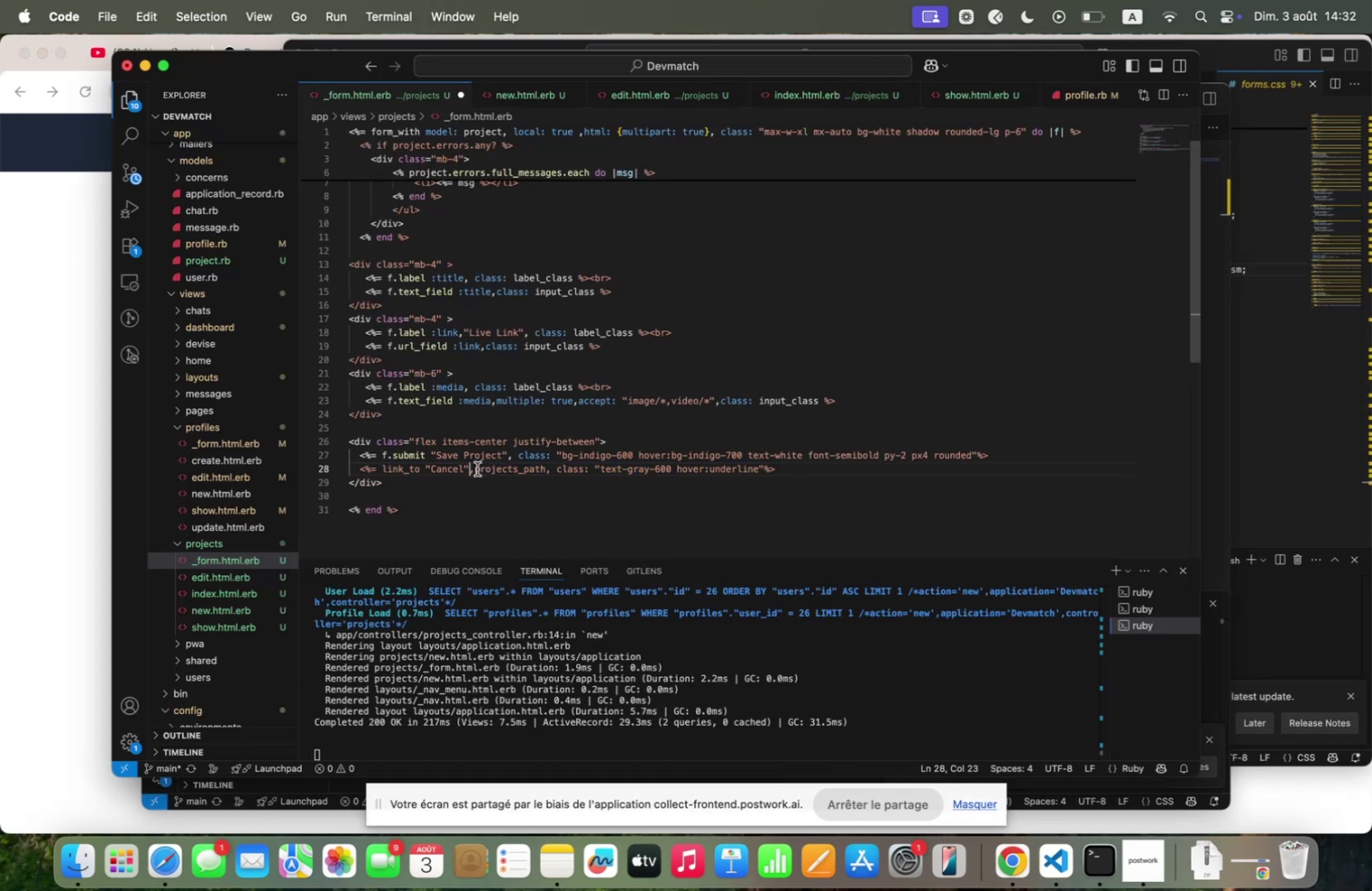 
left_click([475, 467])
 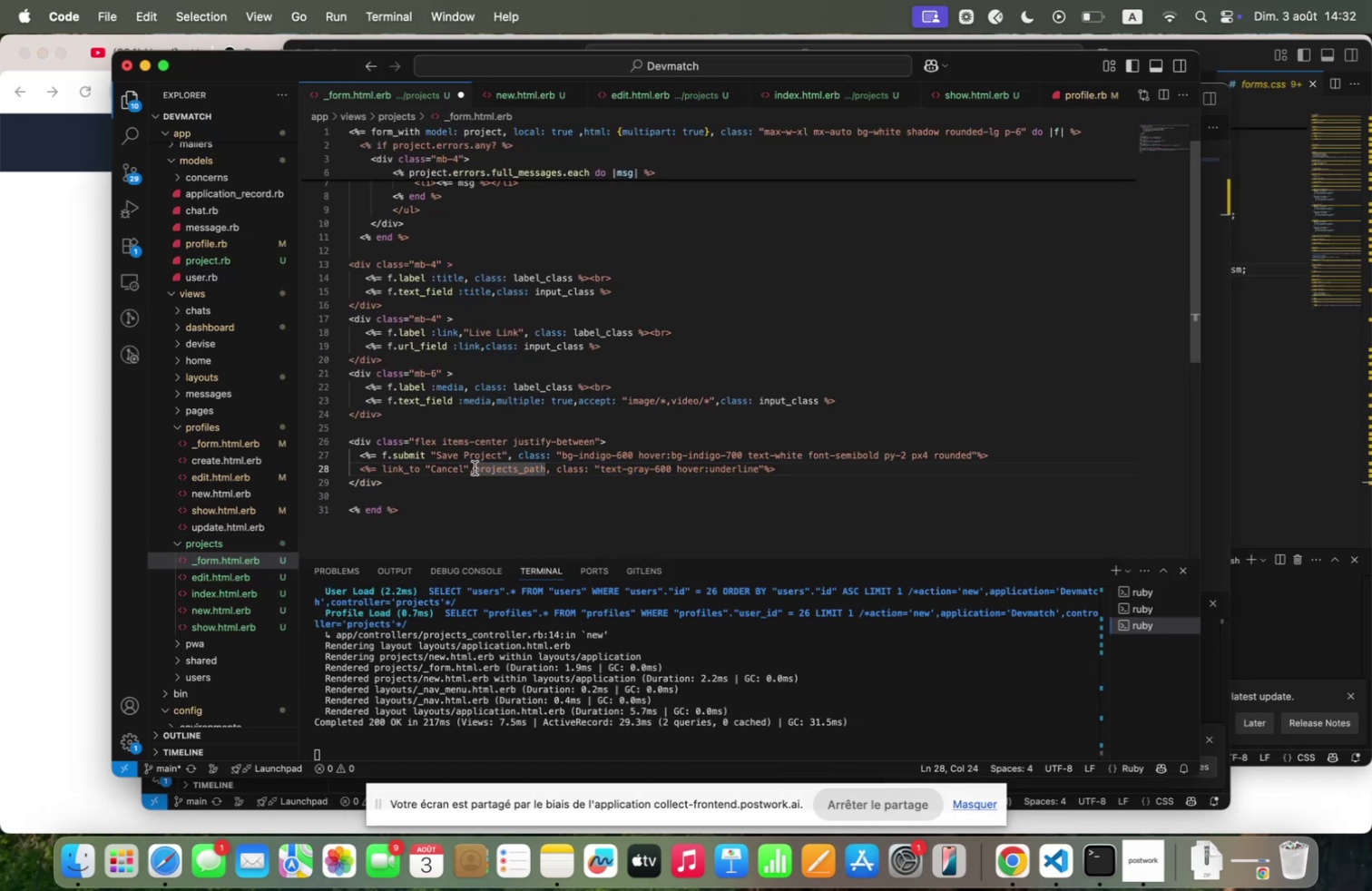 
key(Space)
 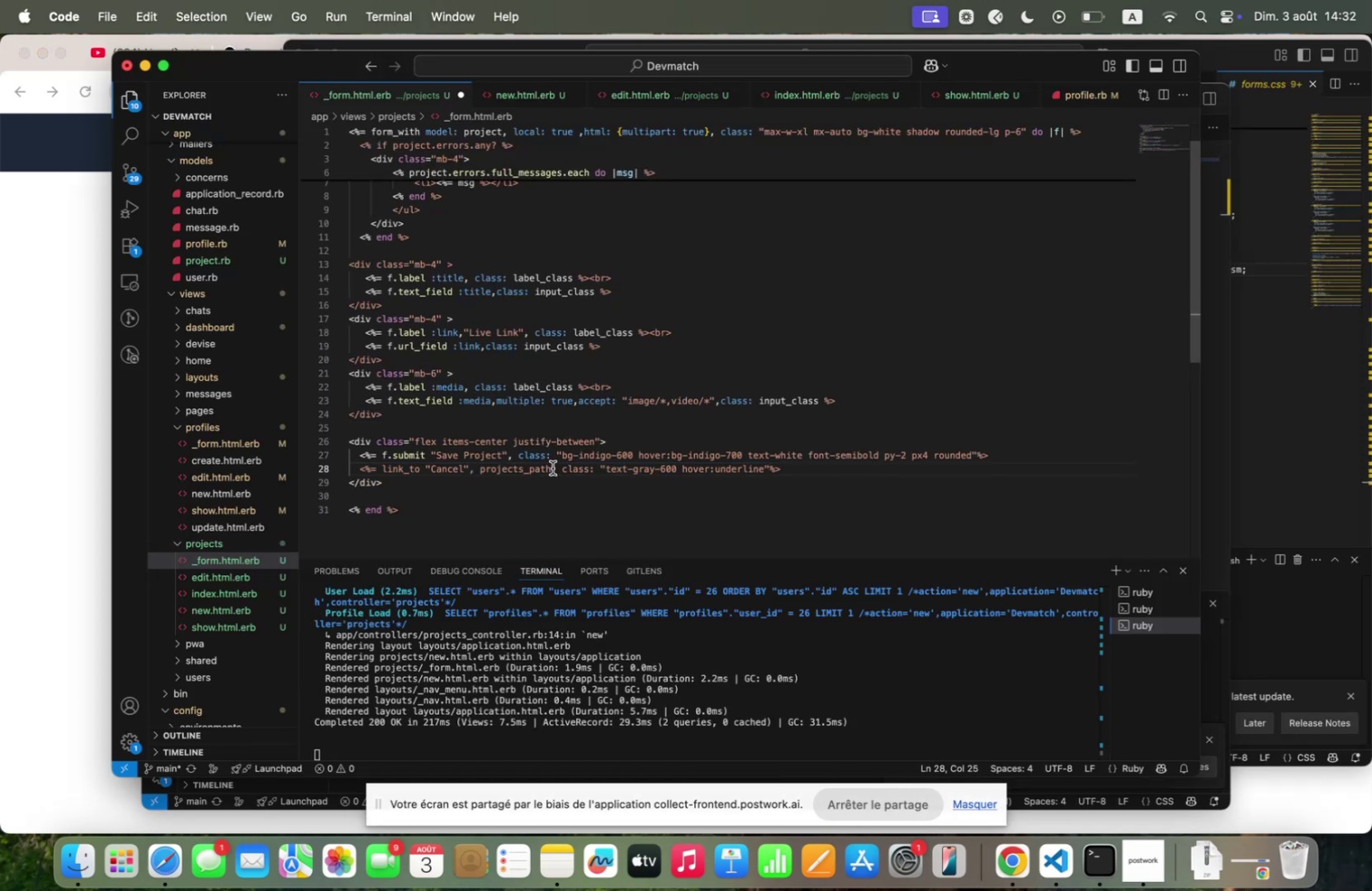 
left_click([553, 467])
 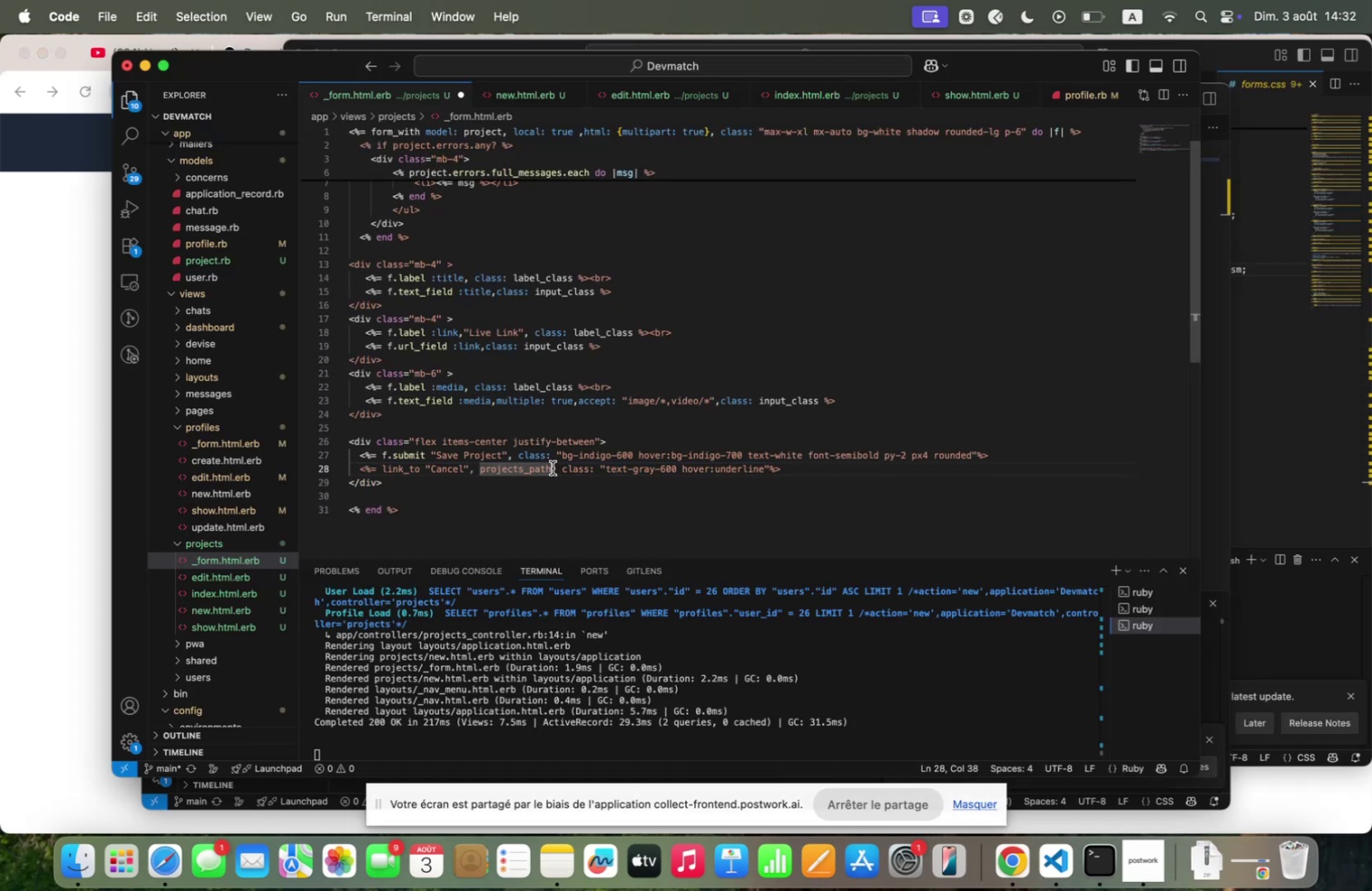 
key(Space)
 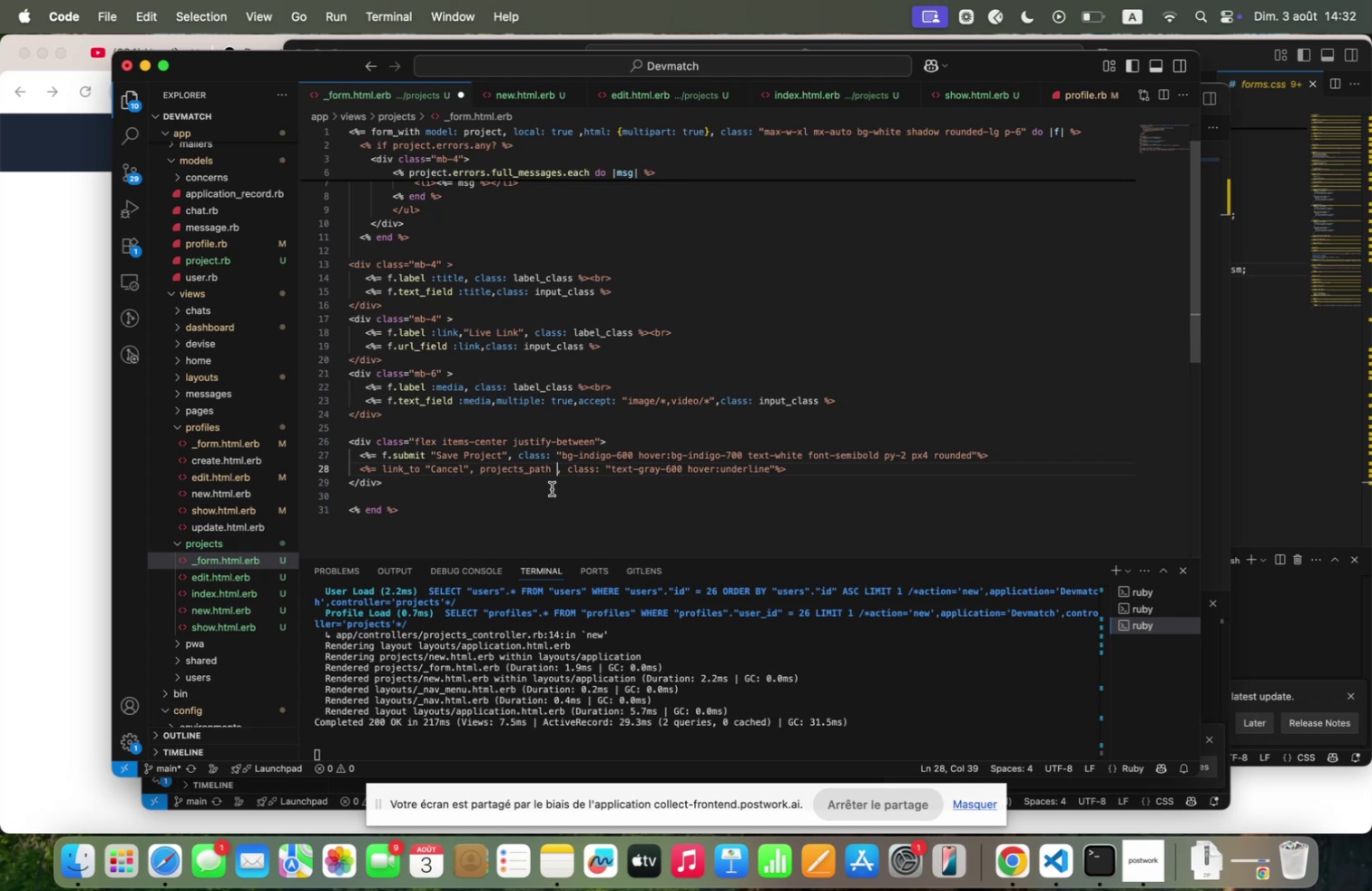 
key(Meta+C)
 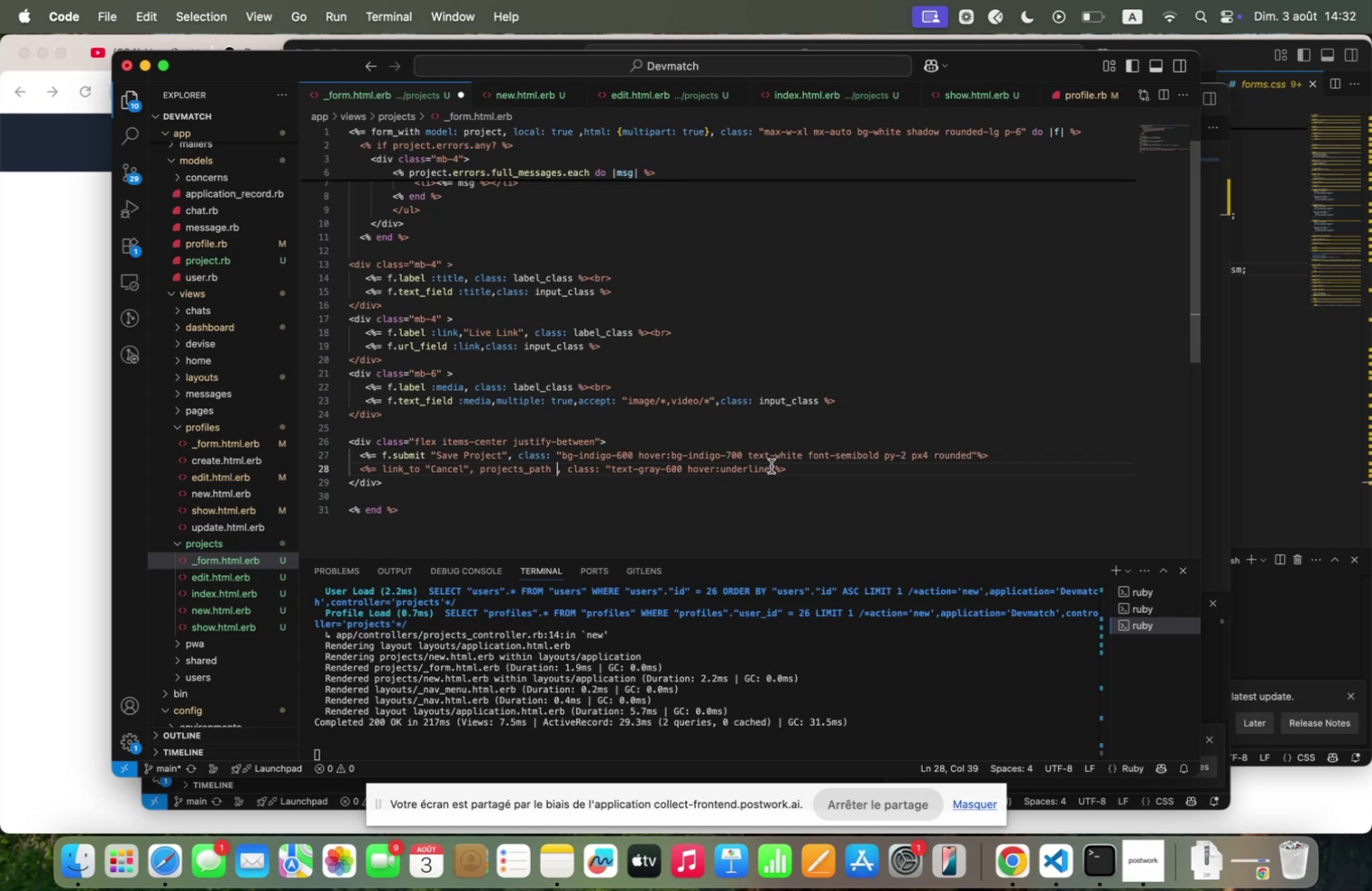 
key(Space)
 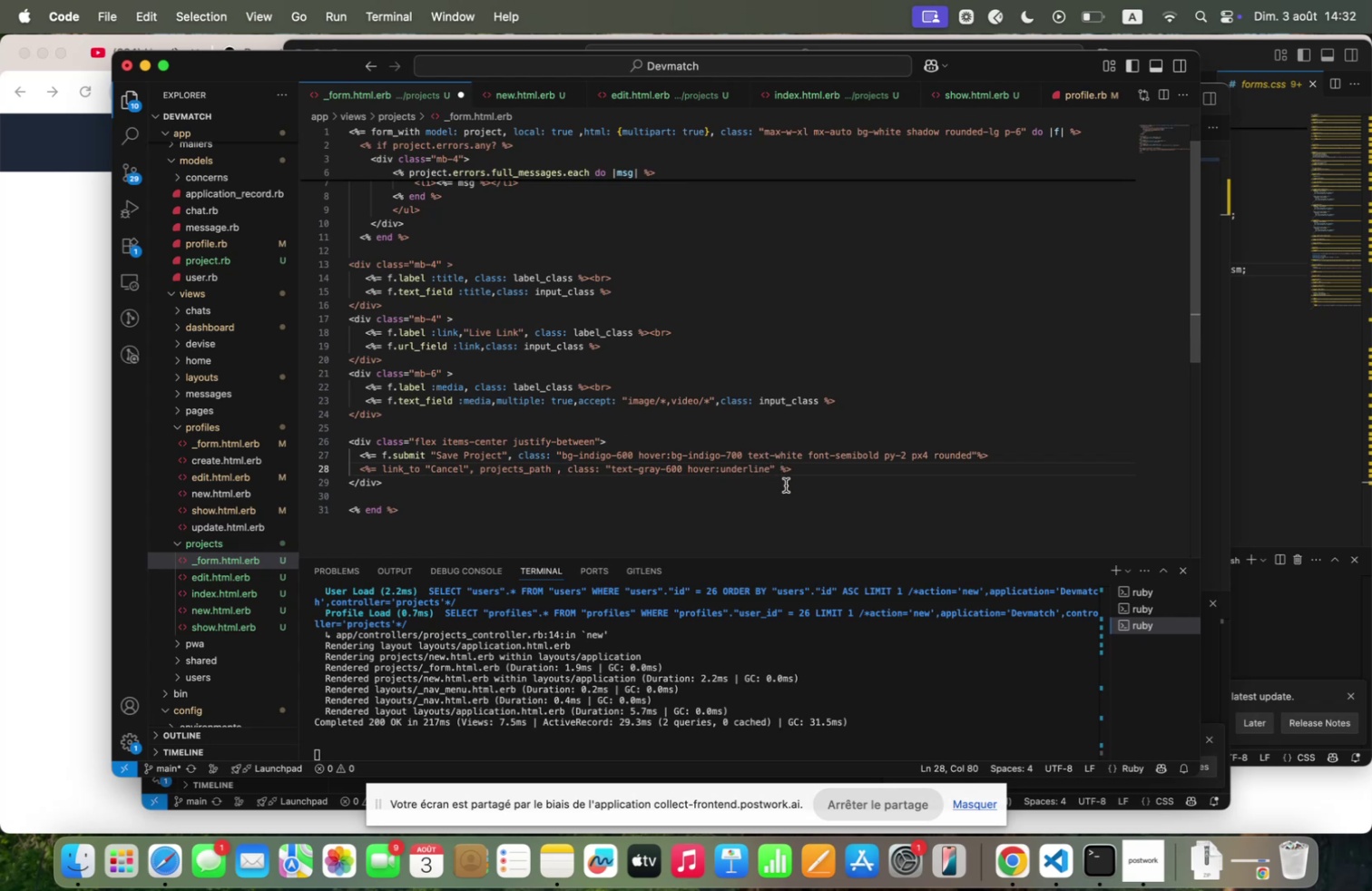 
key(Meta+S)
 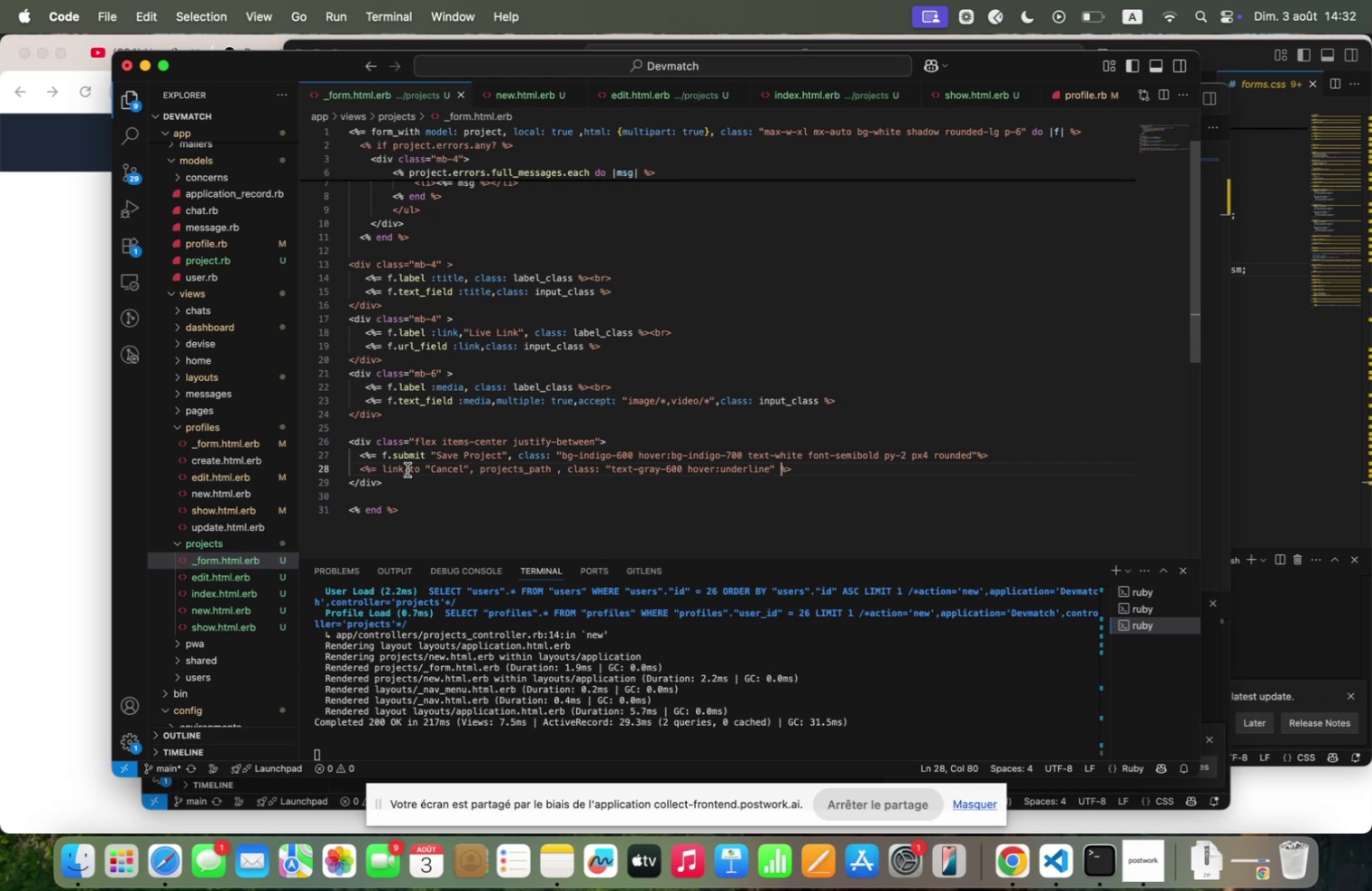 
double_click([407, 469])
 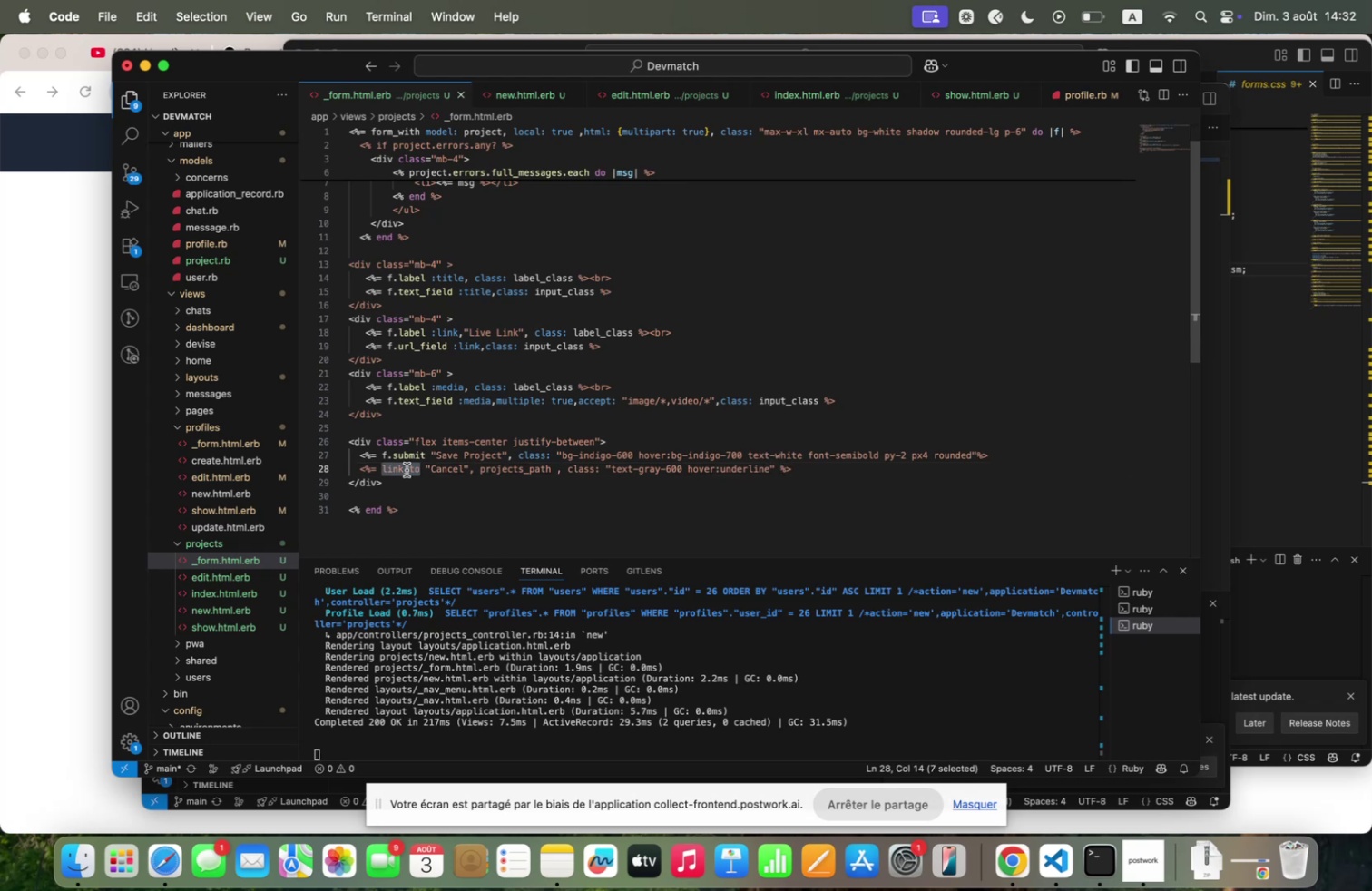 
key(Meta+Shift+F)
 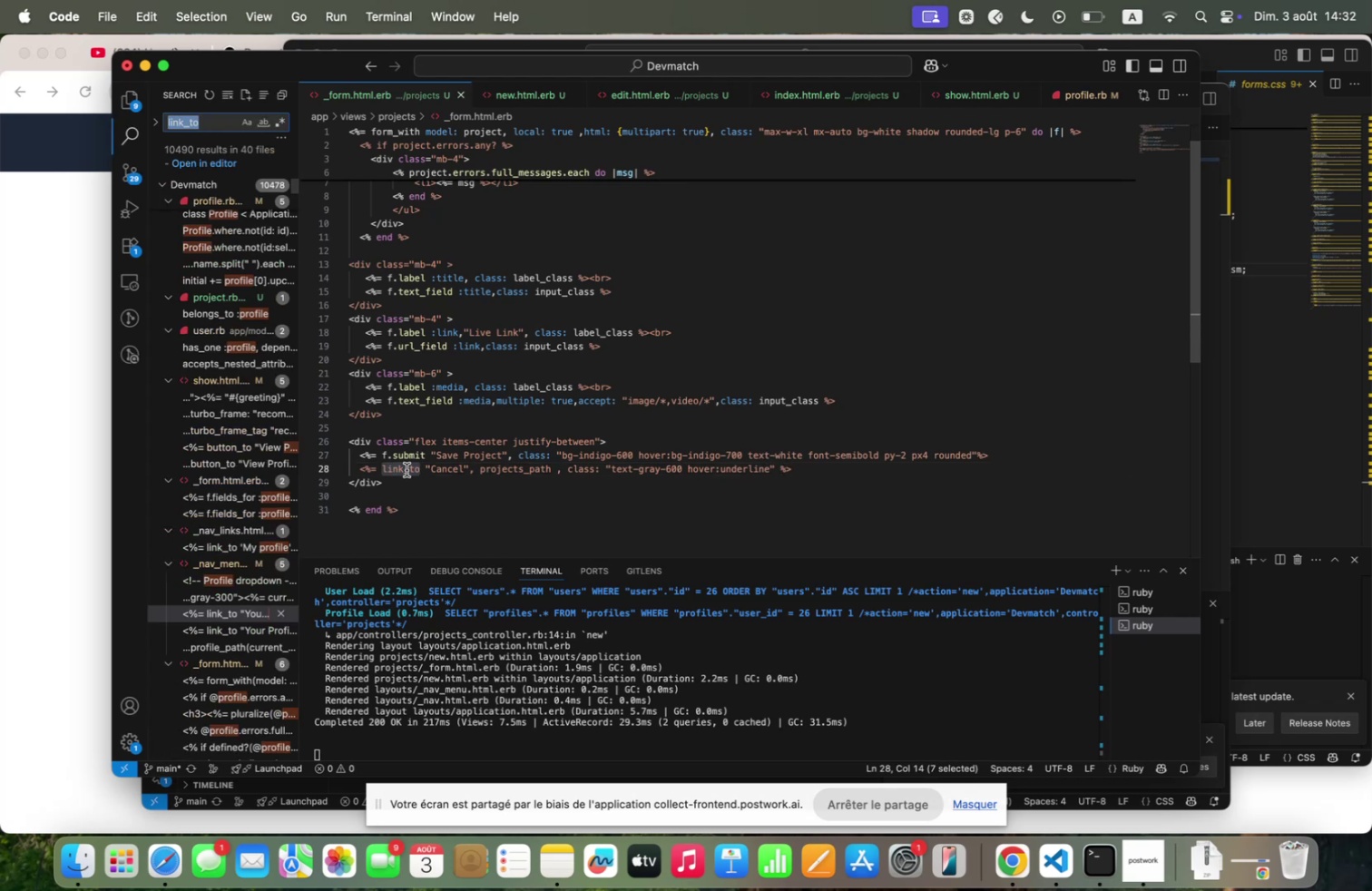 
key(Enter)
 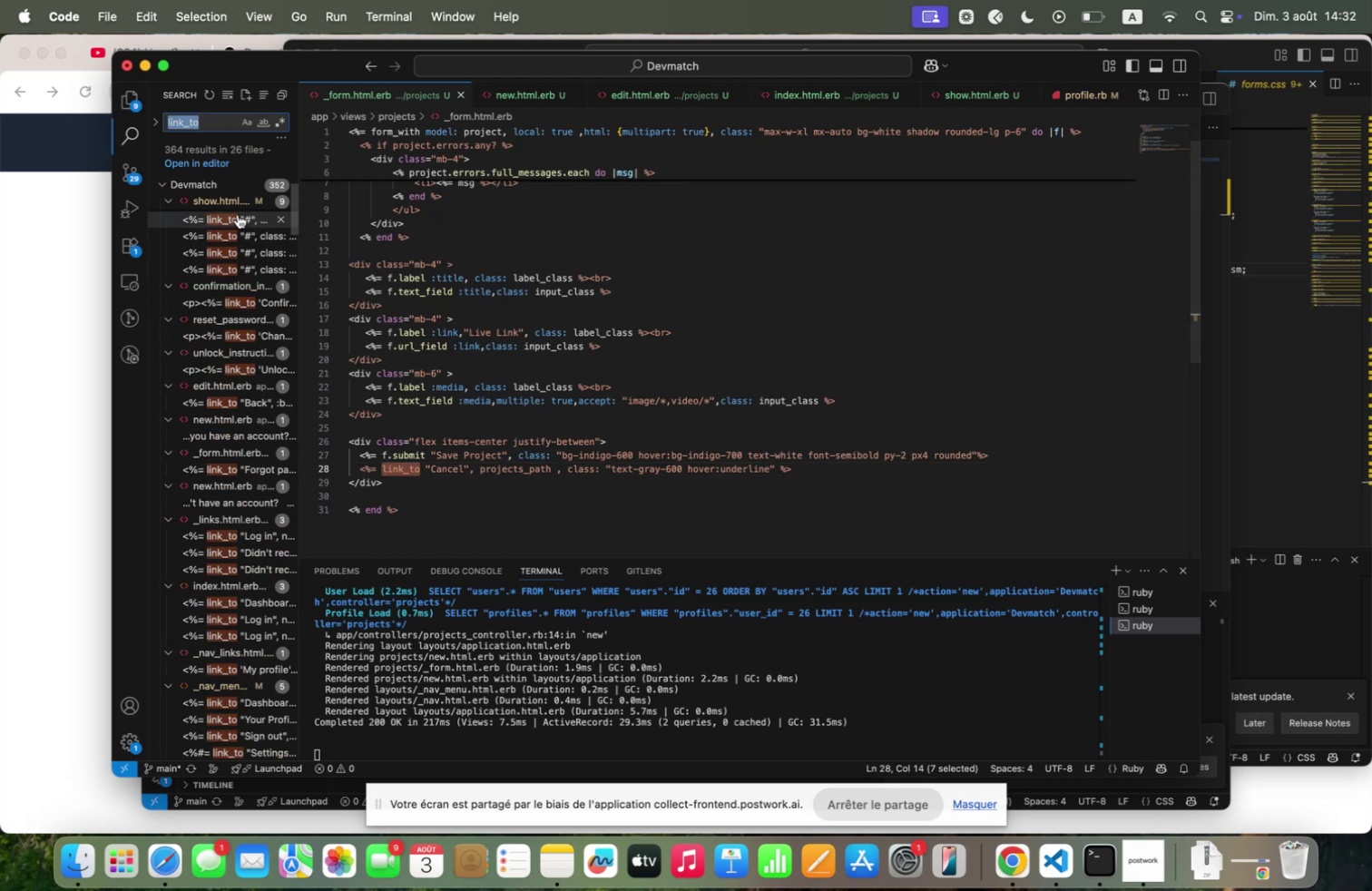 
left_click([233, 214])
 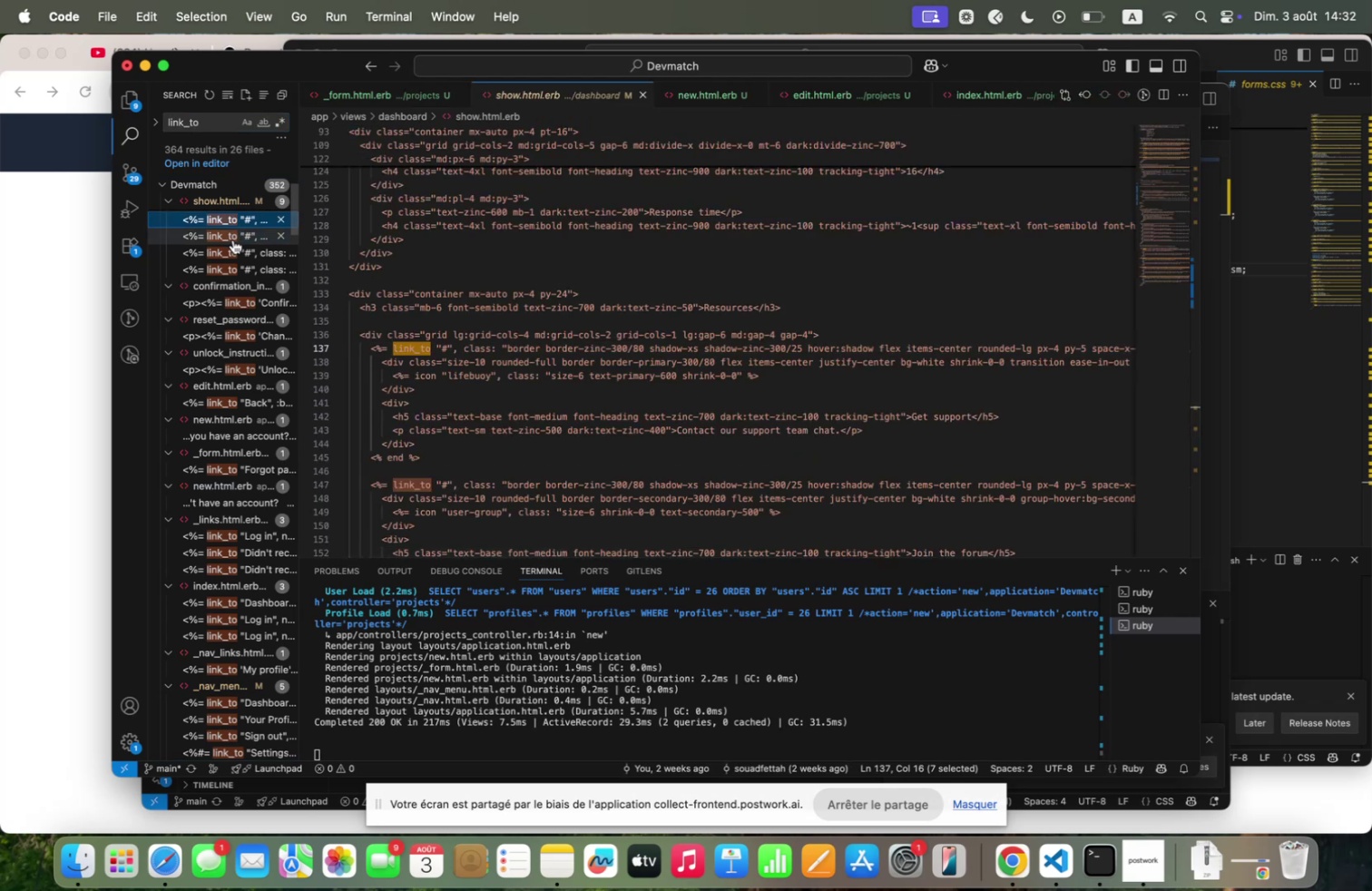 
left_click([220, 336])
 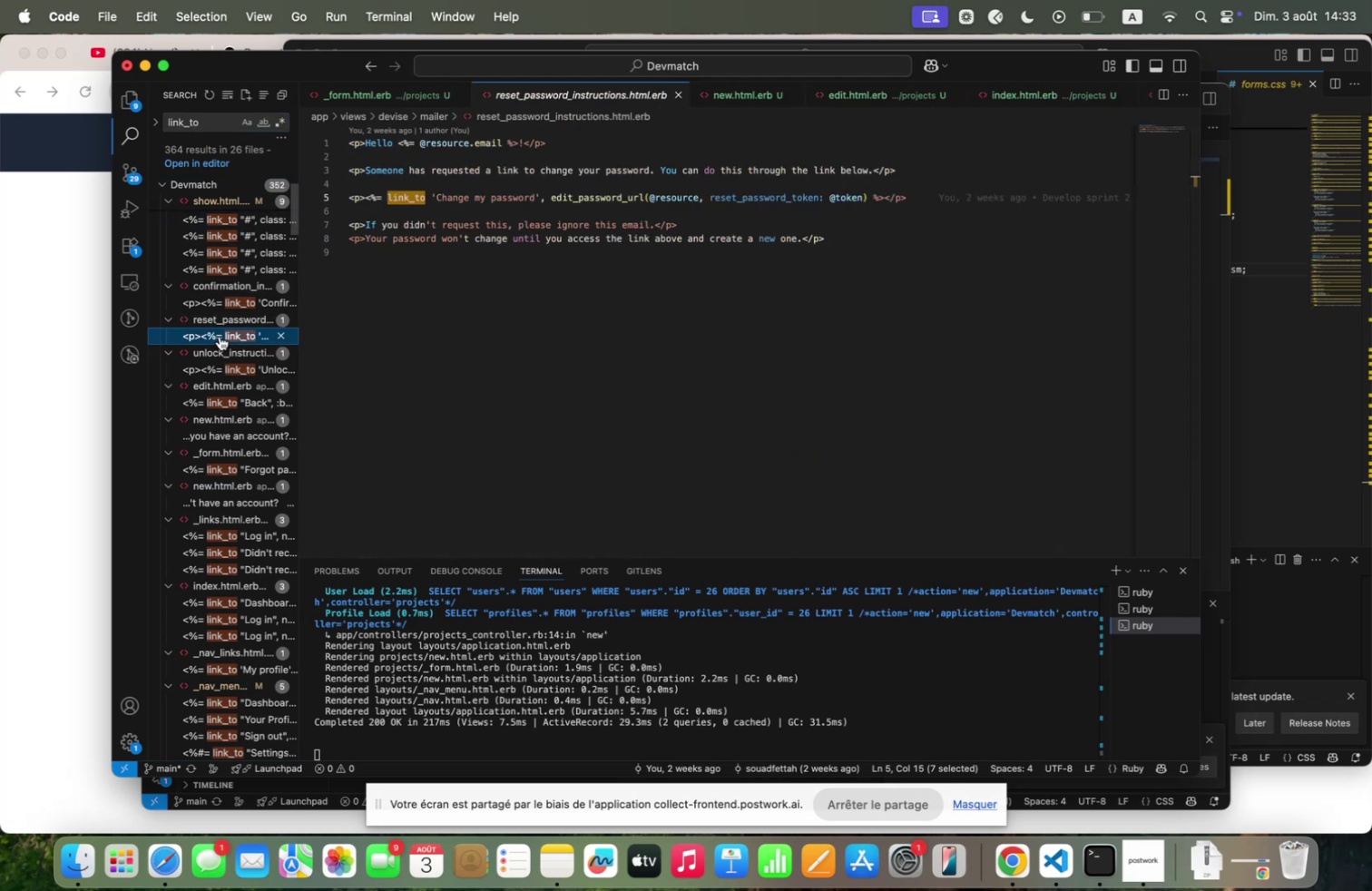 
left_click([235, 366])
 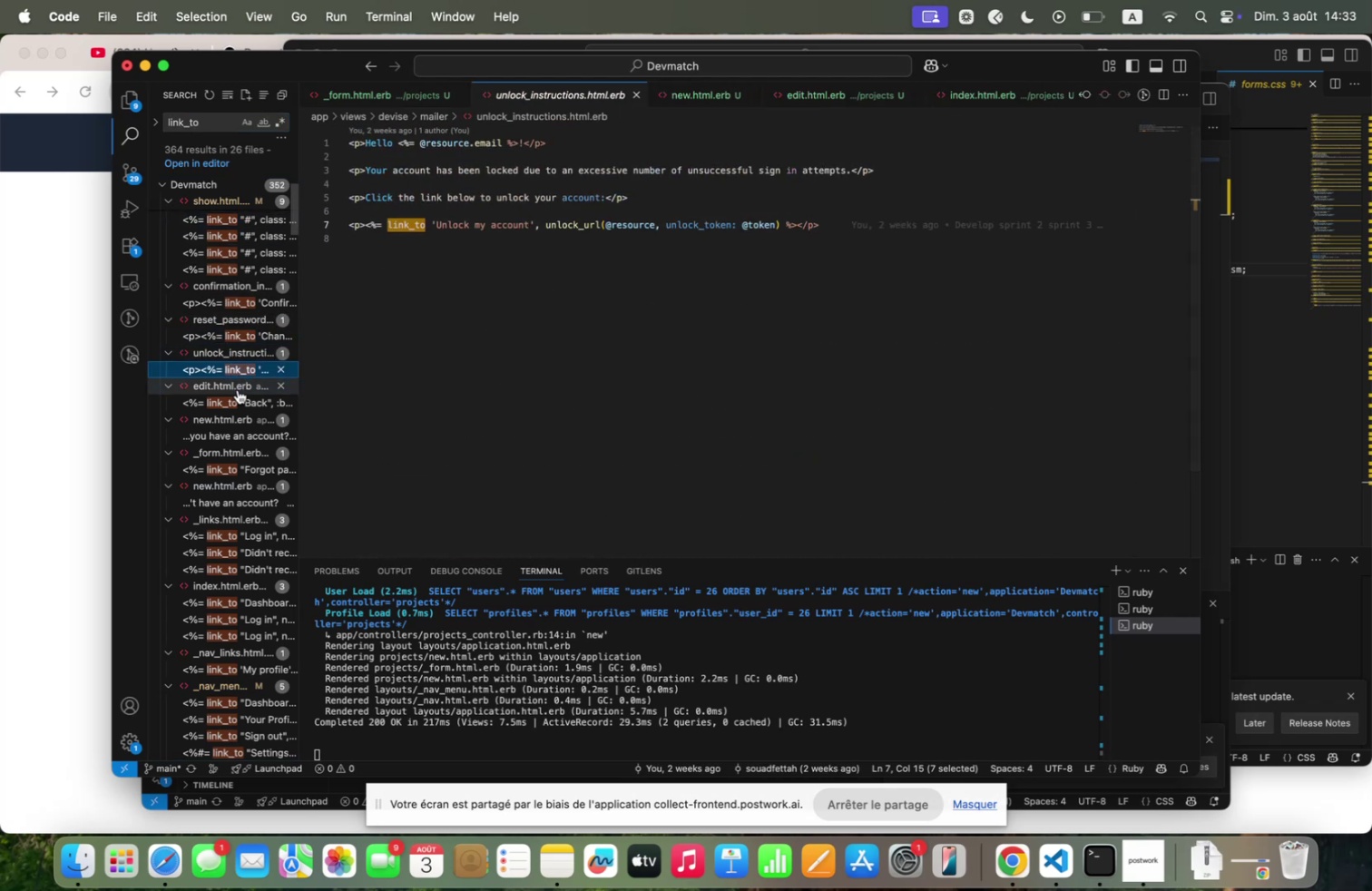 
left_click([238, 402])
 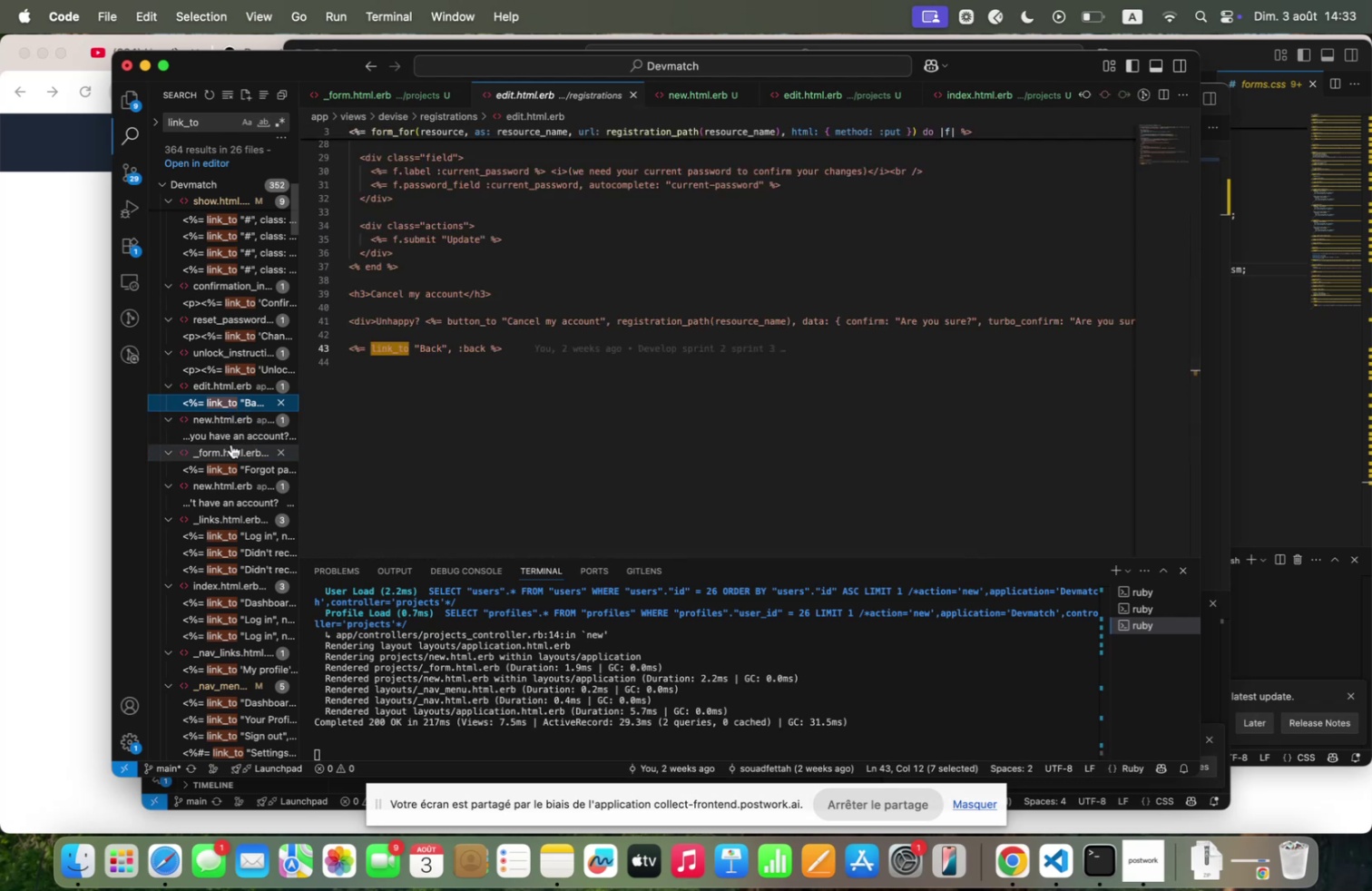 
left_click([230, 465])
 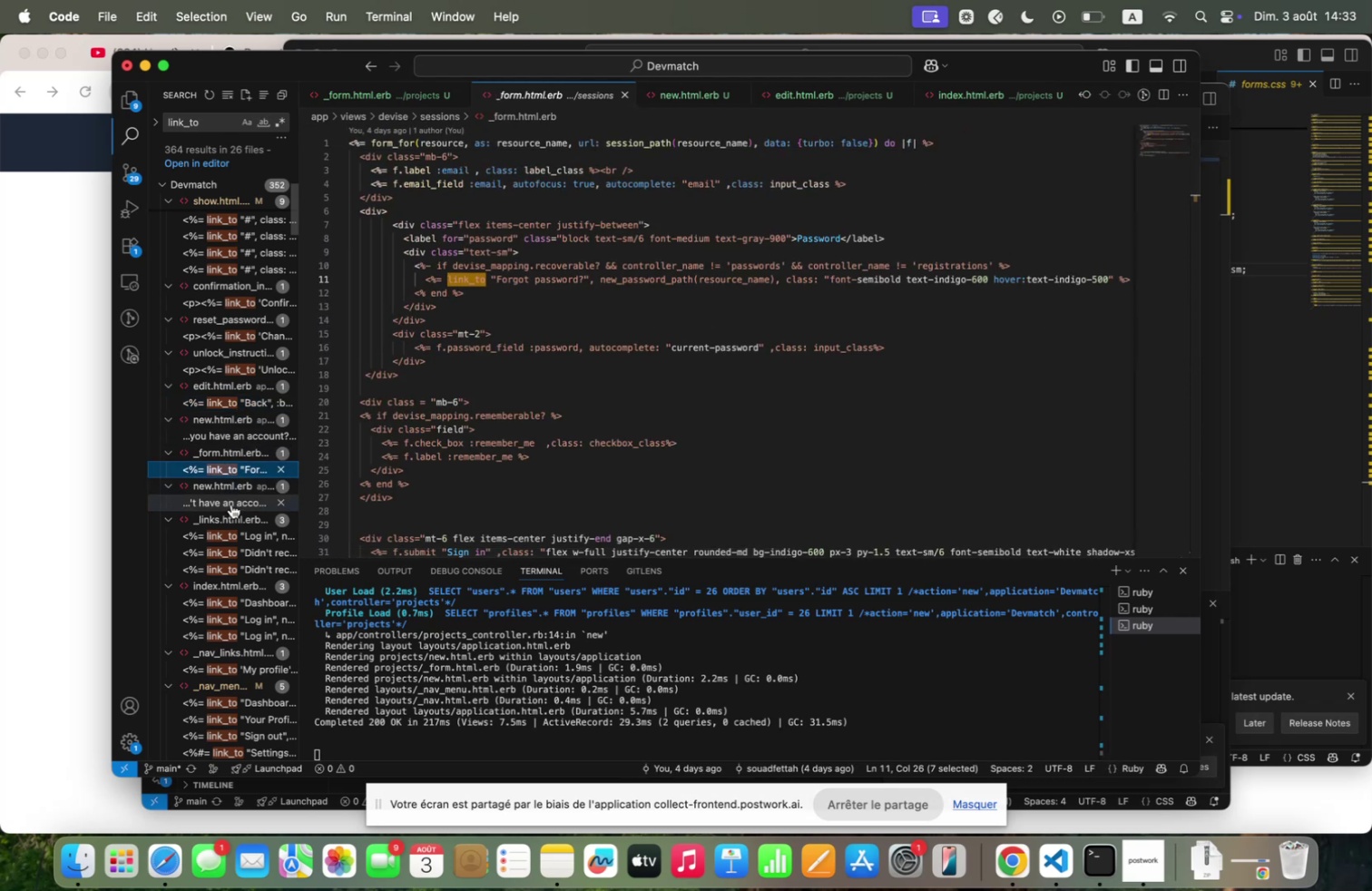 
left_click([226, 534])
 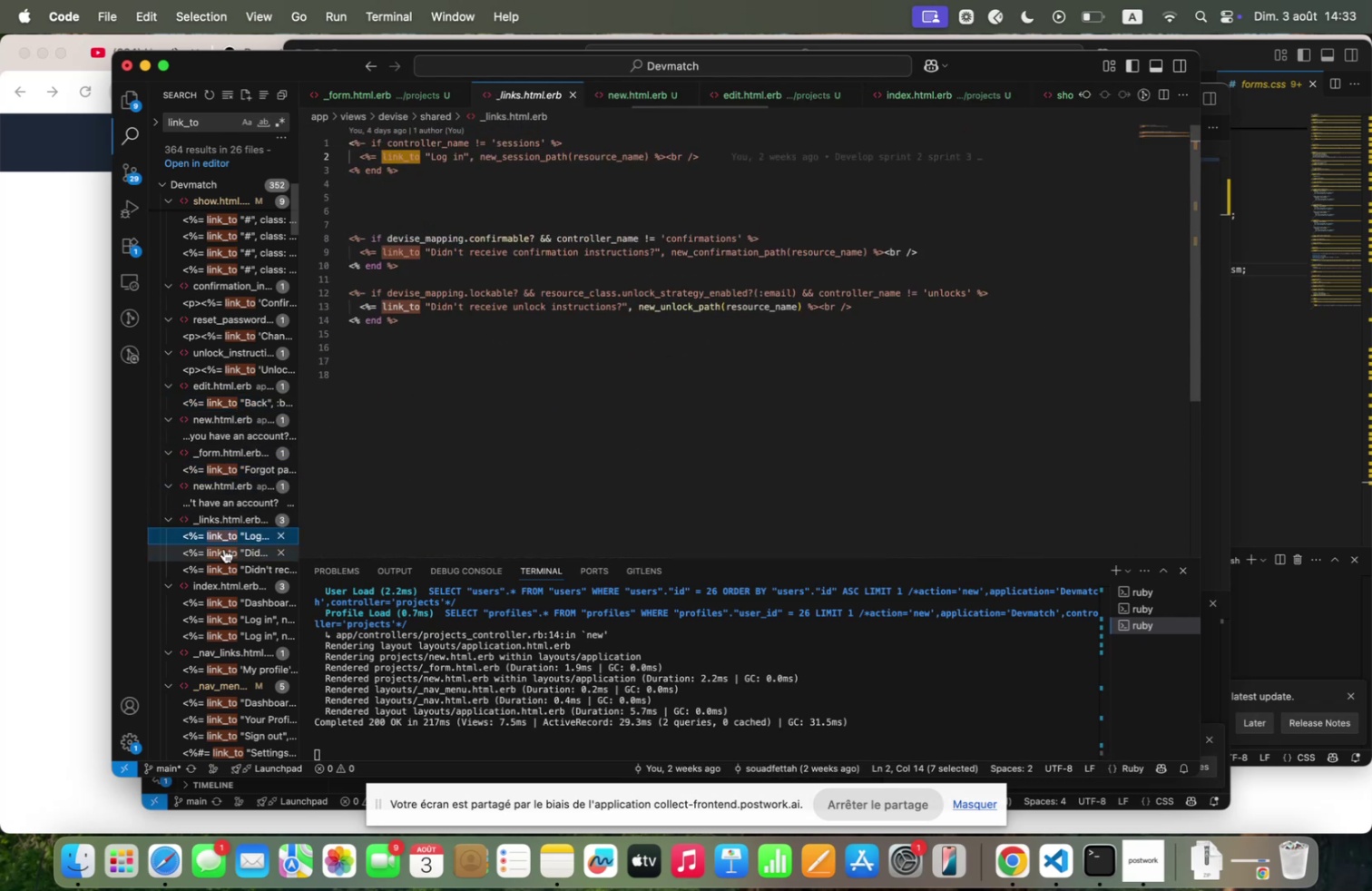 
left_click([224, 548])
 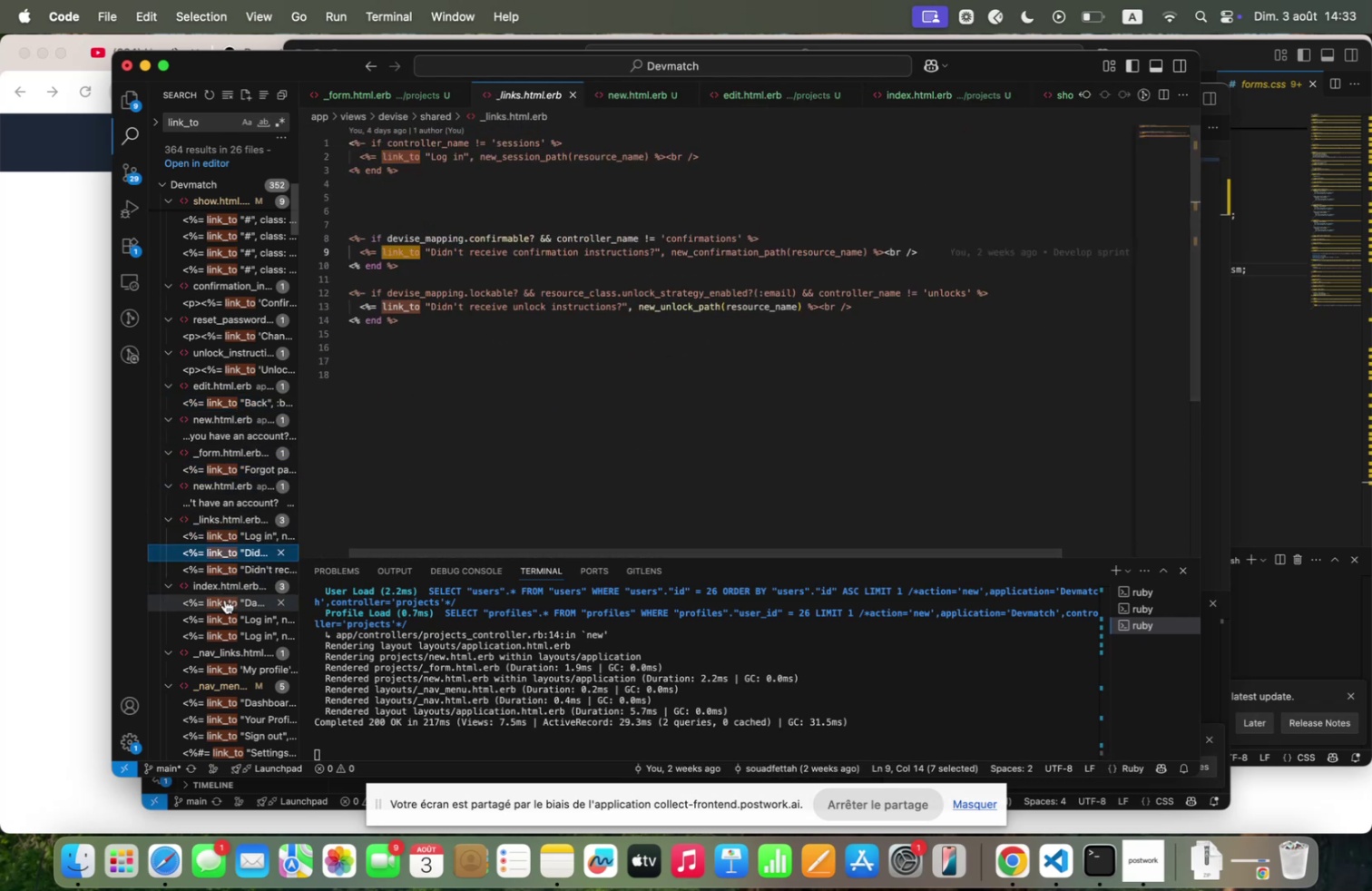 
left_click([225, 599])
 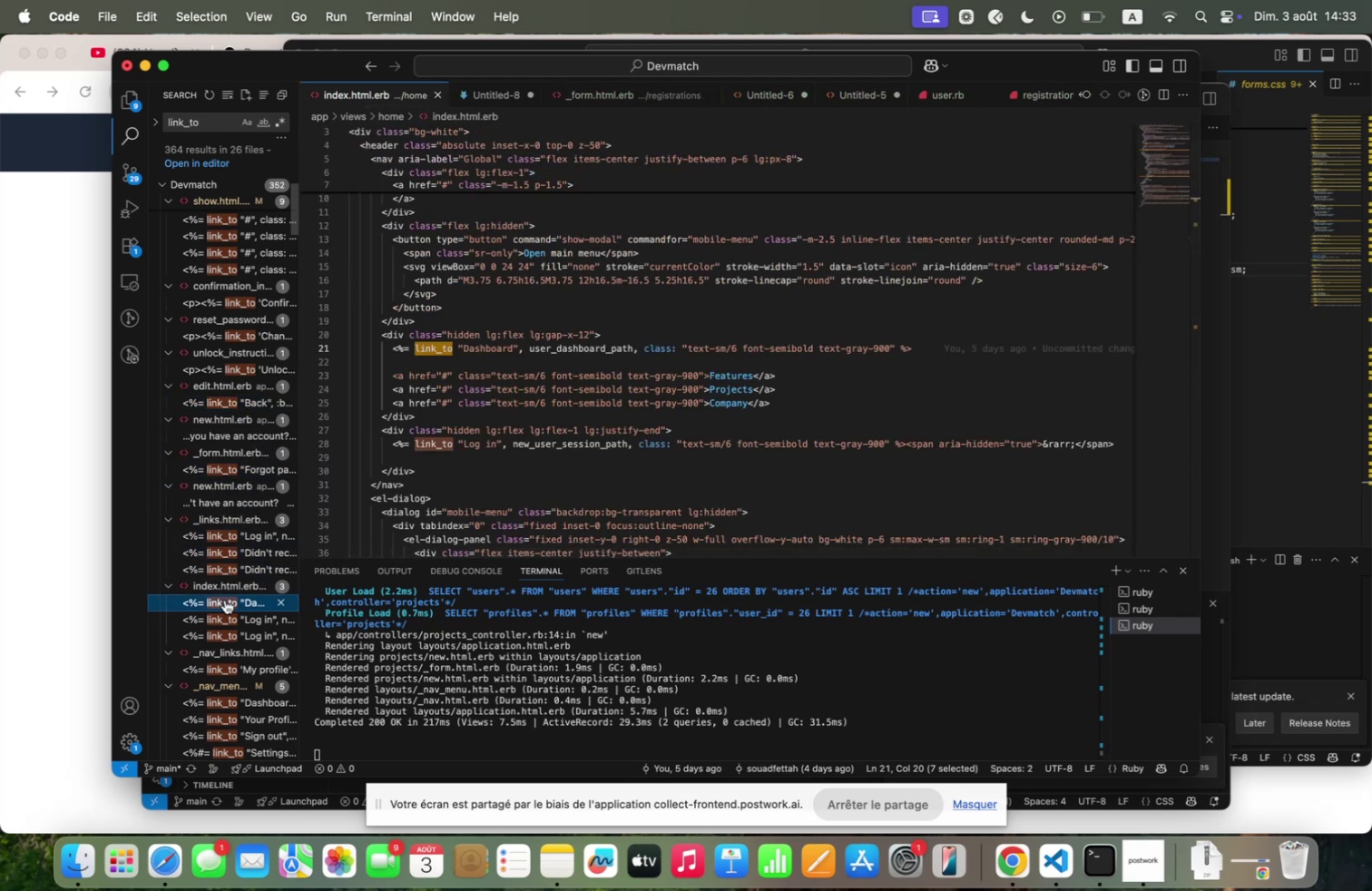 
scroll: coordinate [225, 599], scroll_direction: down, amount: 2.0
 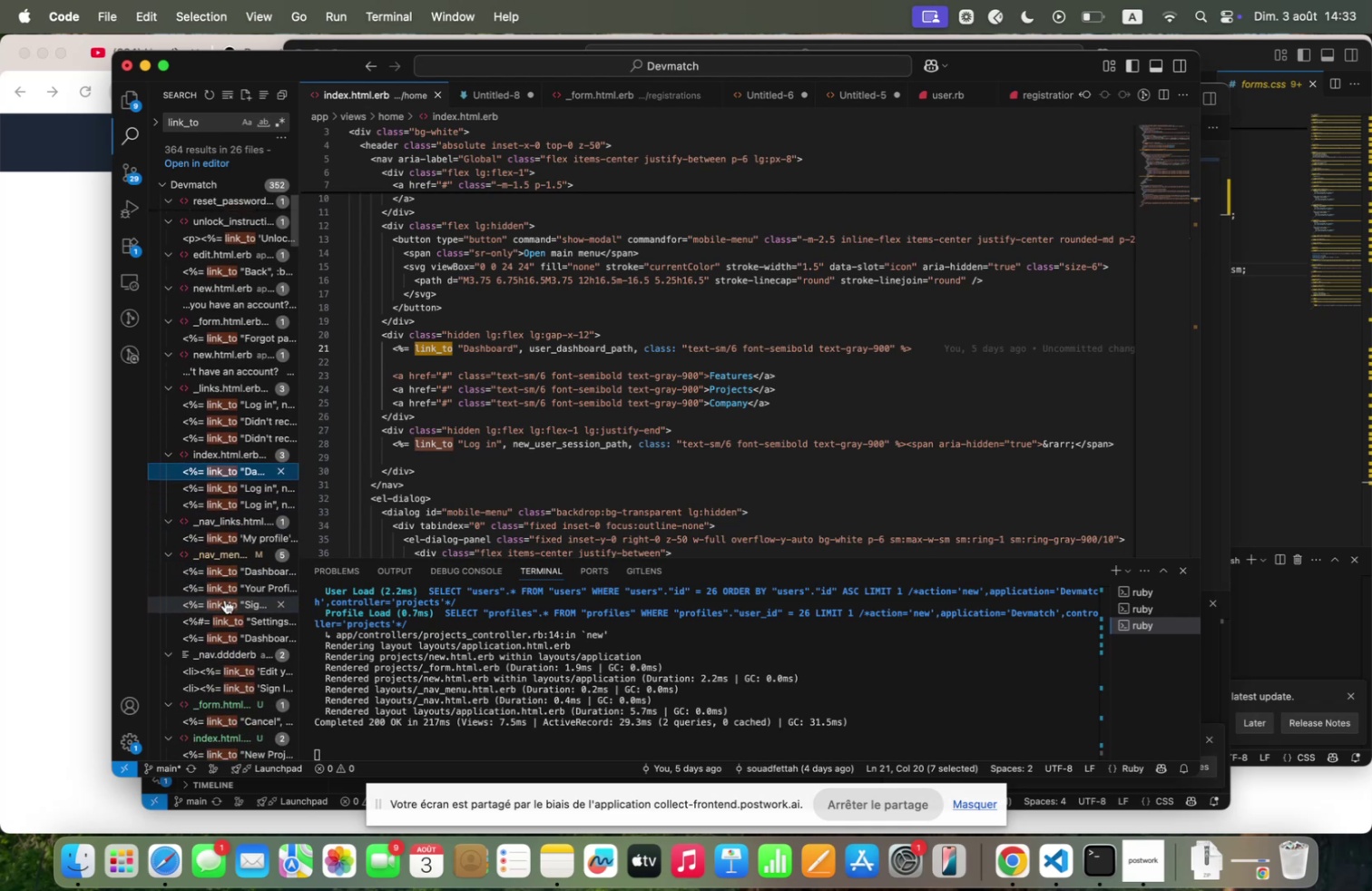 
scroll: coordinate [225, 599], scroll_direction: up, amount: 114.0
 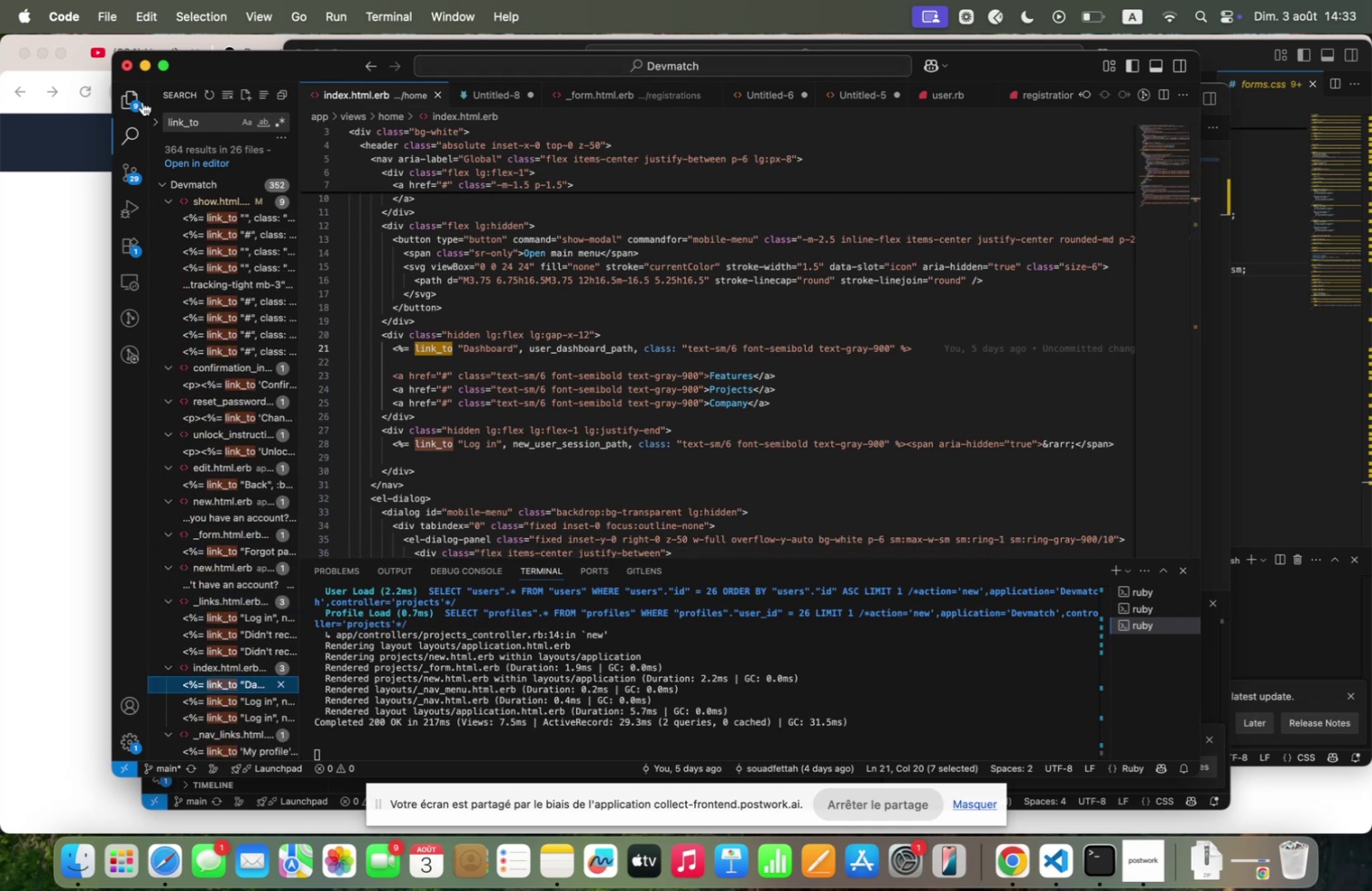 
left_click([131, 95])
 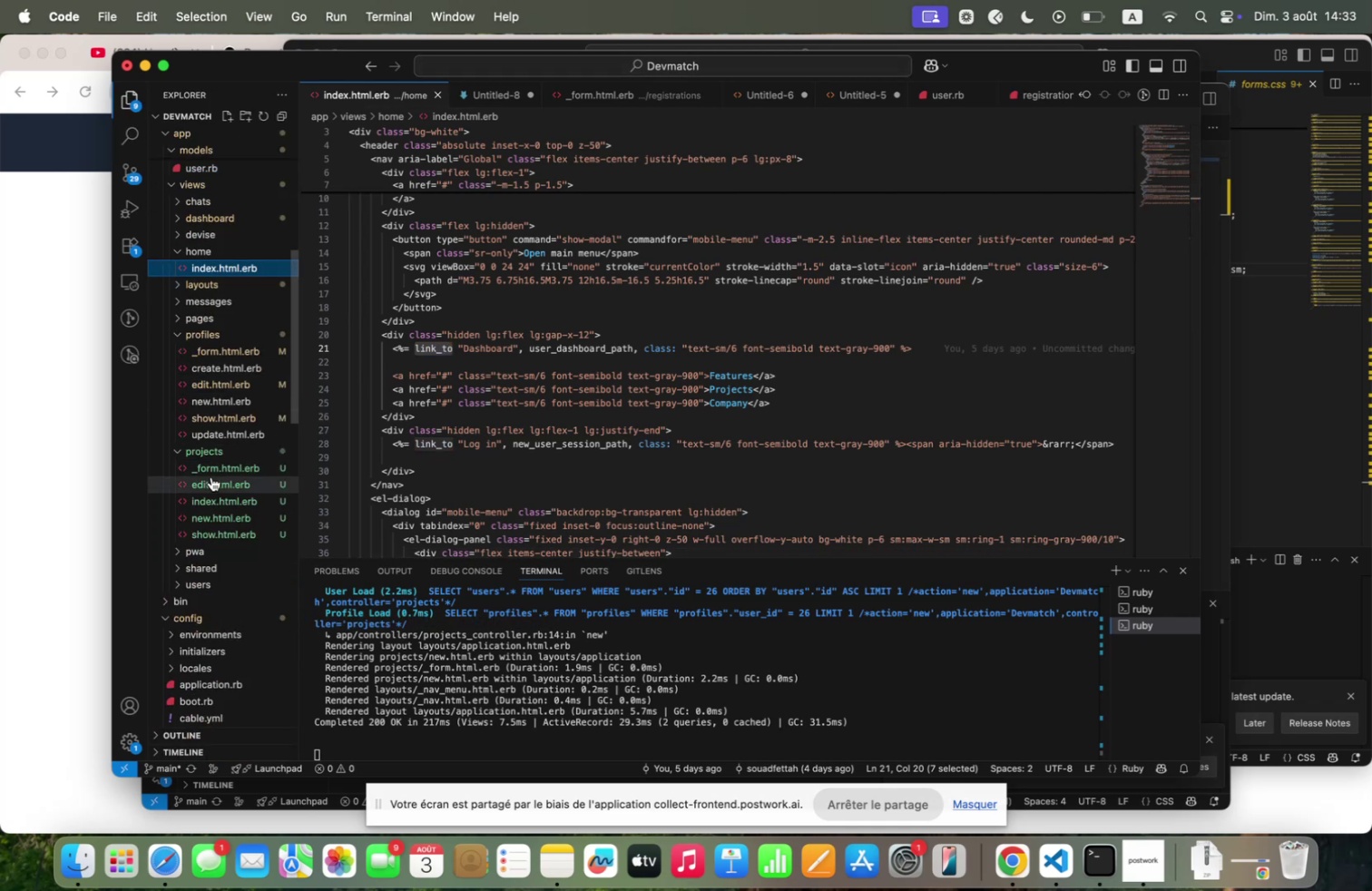 
left_click([211, 467])
 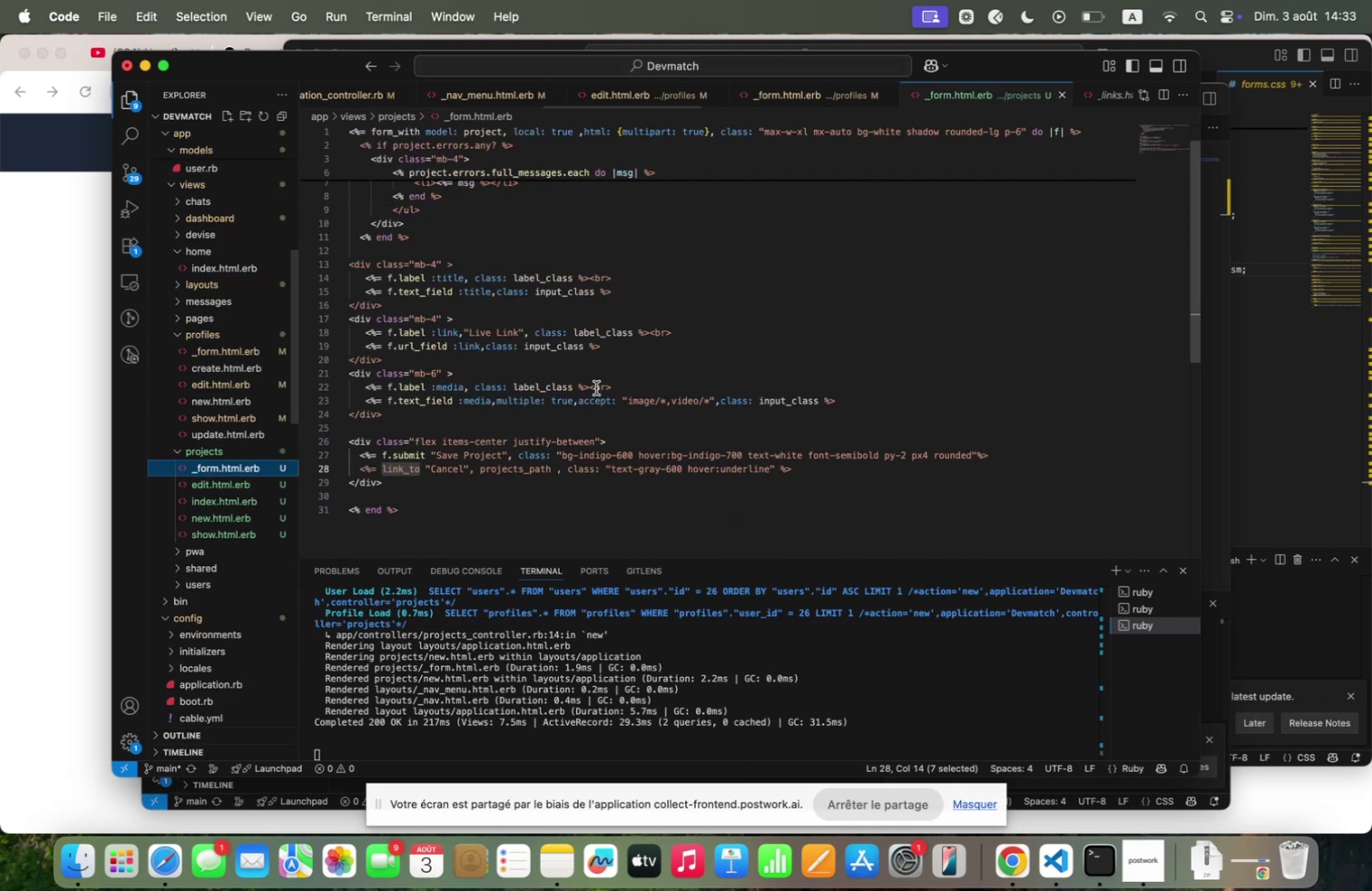 
scroll: coordinate [596, 387], scroll_direction: down, amount: 2.0
 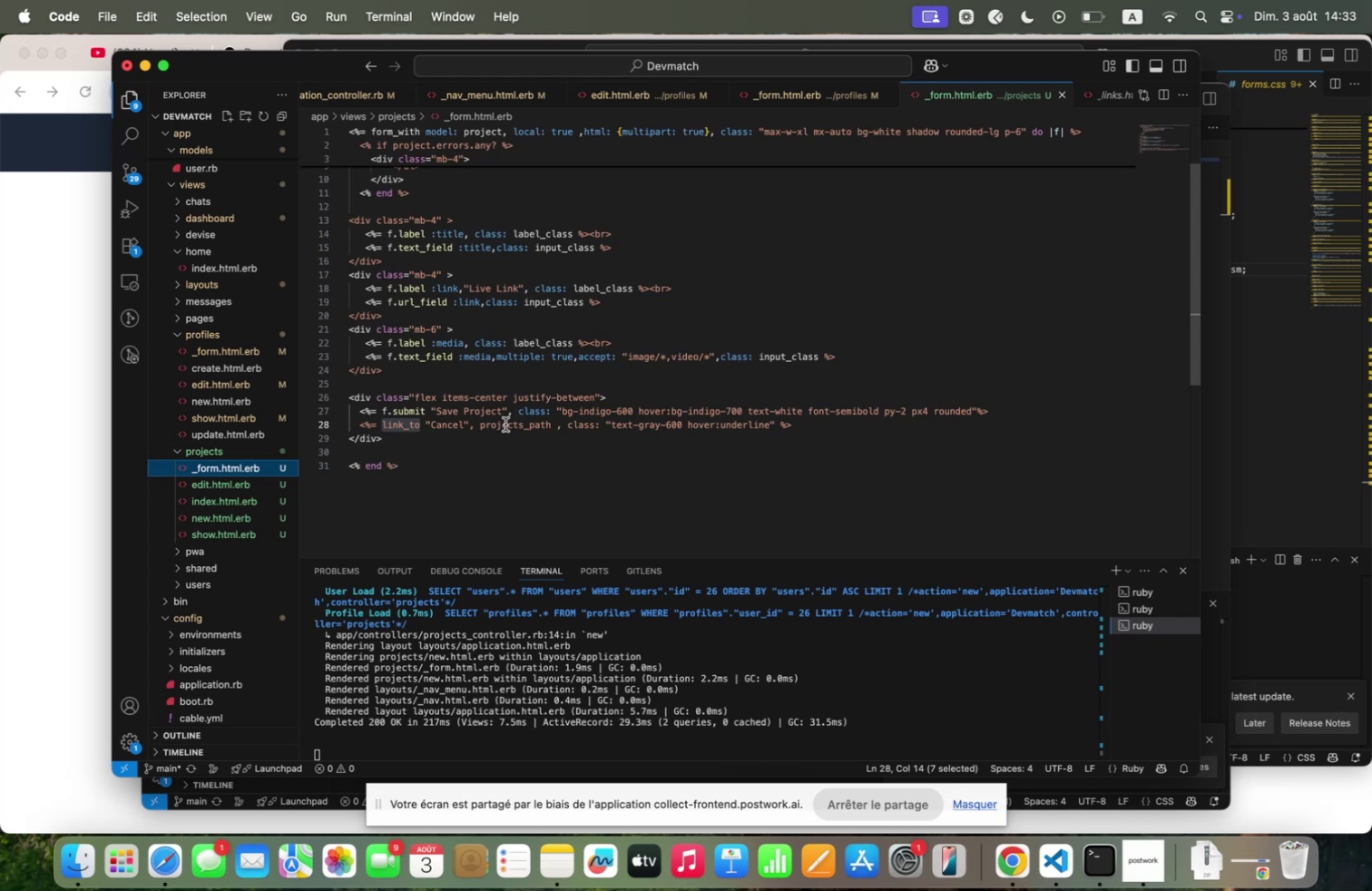 
wait(9.55)
 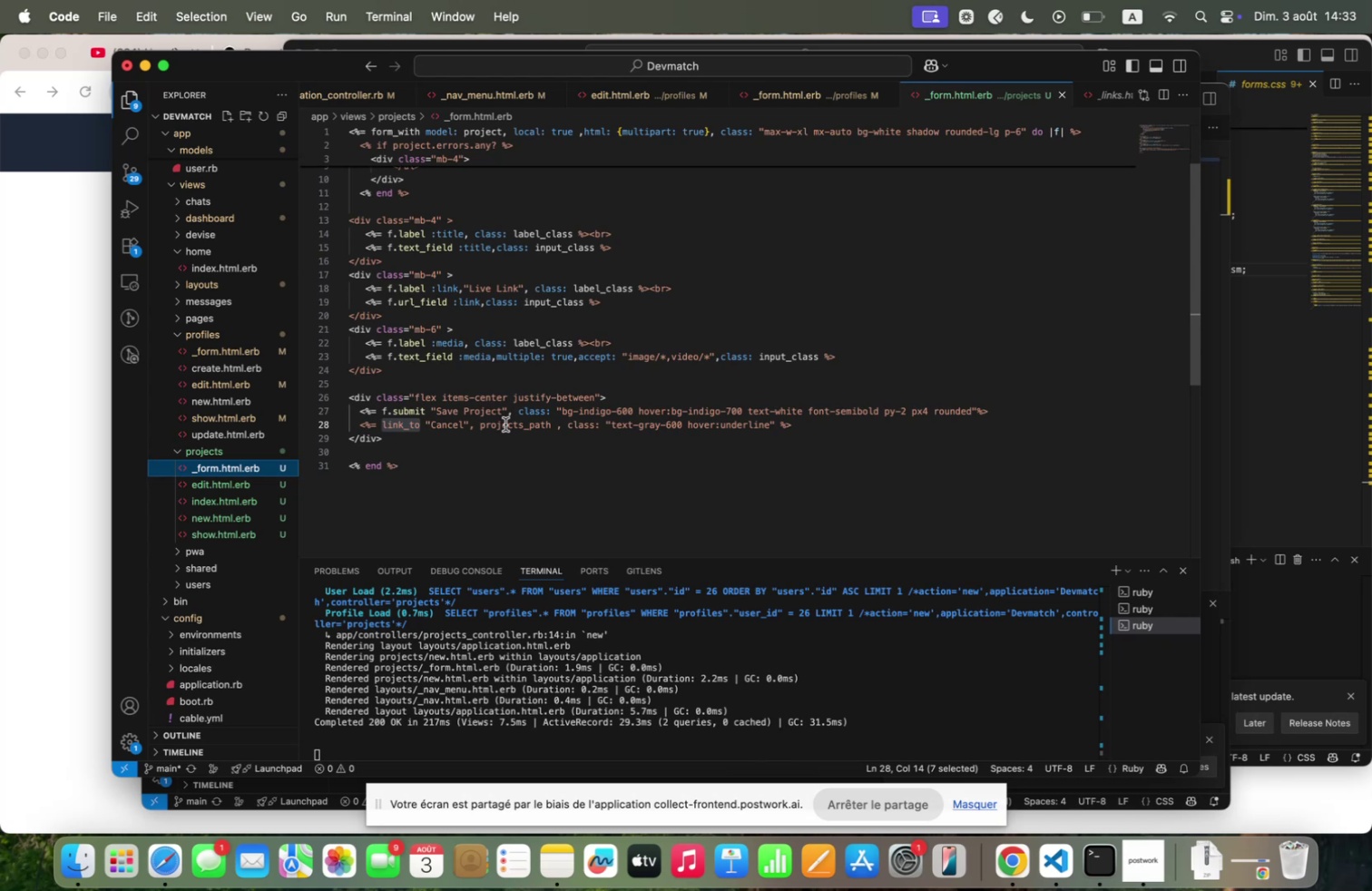 
left_click_drag(start_coordinate=[776, 426], to_coordinate=[558, 421])
 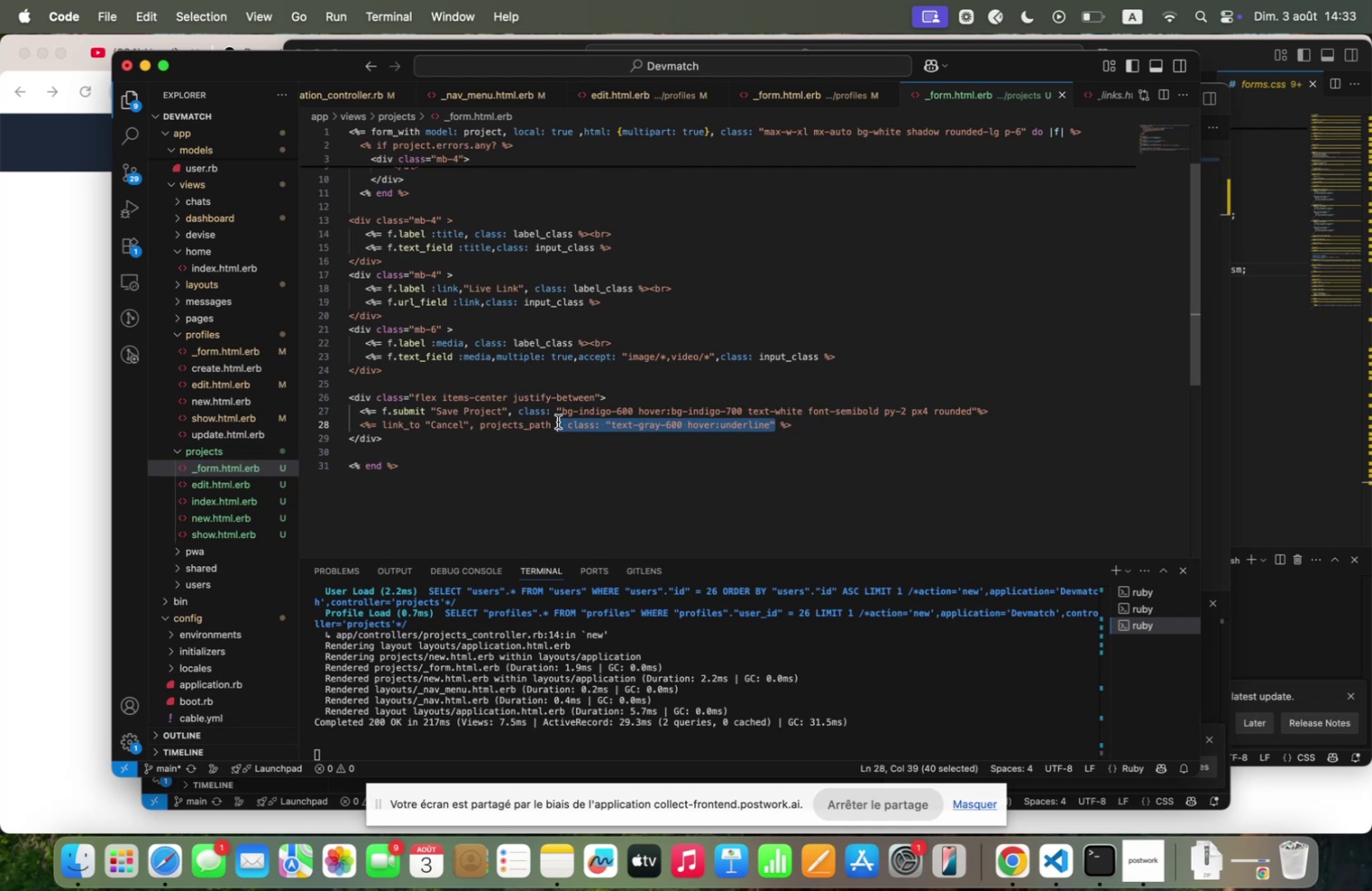 
key(Backspace)
 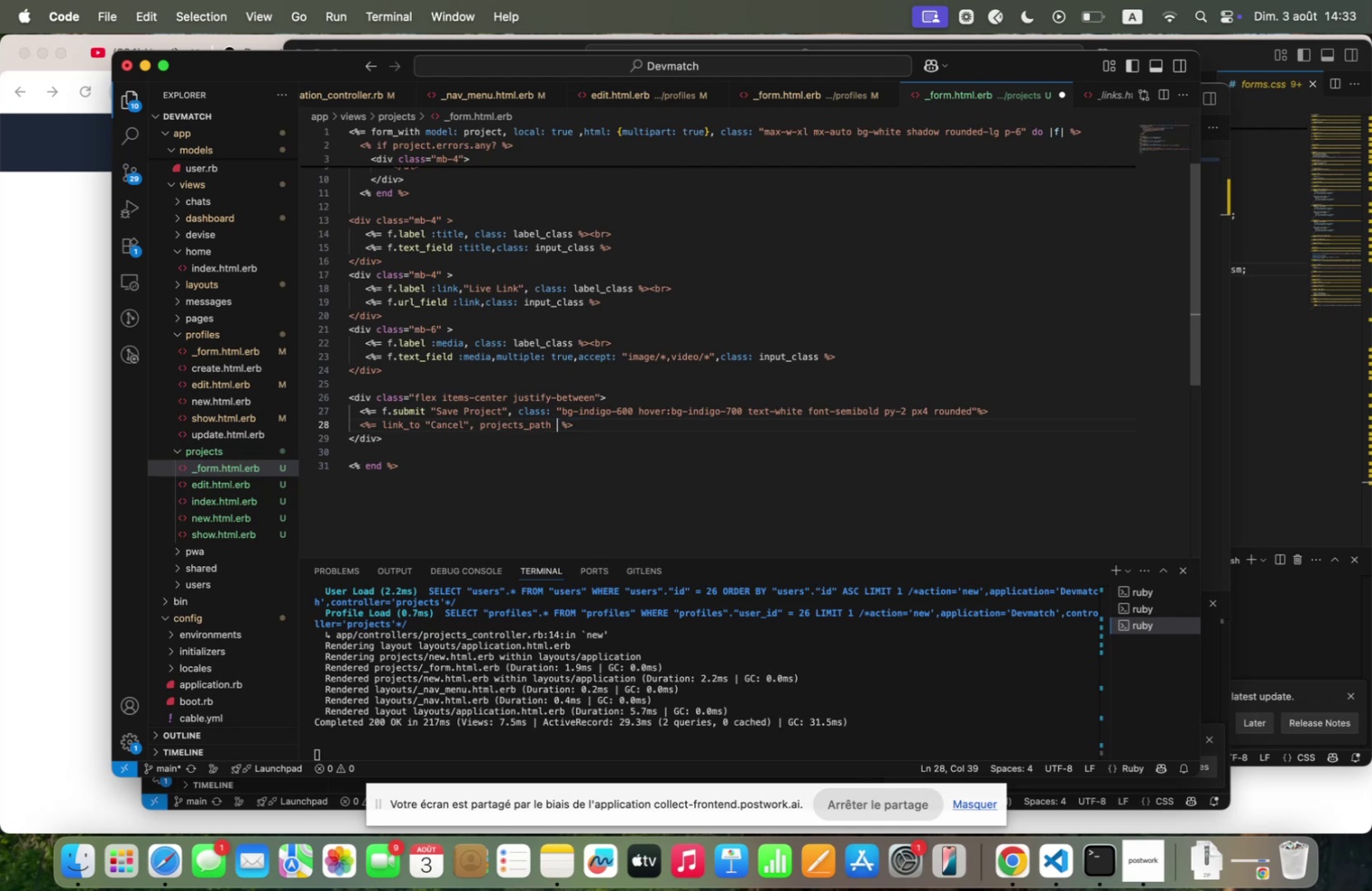 
key(Meta+S)
 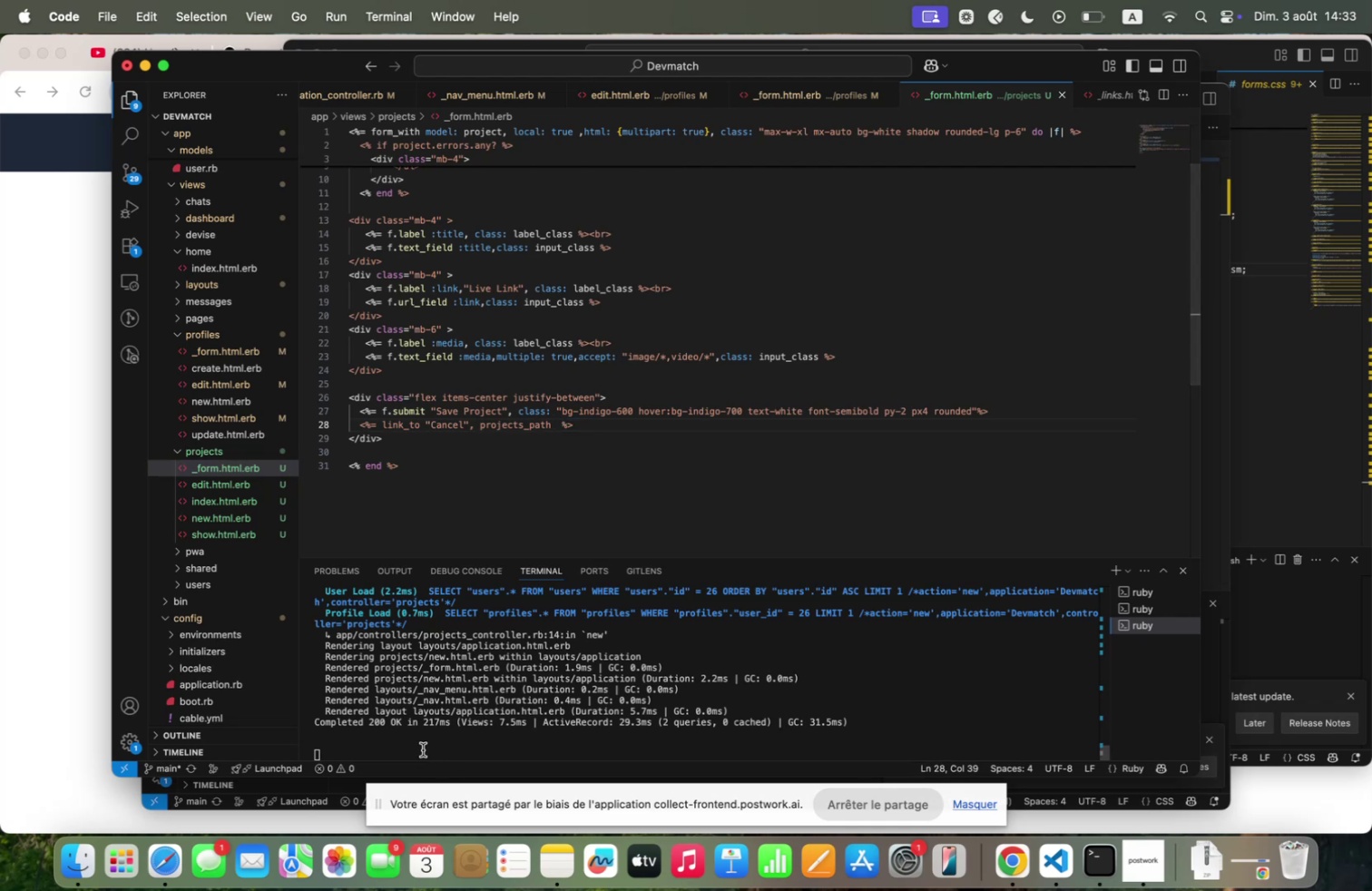 
left_click([417, 742])
 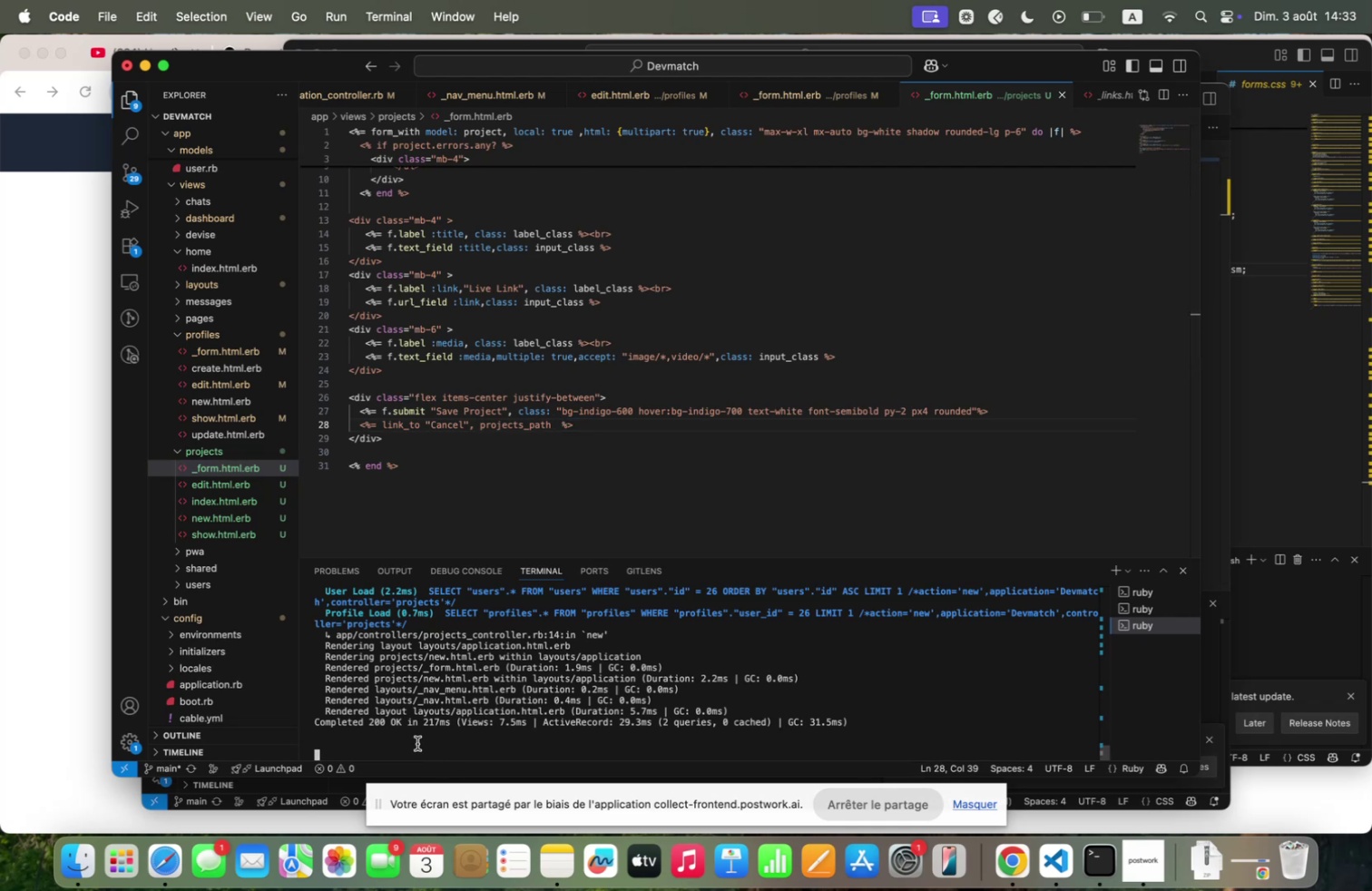 
key(Control+C)
 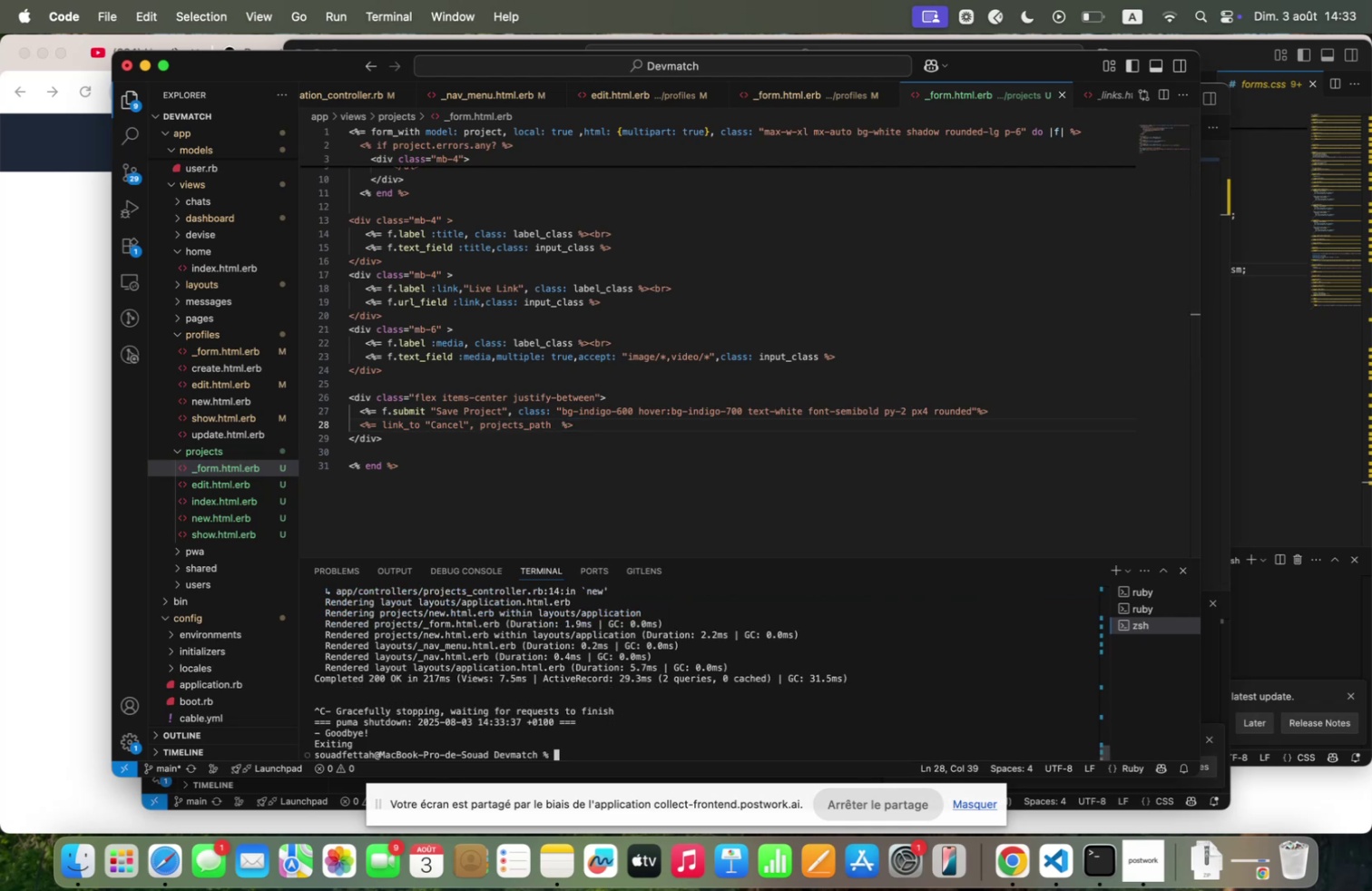 
key(ArrowUp)
 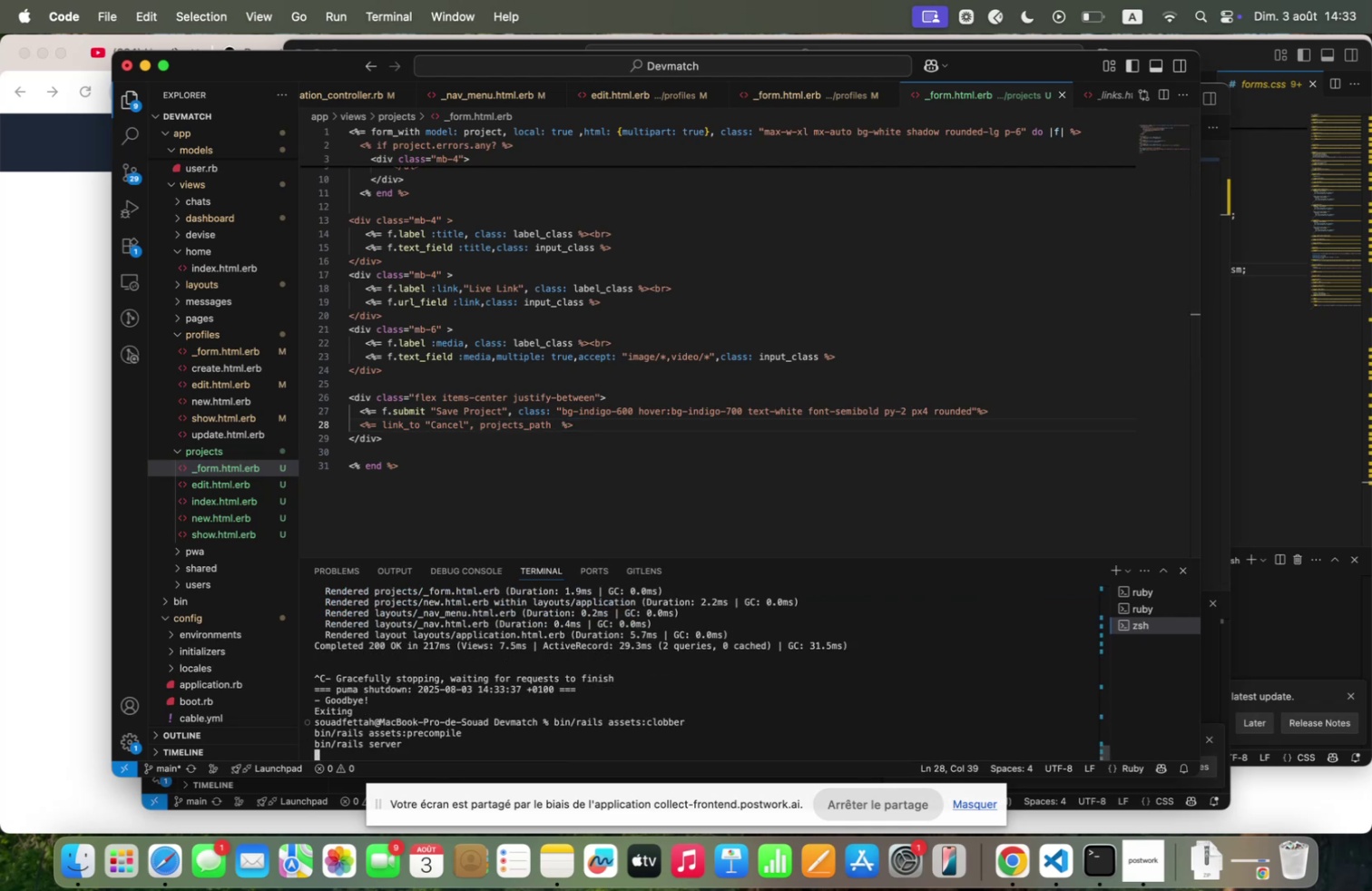 
key(Enter)
 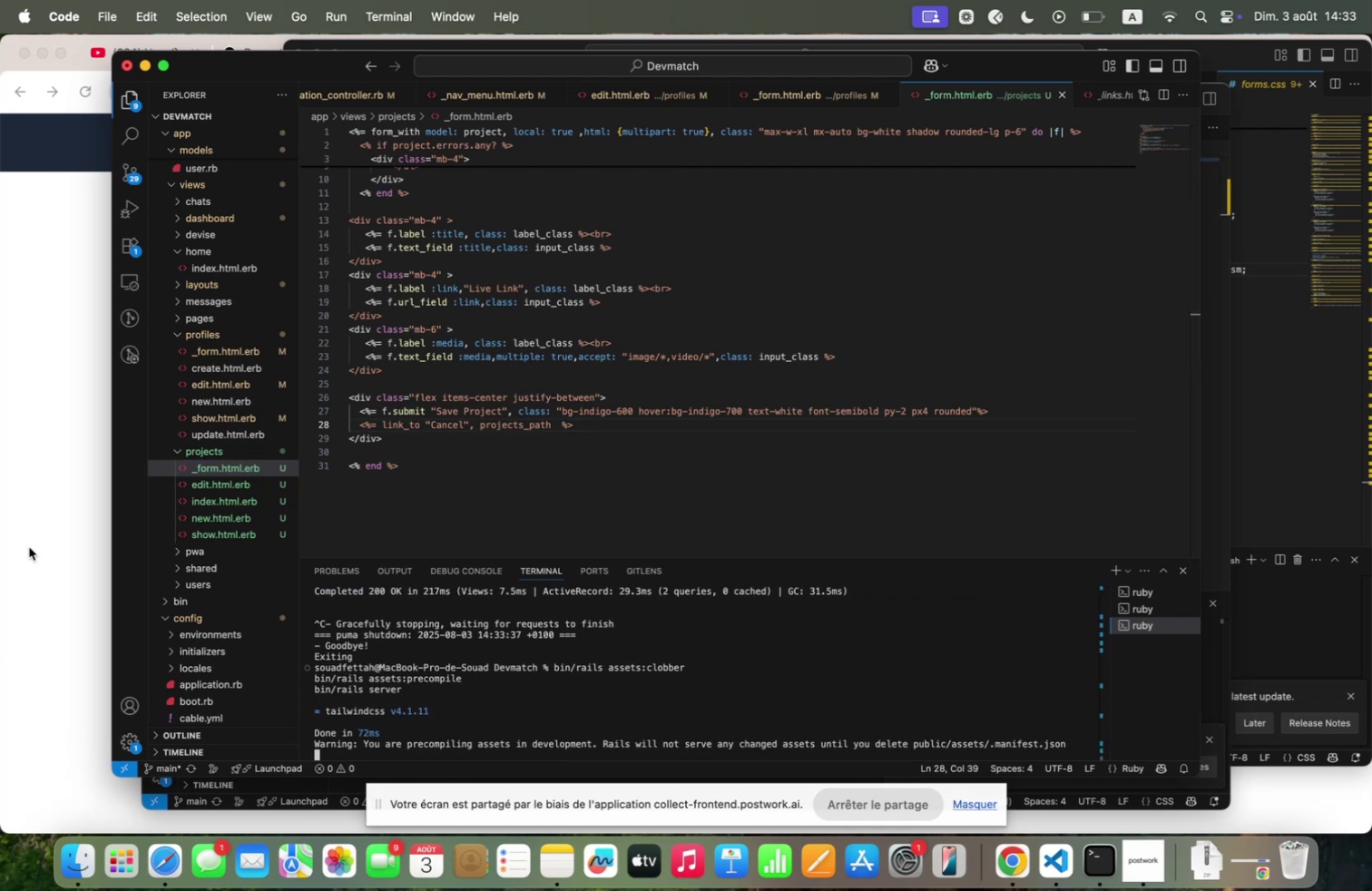 
left_click([7, 553])
 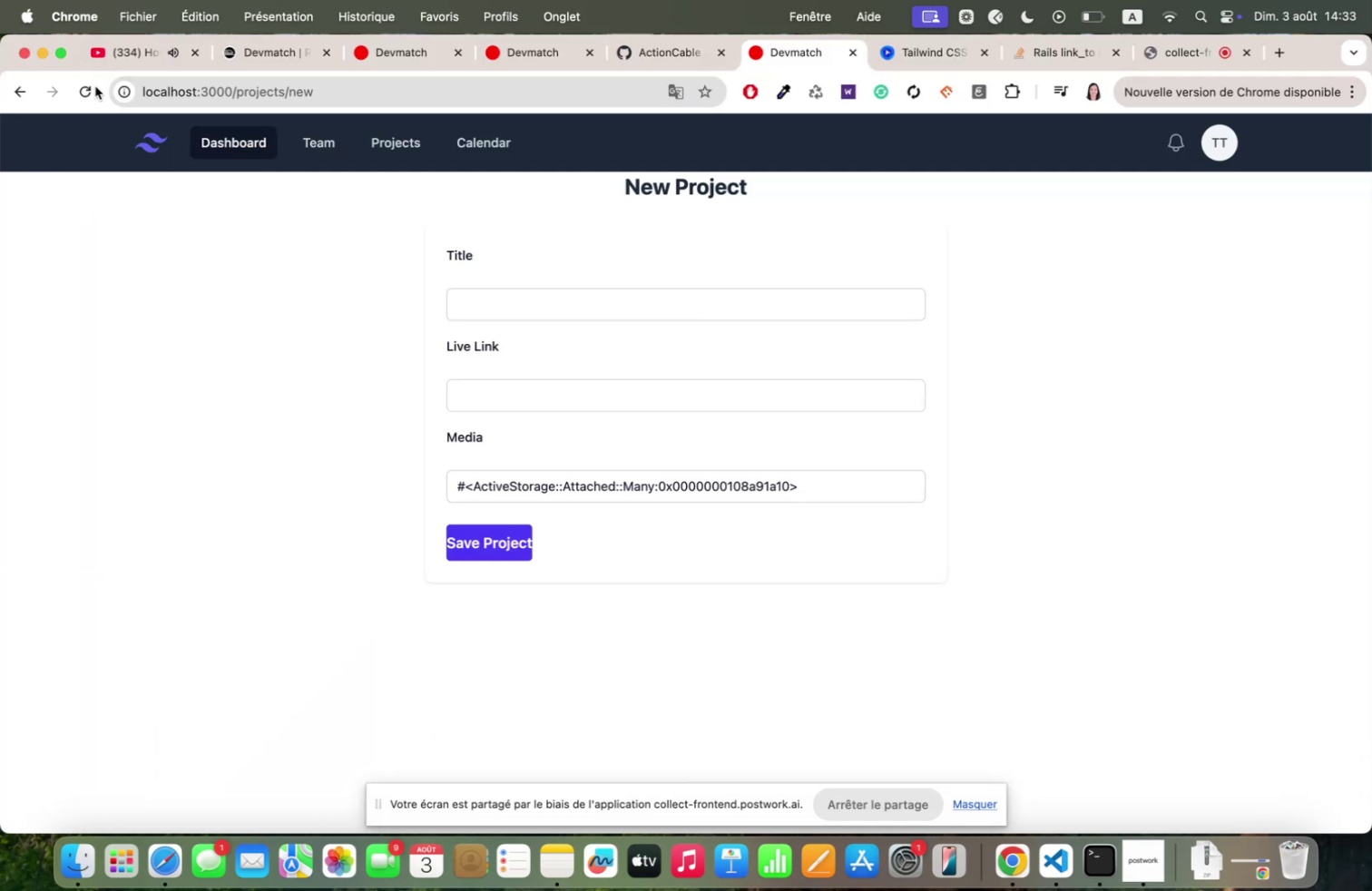 
left_click([81, 83])
 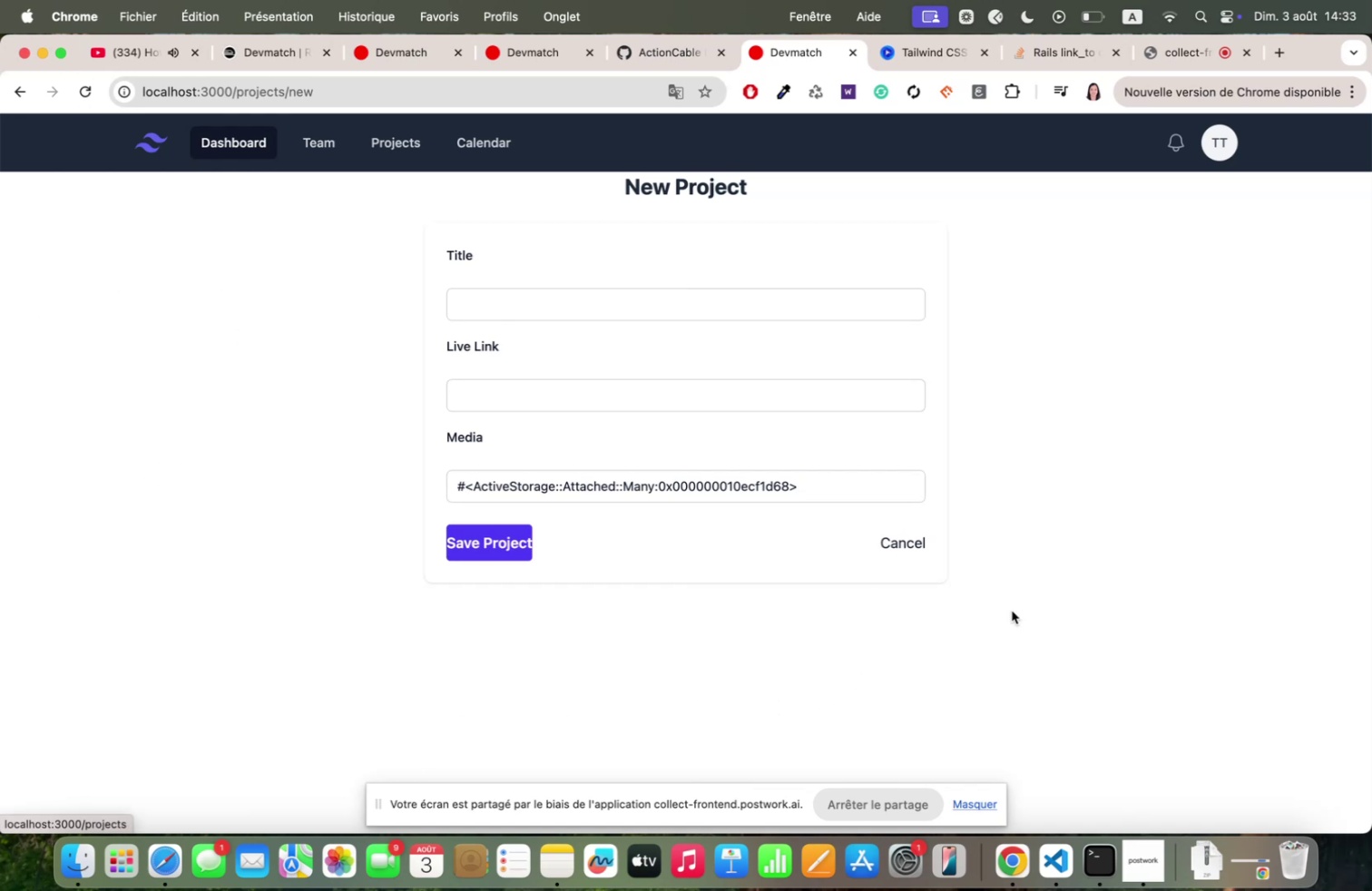 
wait(5.98)
 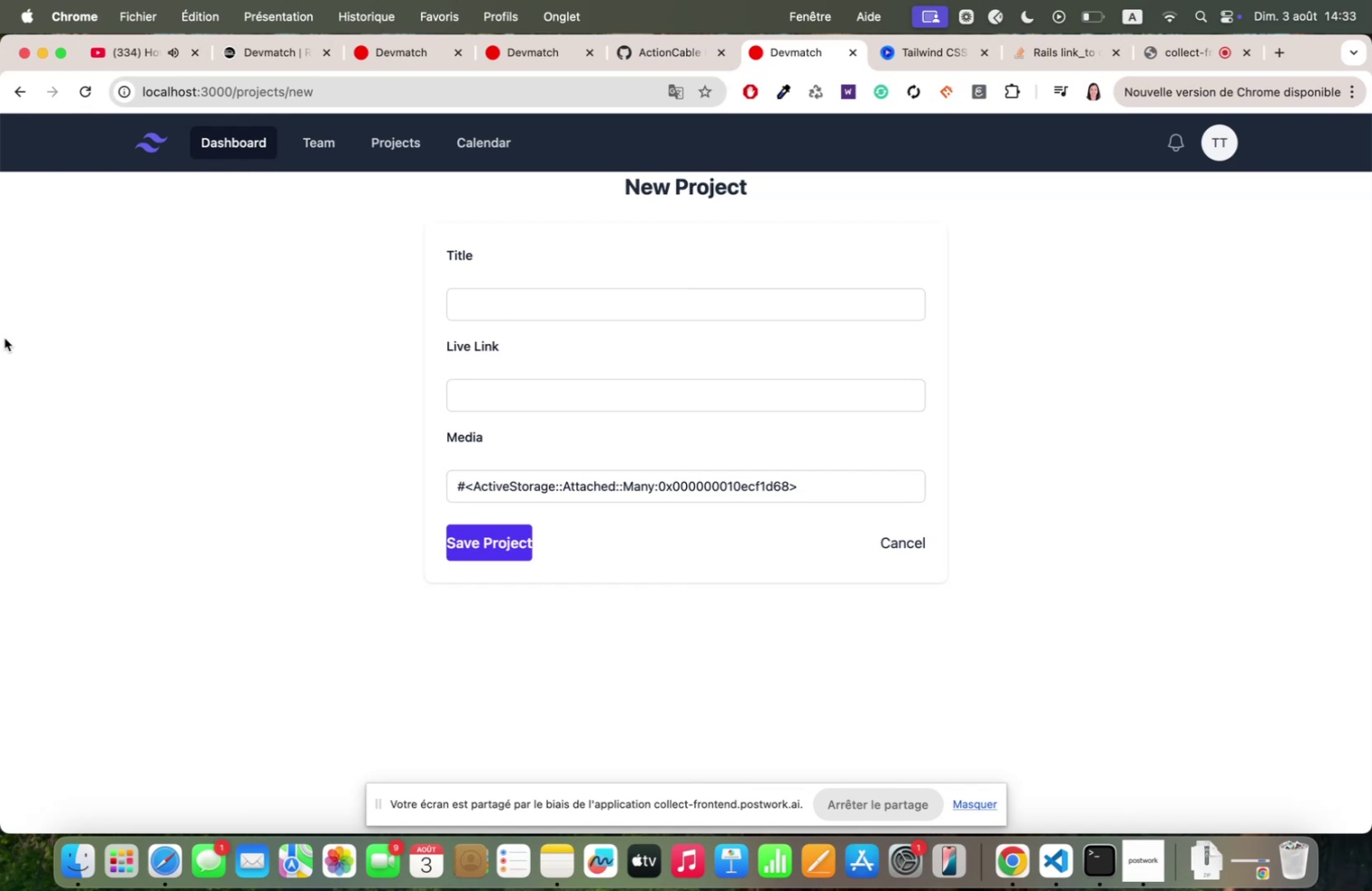 
left_click([1051, 853])
 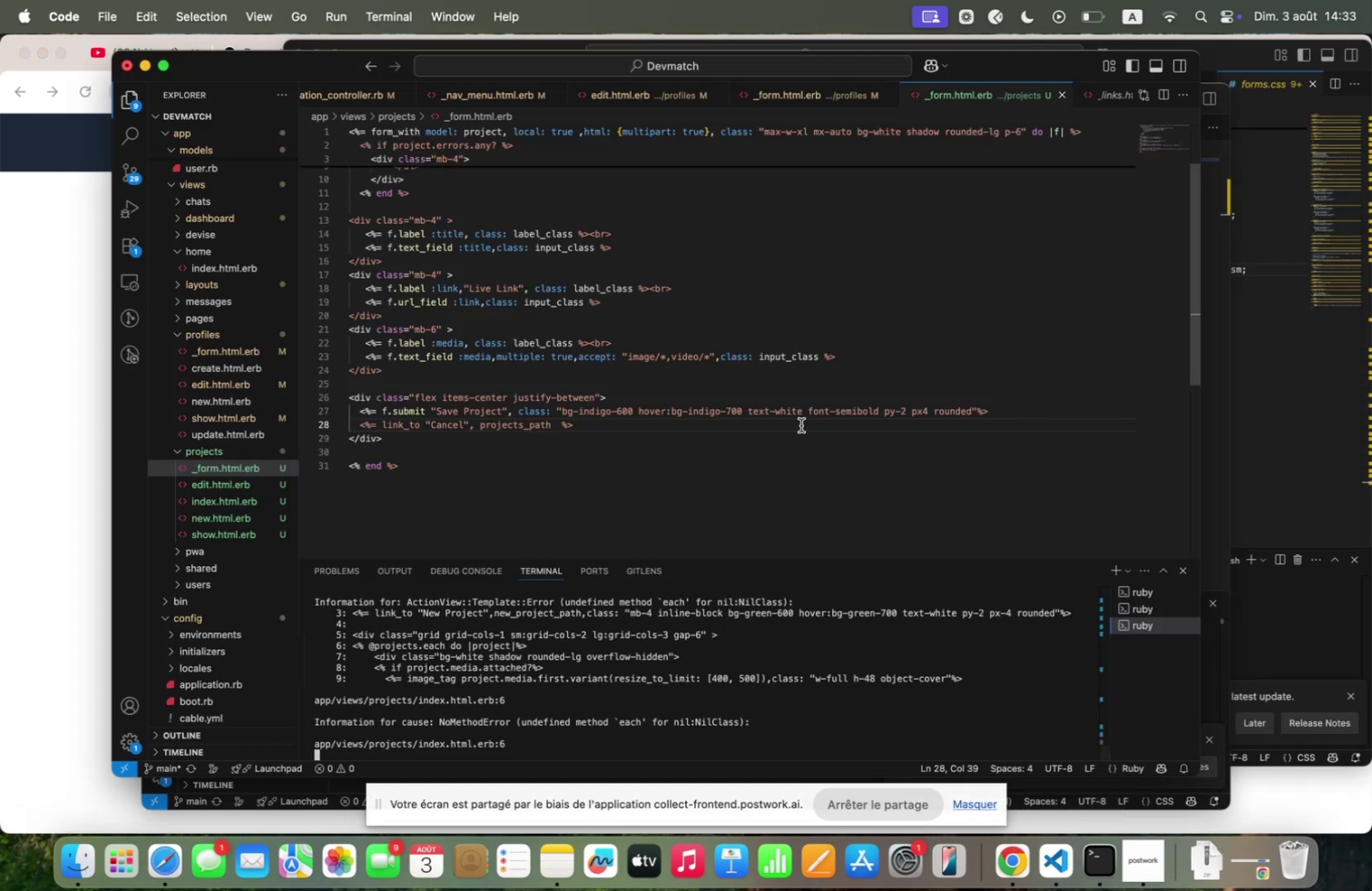 
left_click([785, 436])
 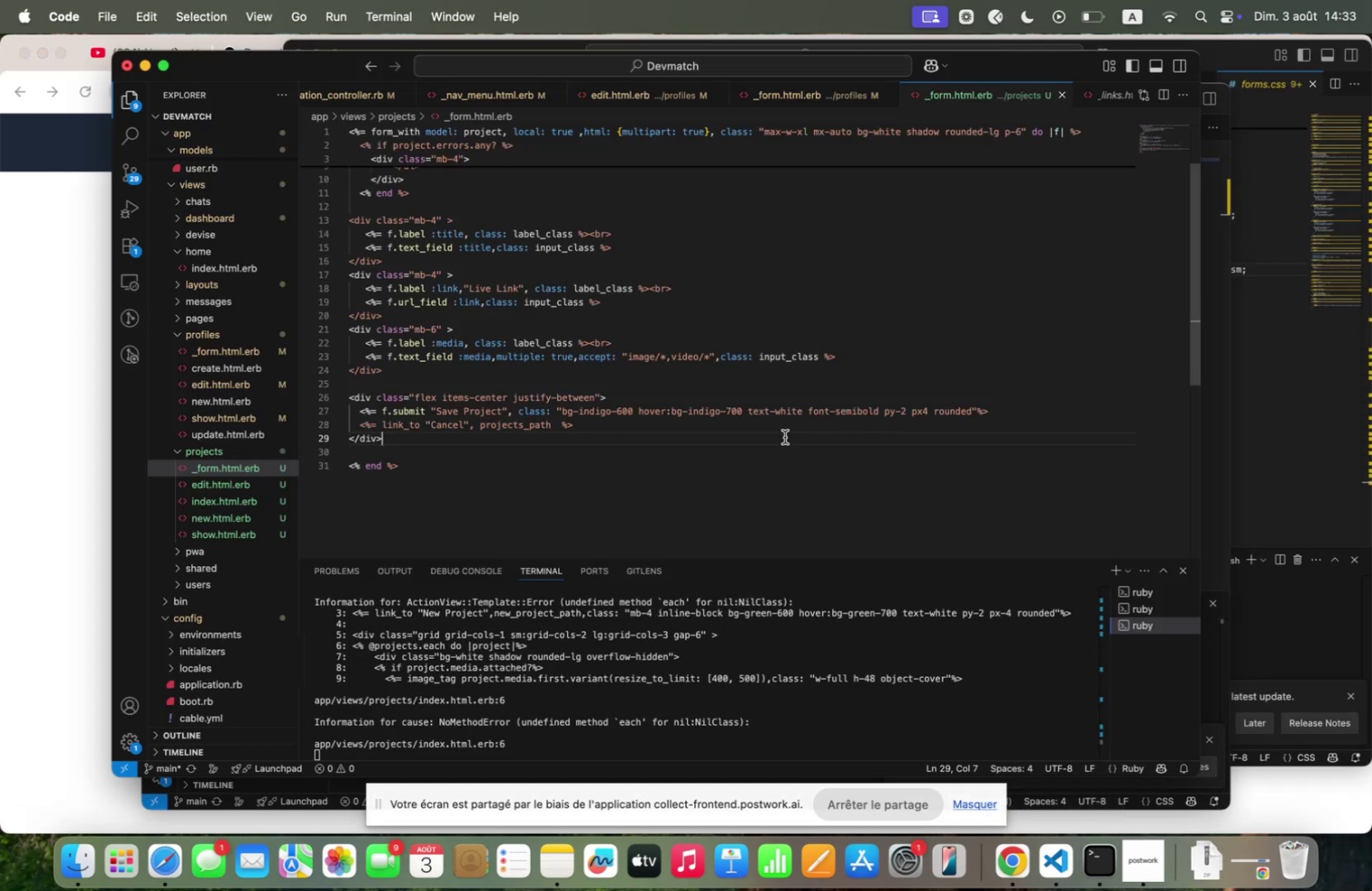 
key(Meta+W)
 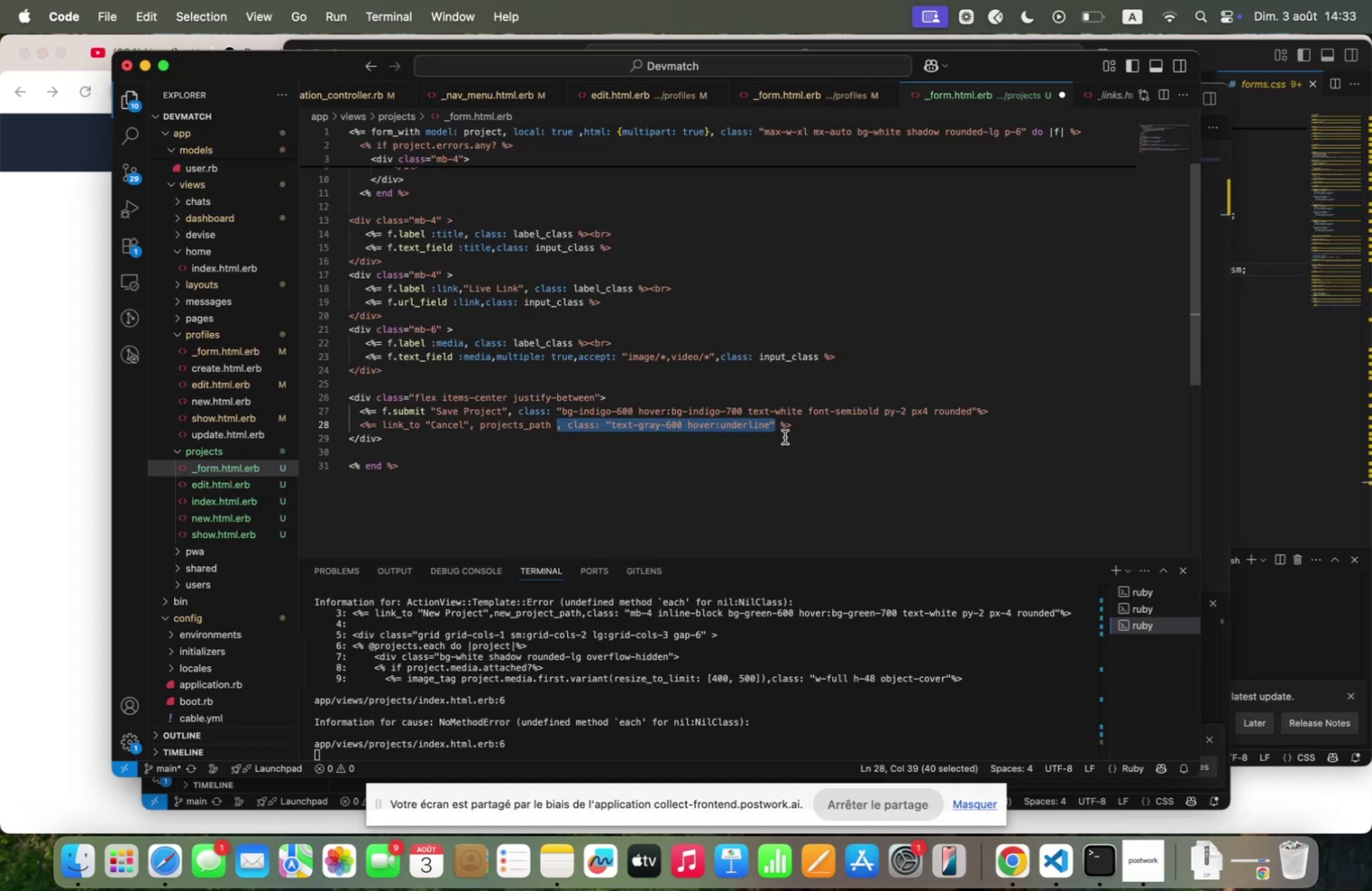 
hold_key(key=S, duration=0.31)
 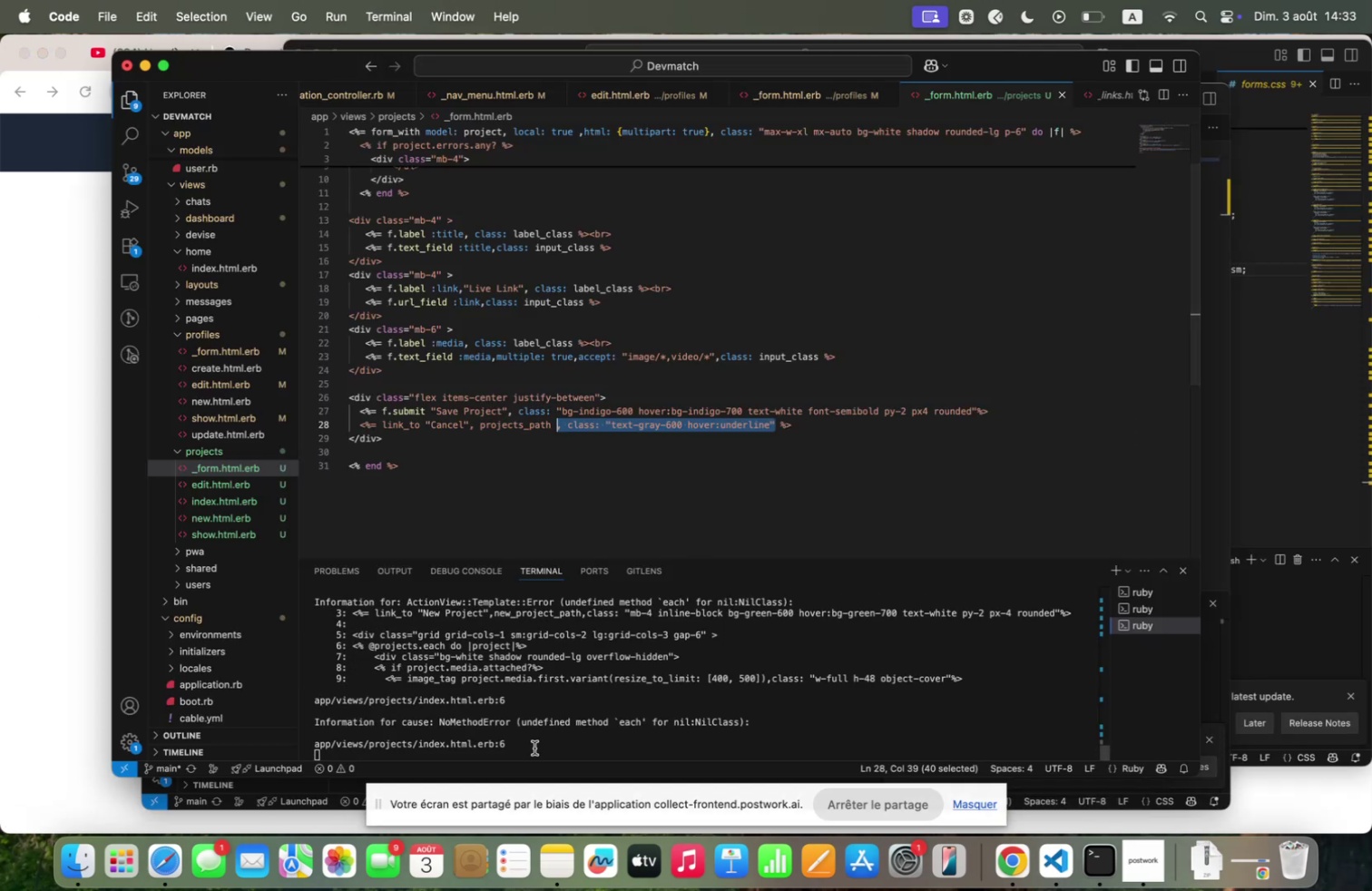 
left_click([535, 745])
 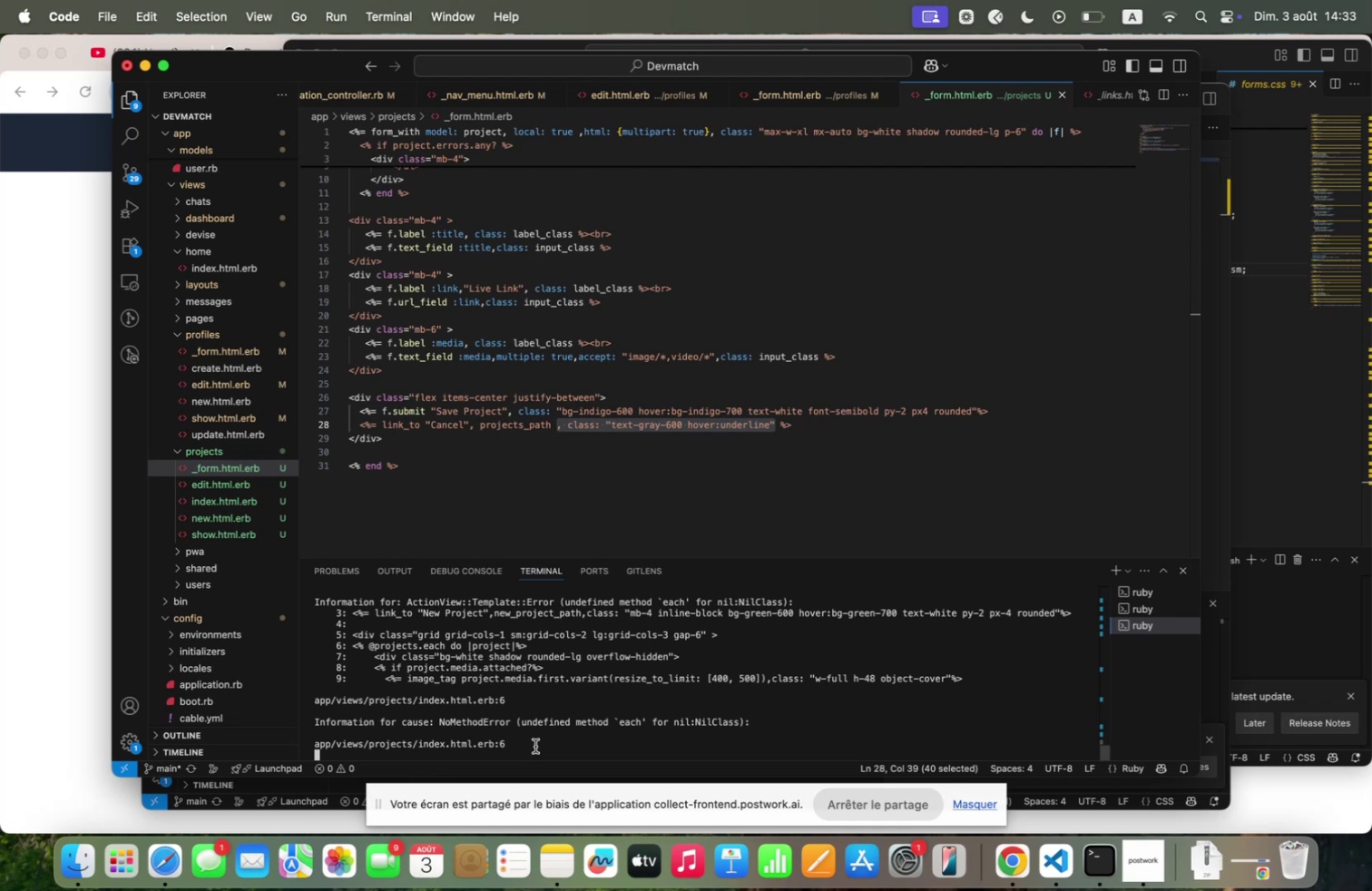 
key(Control+C)
 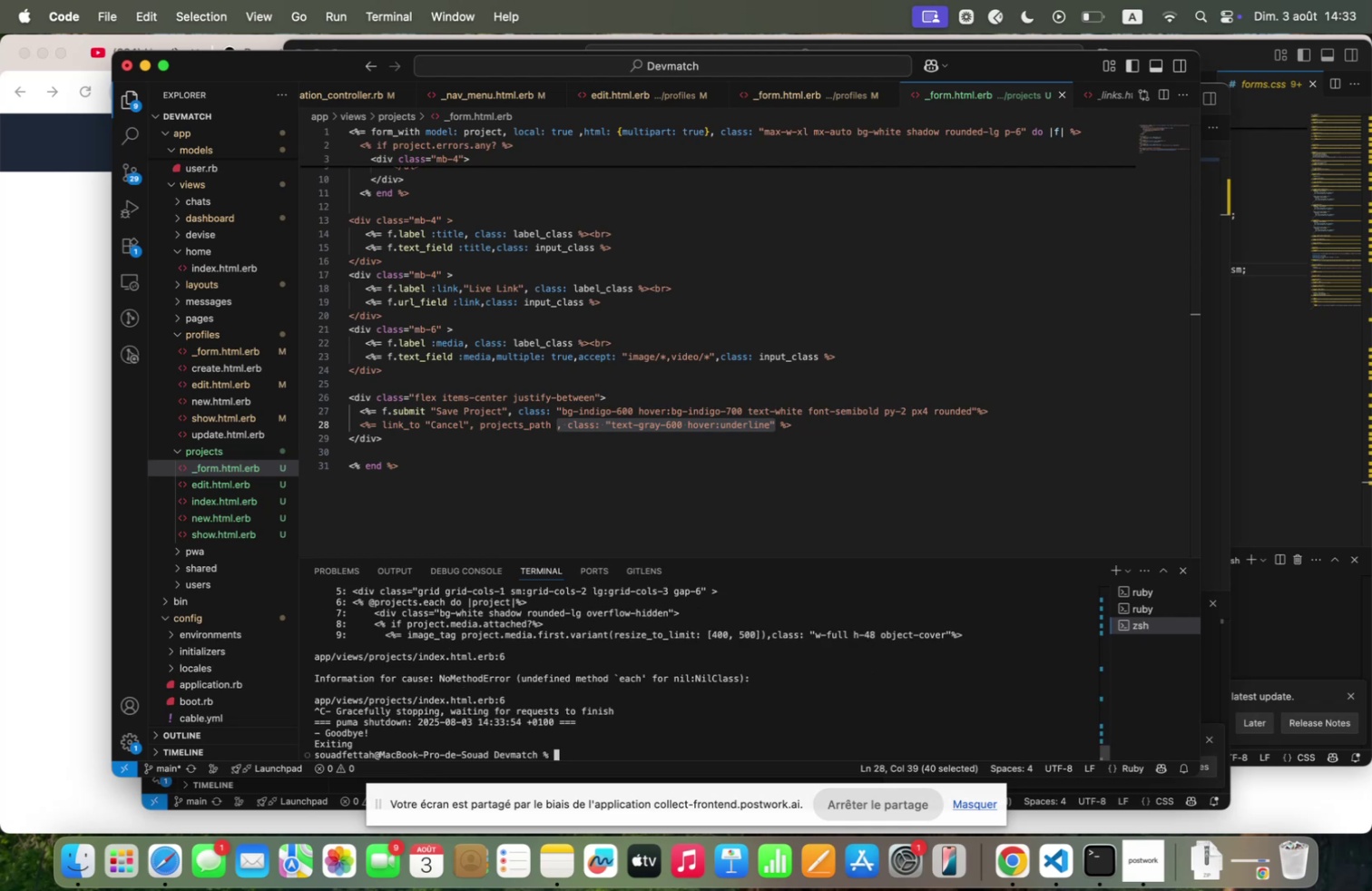 
key(ArrowUp)
 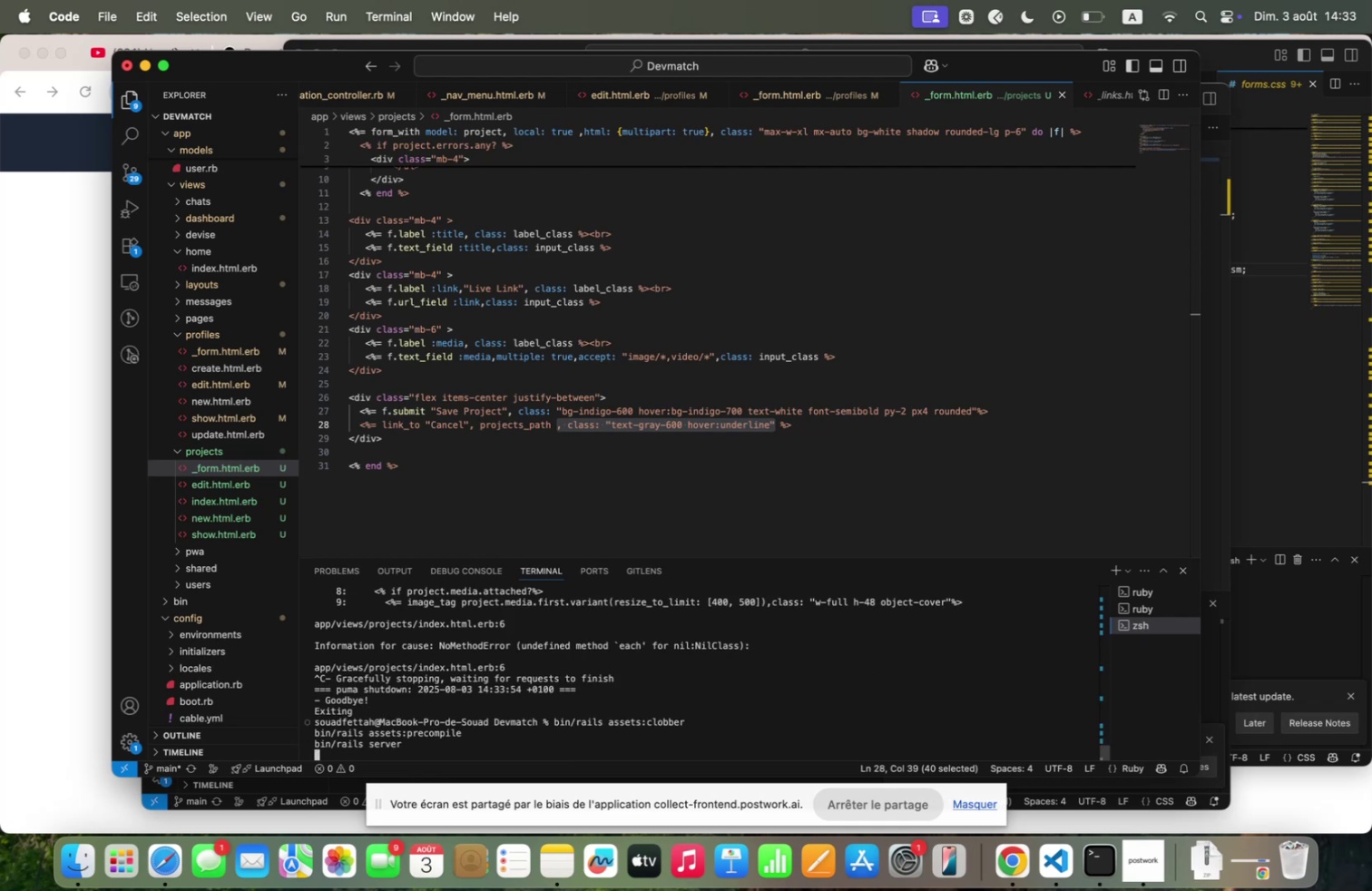 
key(Enter)
 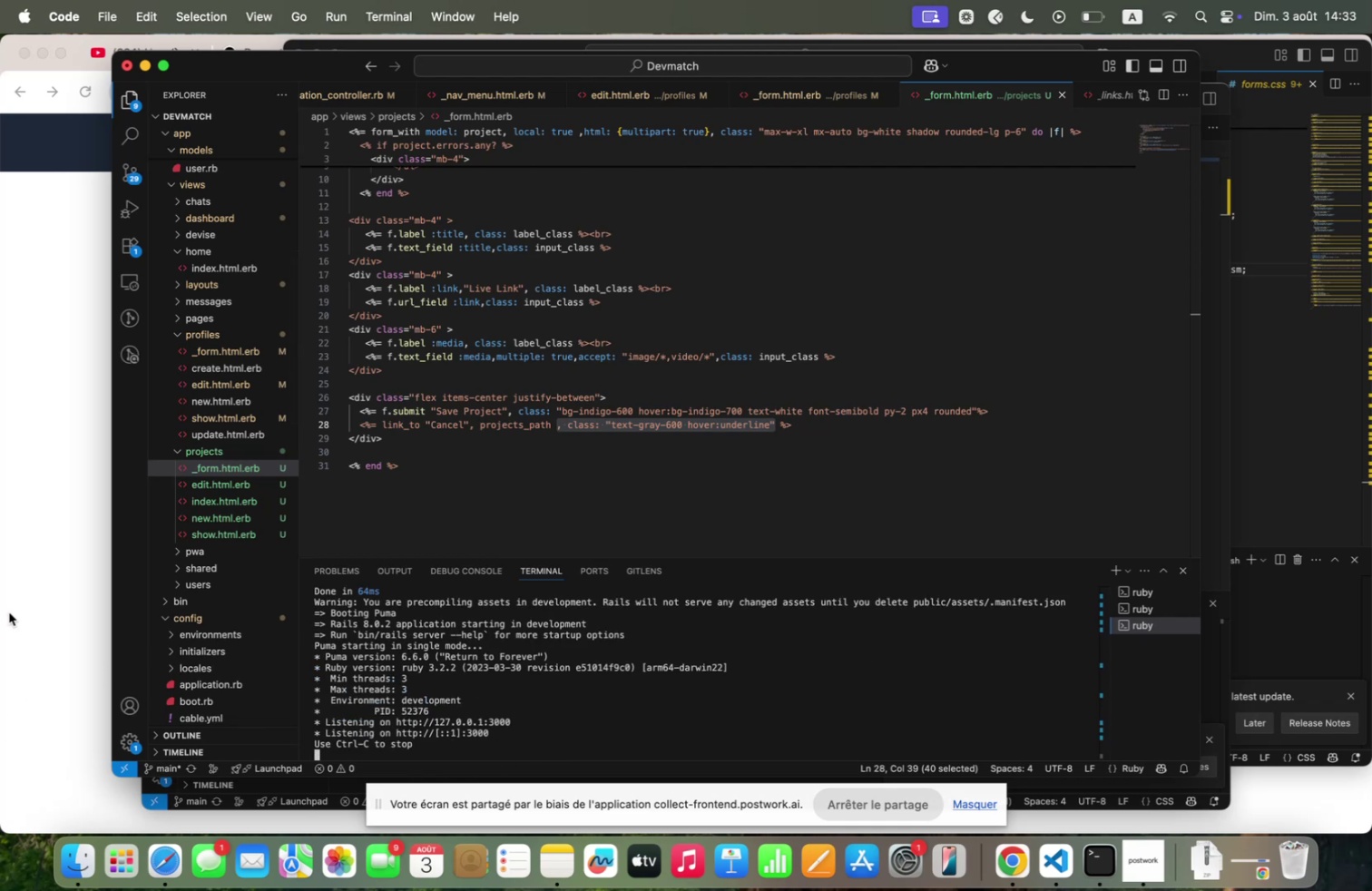 
left_click([9, 612])
 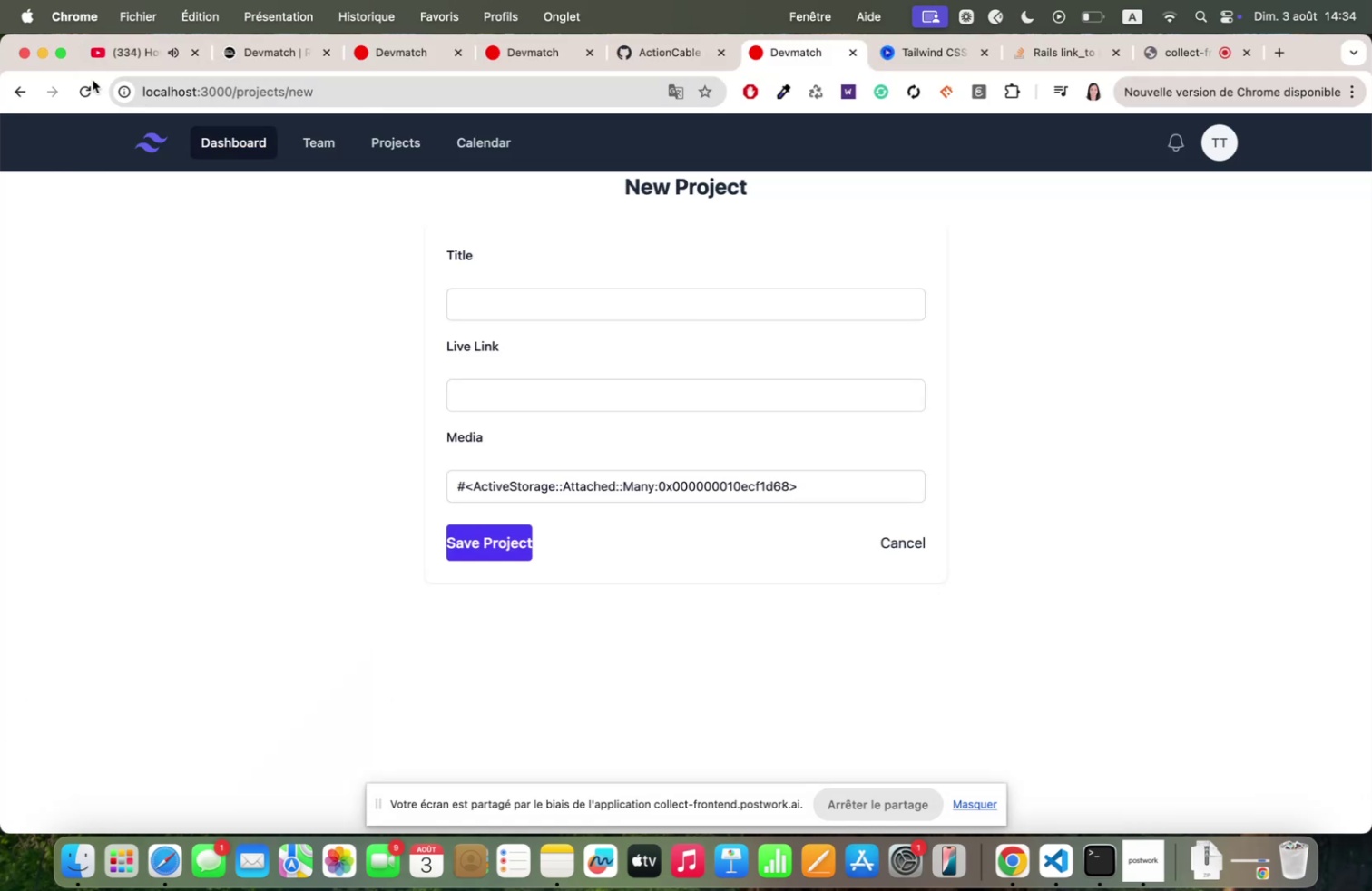 
left_click([88, 83])
 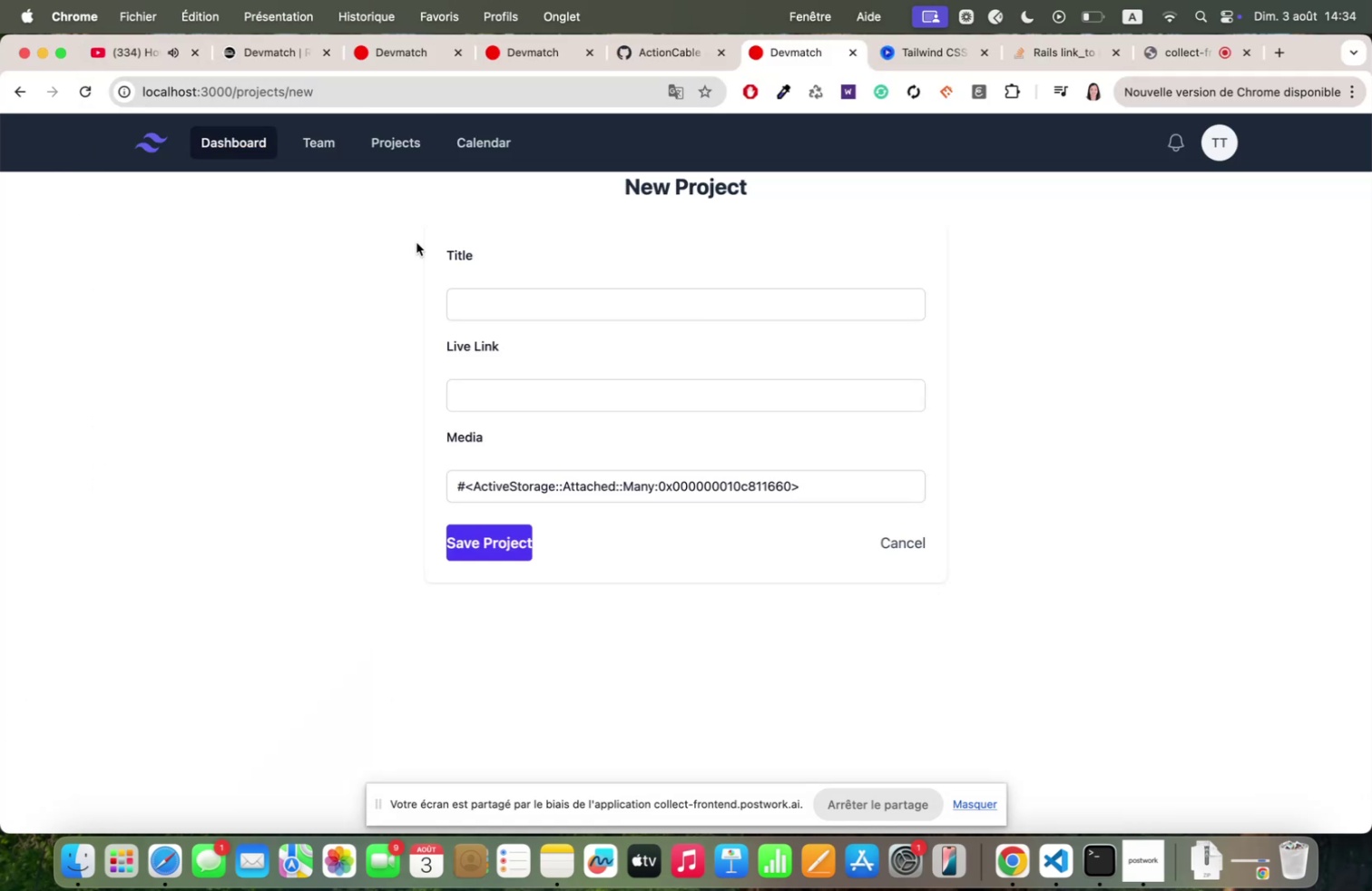 
left_click([491, 302])
 